 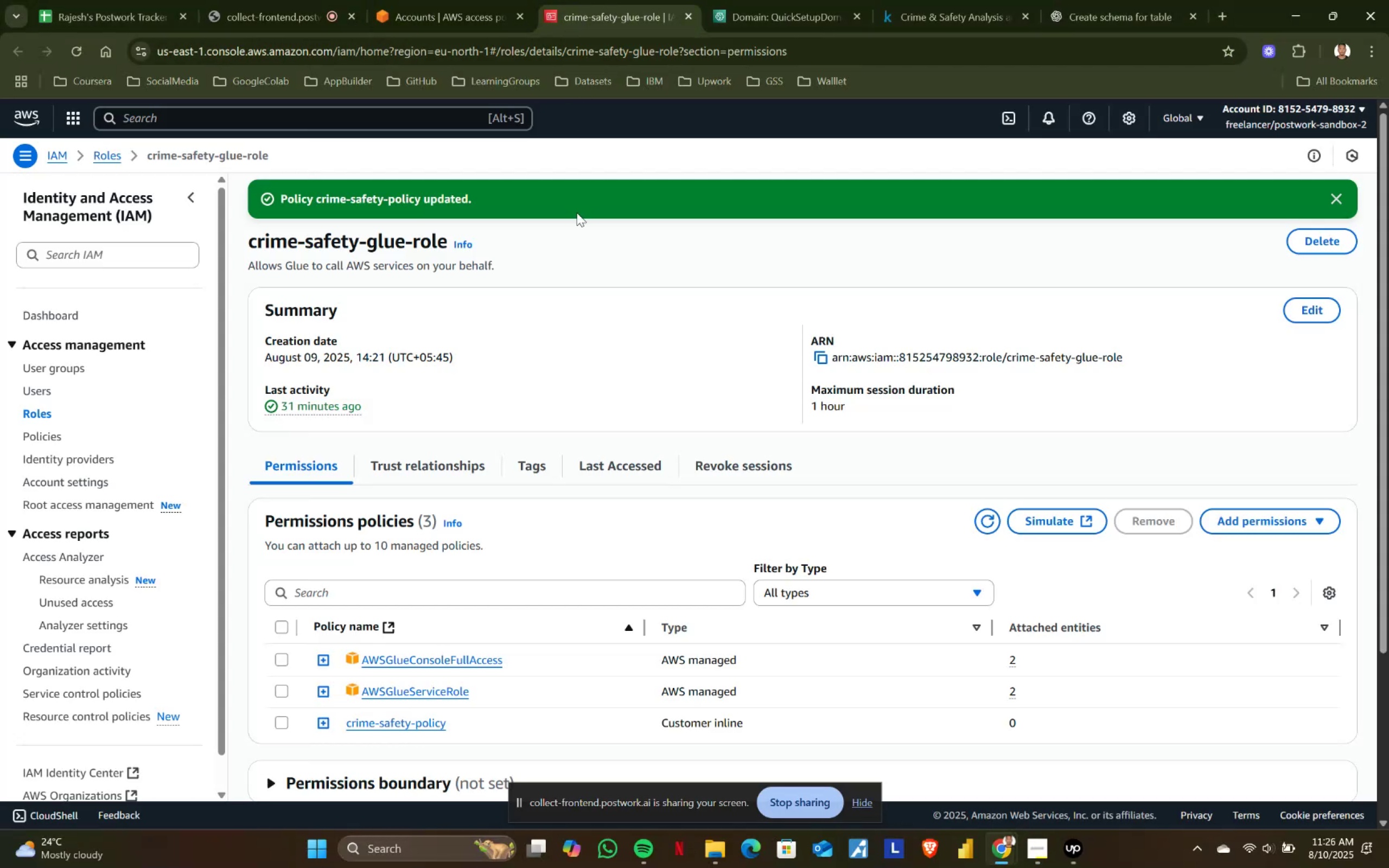 
left_click([787, 0])
 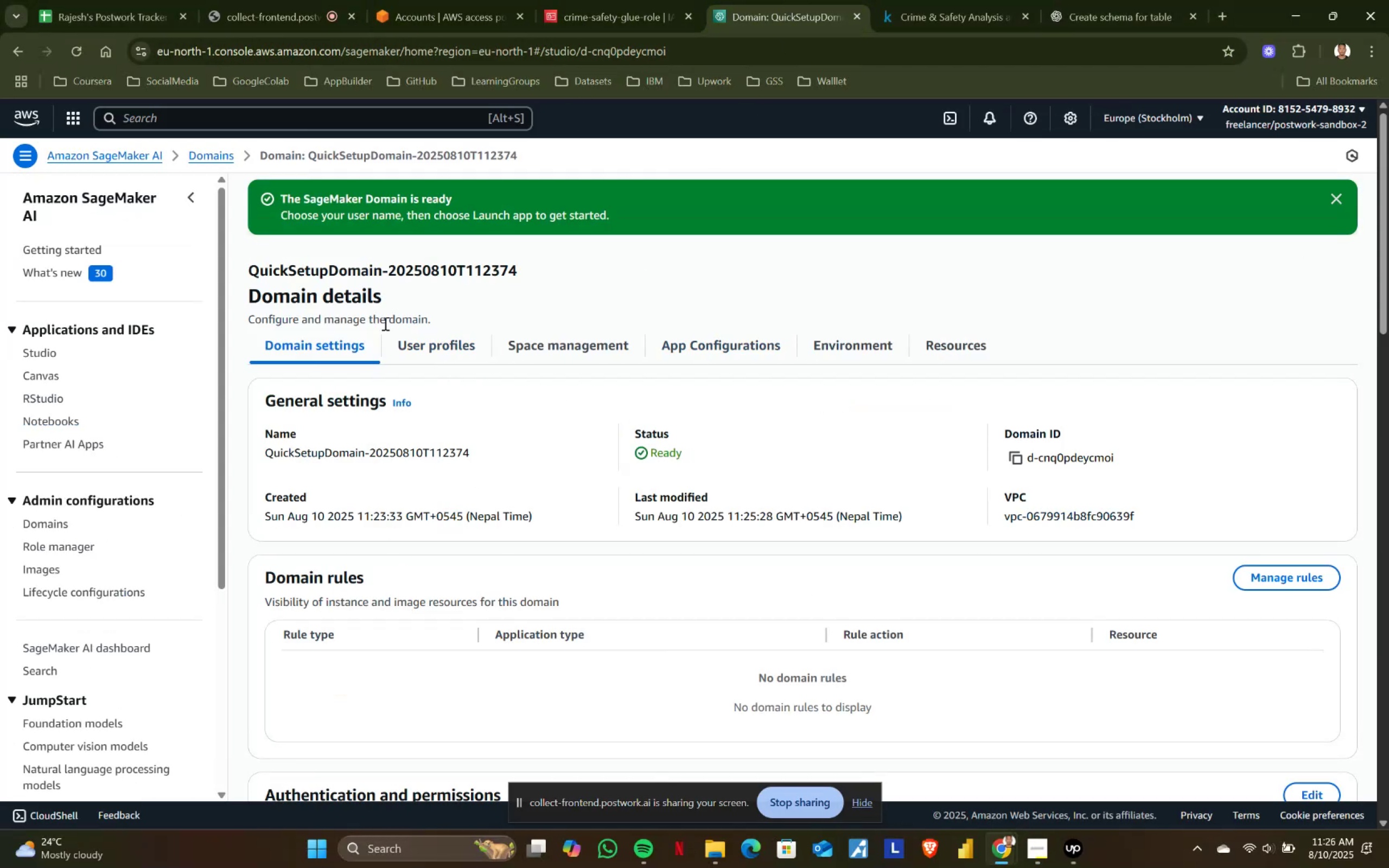 
wait(5.66)
 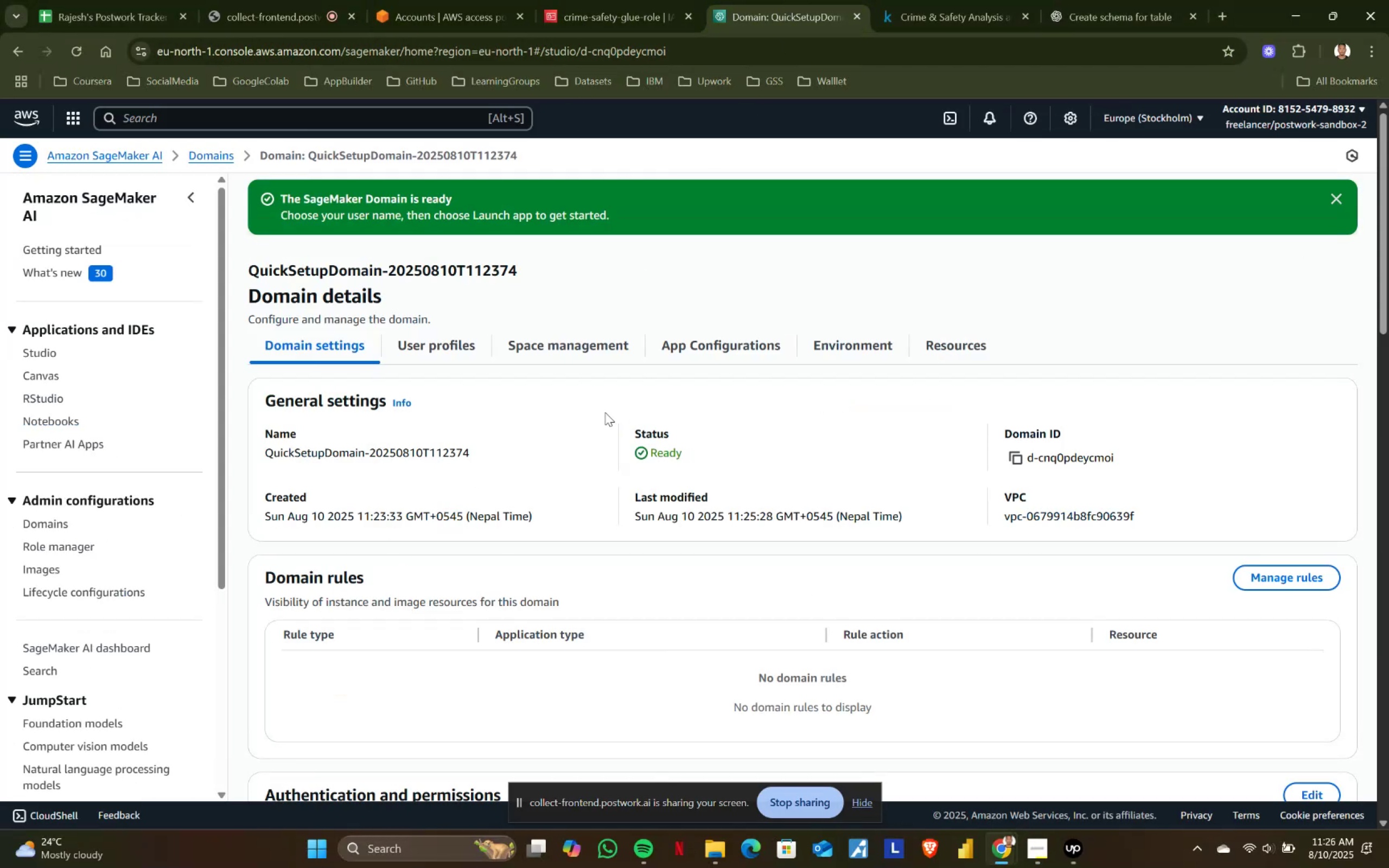 
left_click([214, 158])
 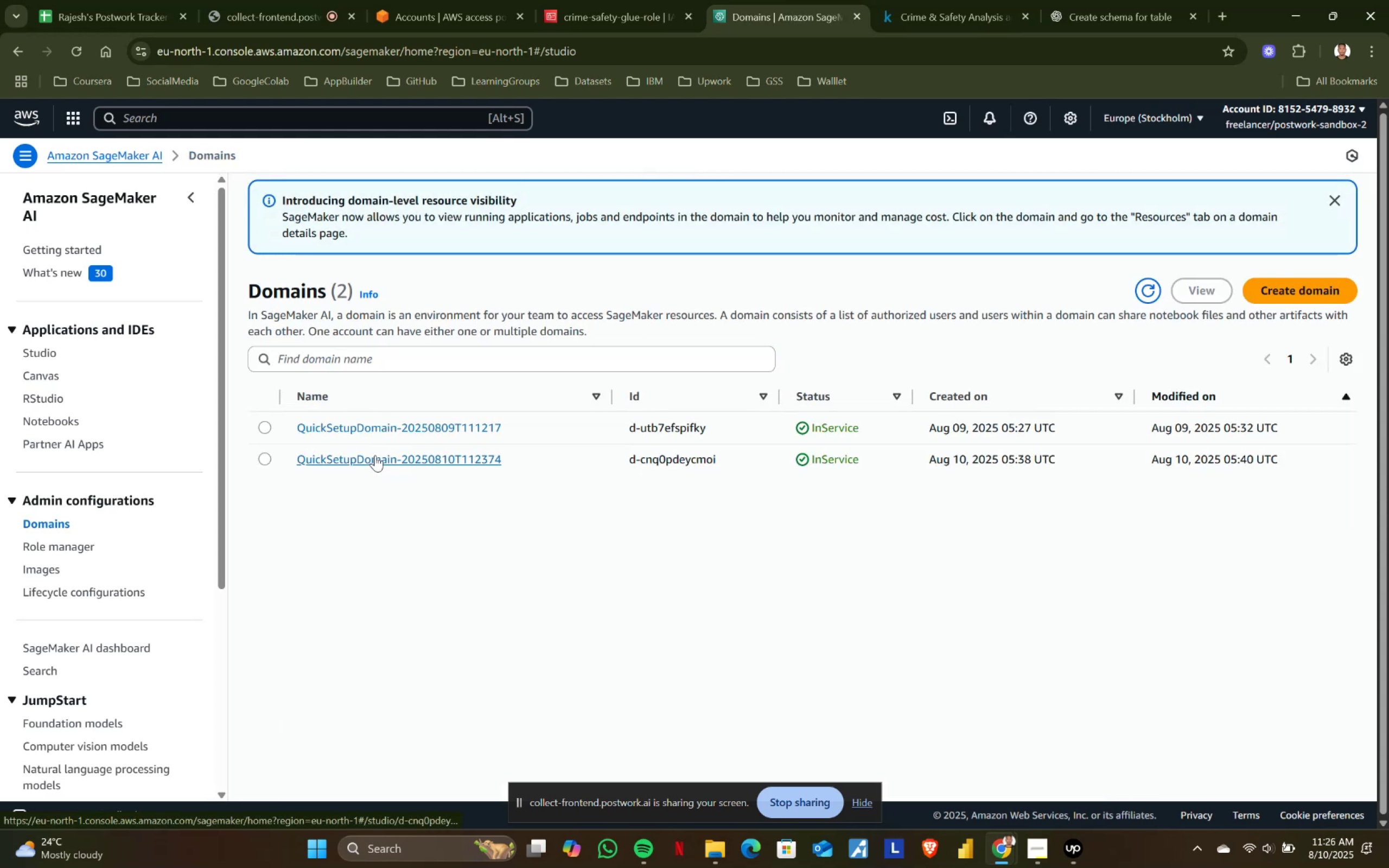 
left_click([375, 455])
 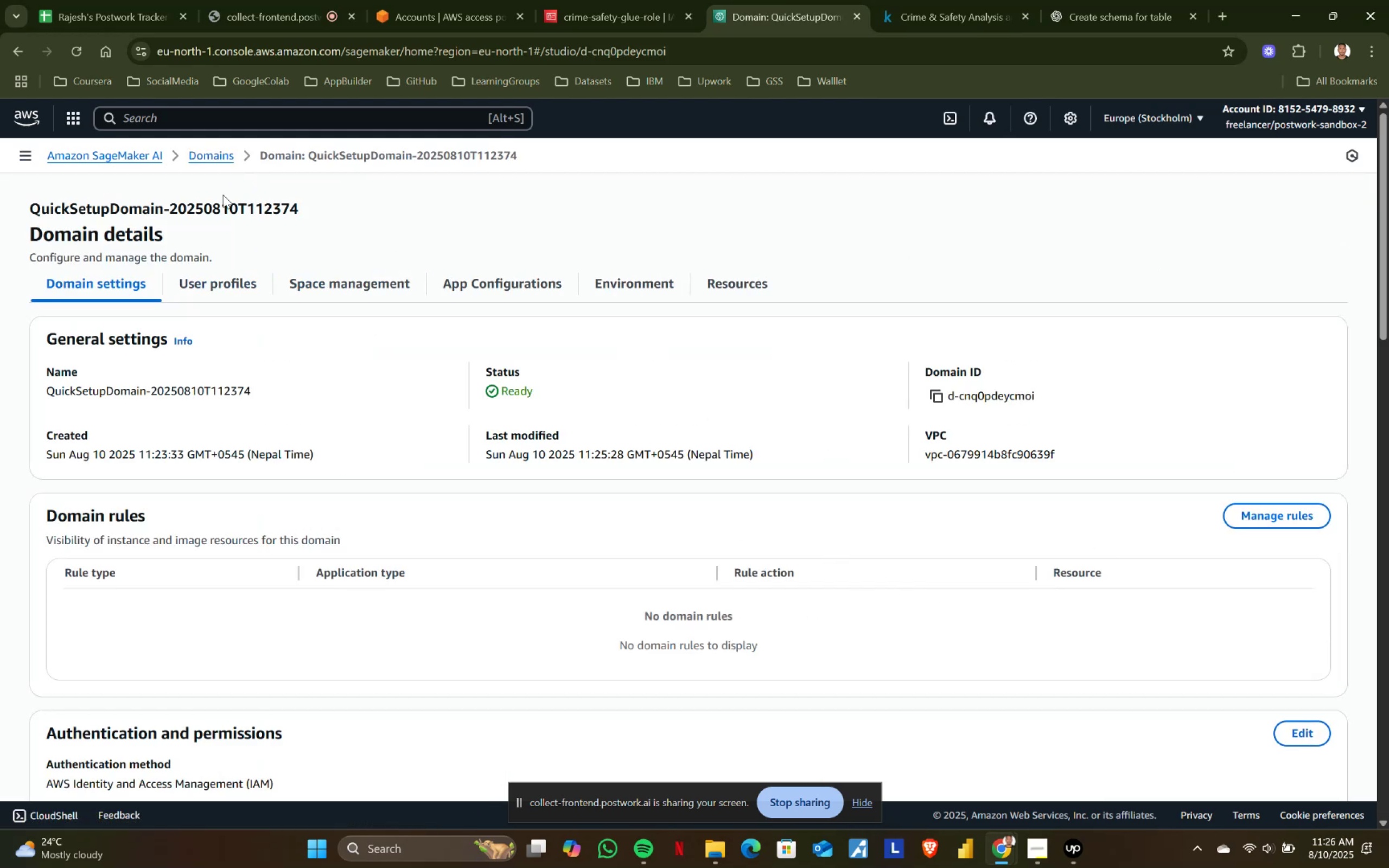 
left_click([206, 282])
 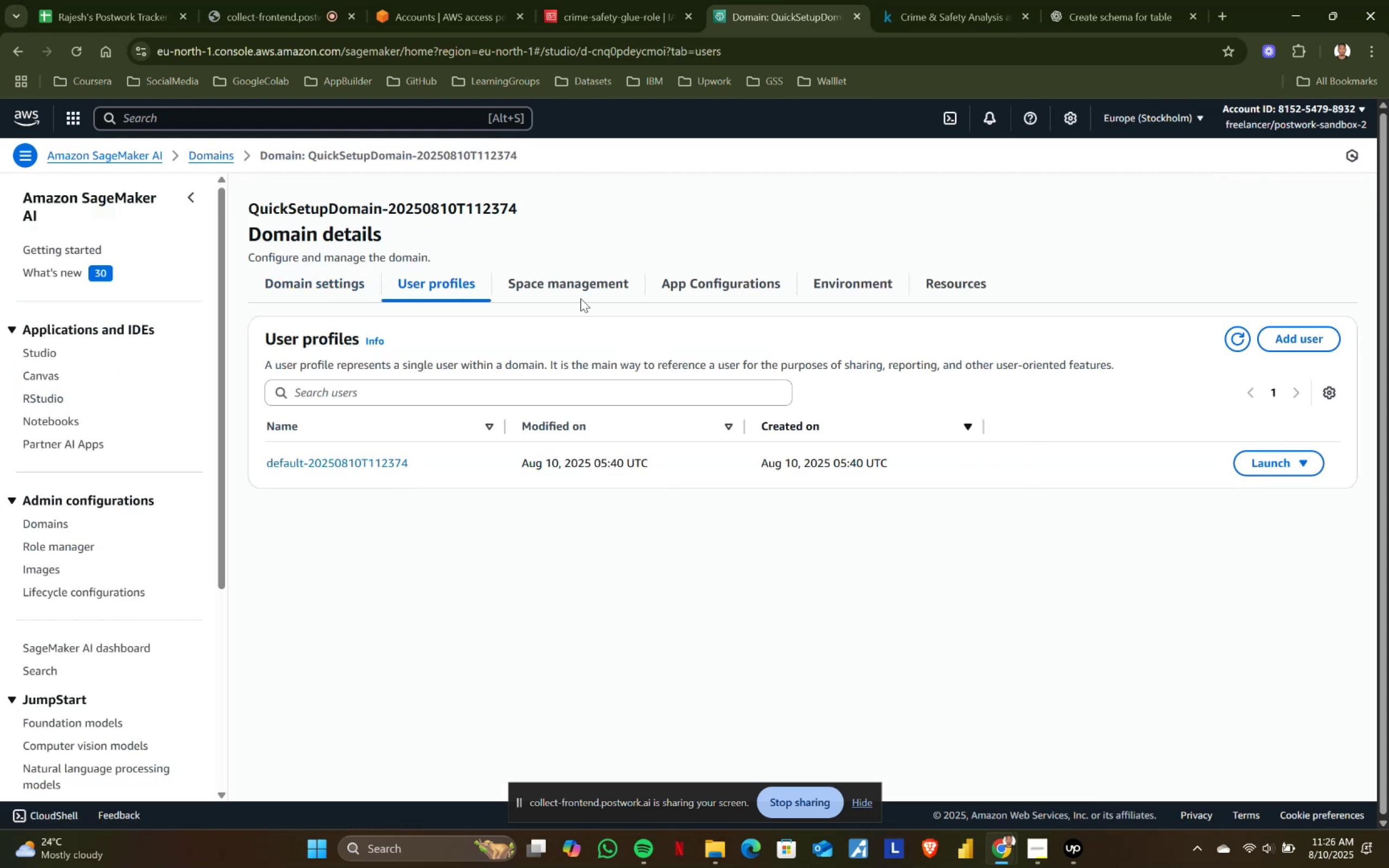 
left_click([581, 293])
 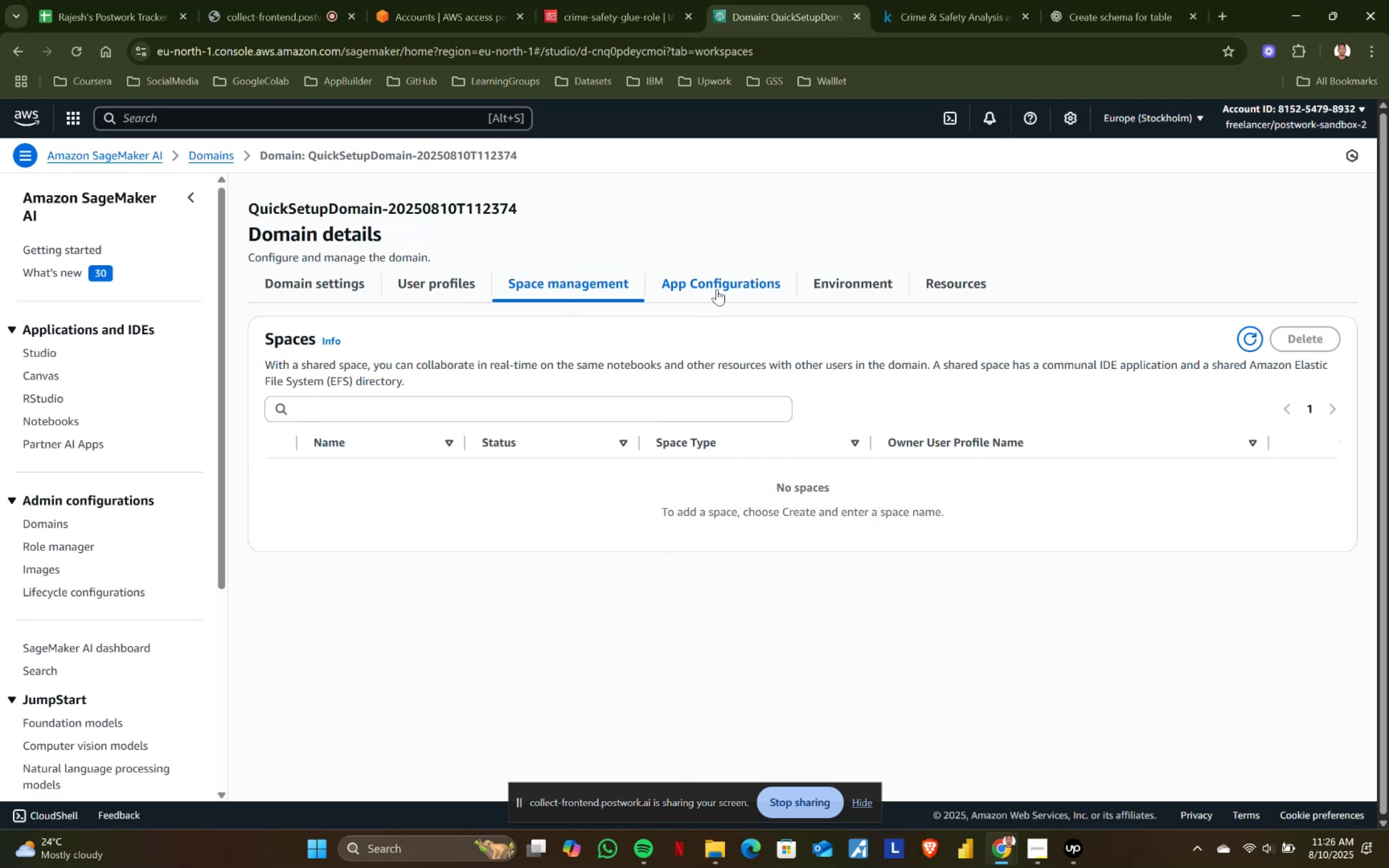 
left_click([717, 289])
 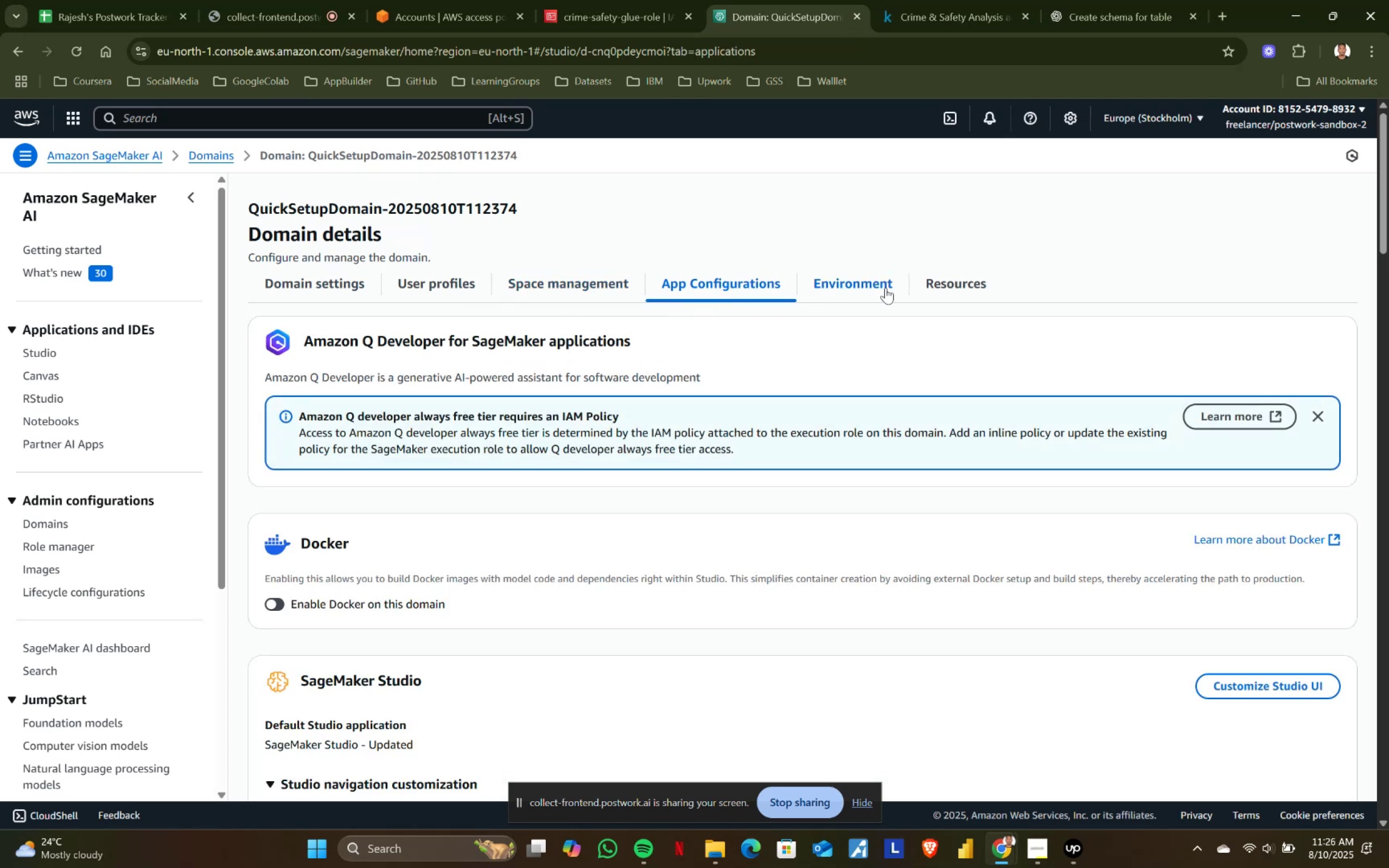 
scroll: coordinate [874, 446], scroll_direction: down, amount: 5.0
 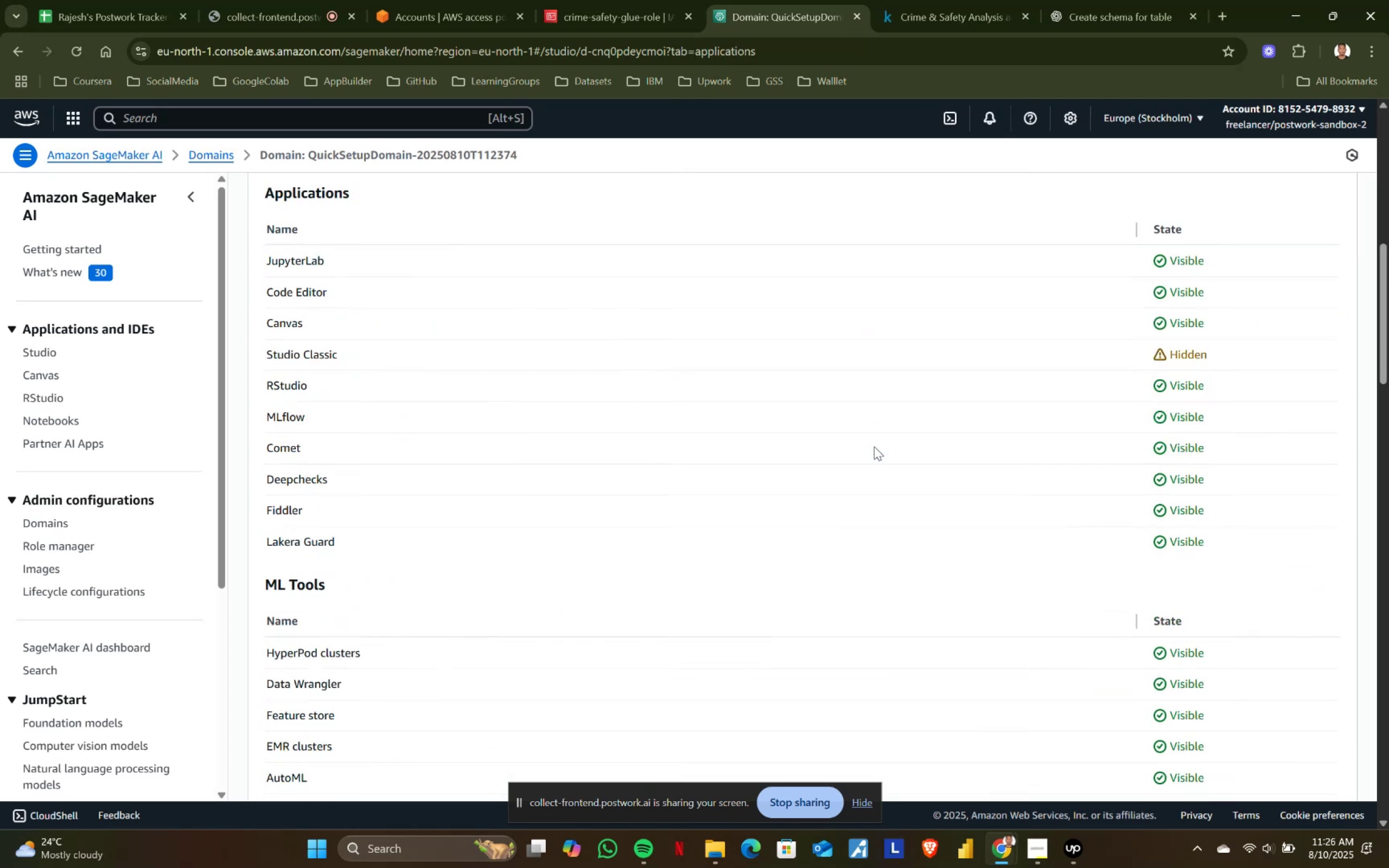 
scroll: coordinate [874, 446], scroll_direction: up, amount: 7.0
 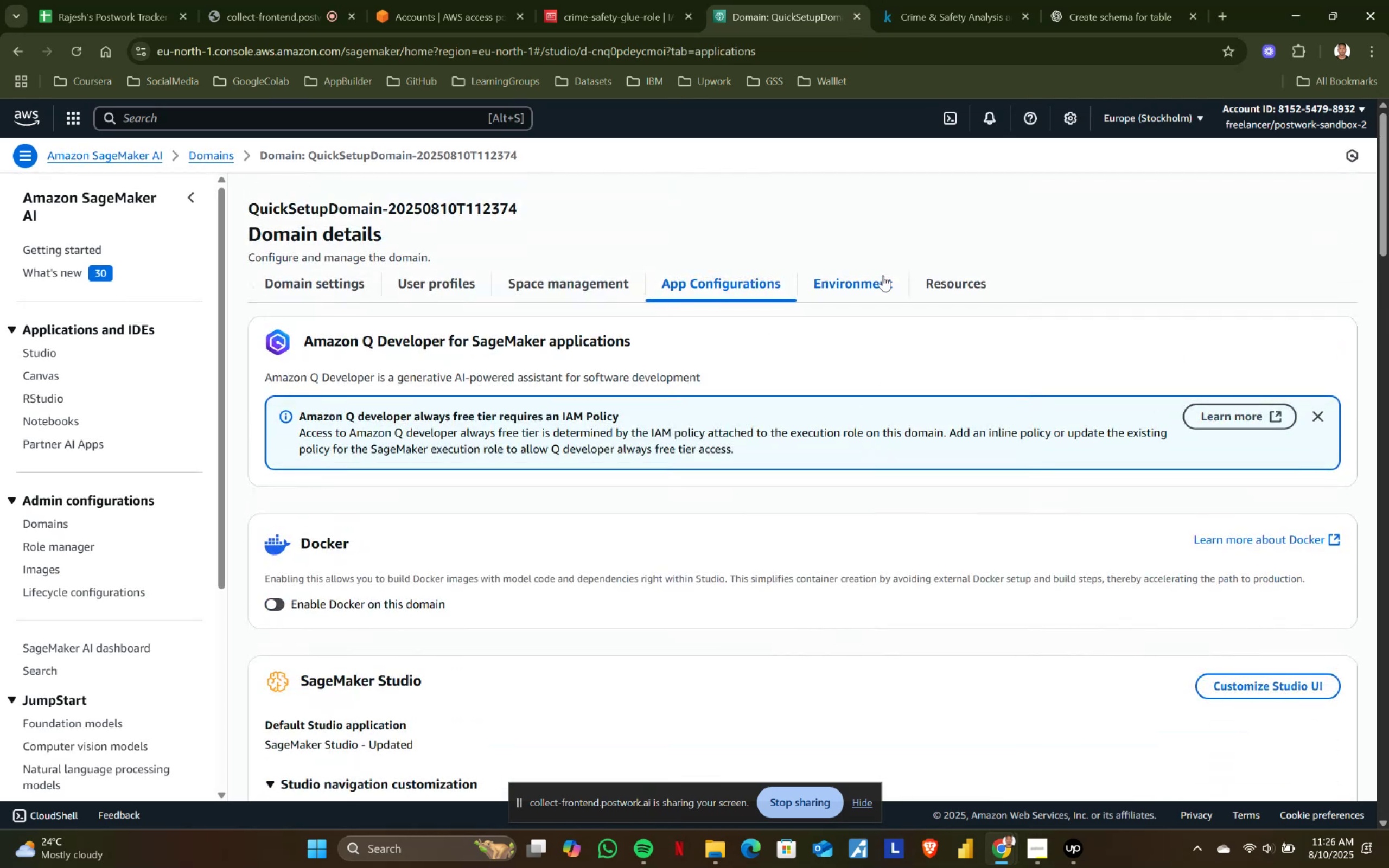 
left_click([861, 282])
 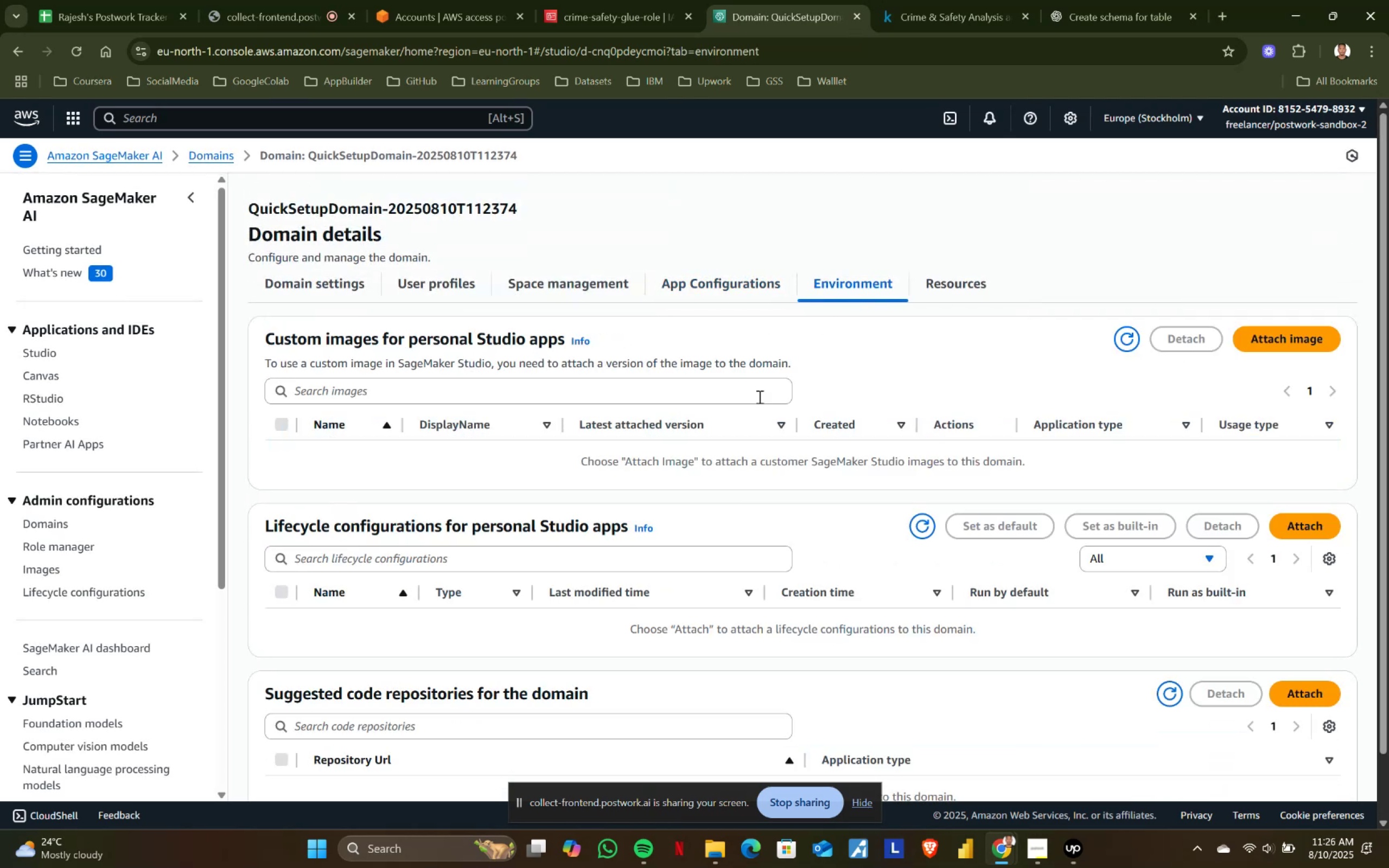 
scroll: coordinate [688, 449], scroll_direction: down, amount: 5.0
 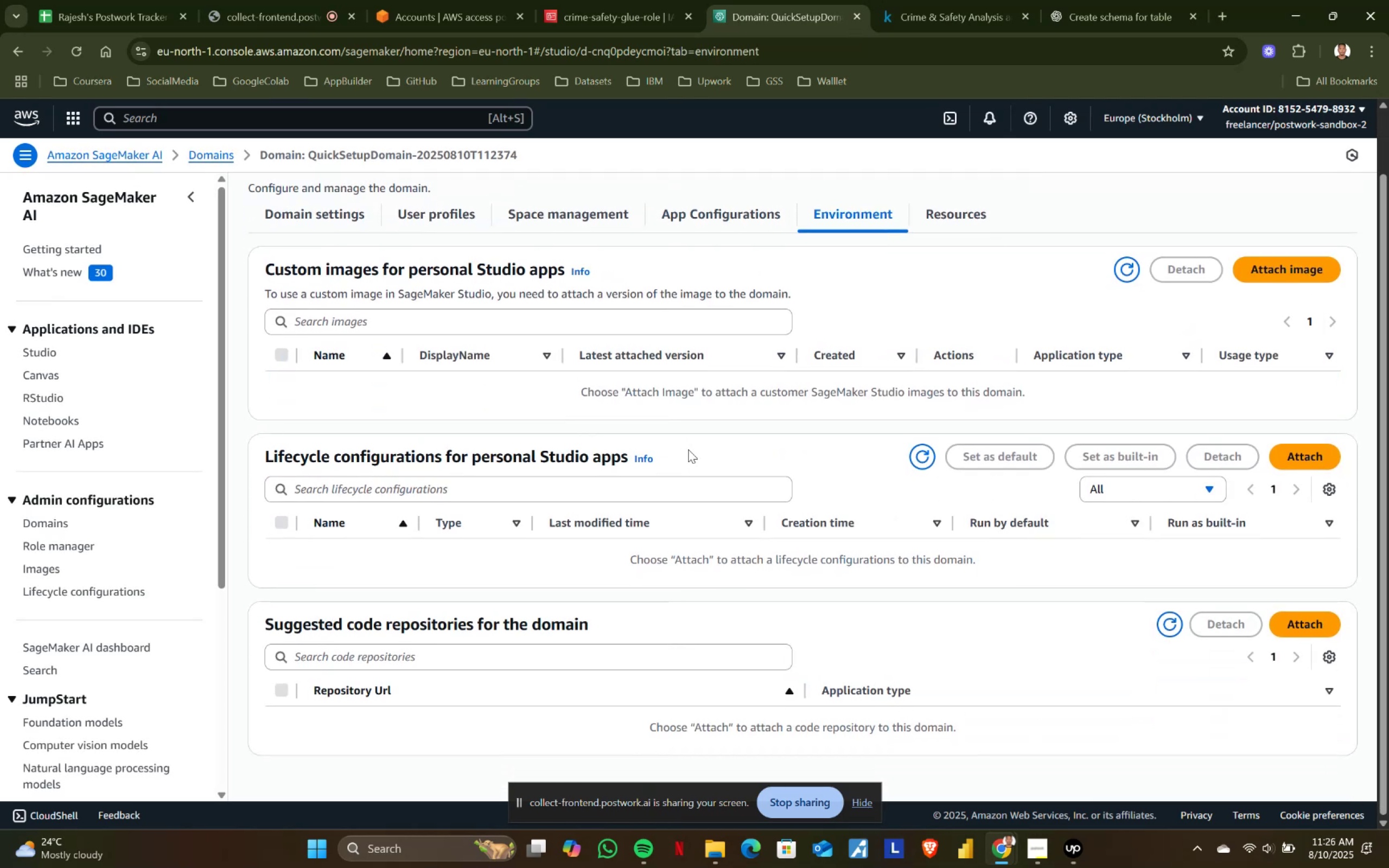 
scroll: coordinate [688, 449], scroll_direction: up, amount: 4.0
 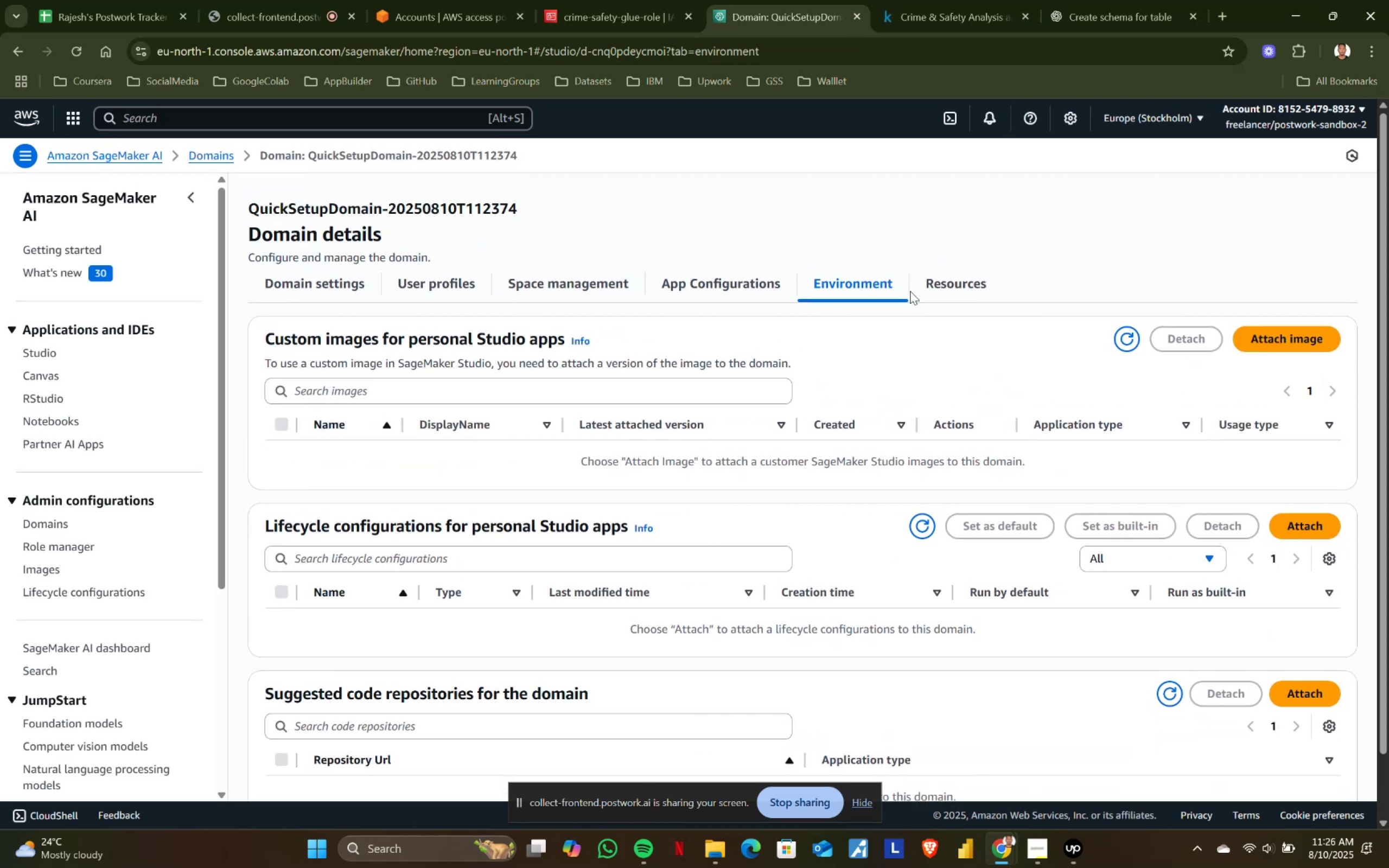 
left_click([957, 270])
 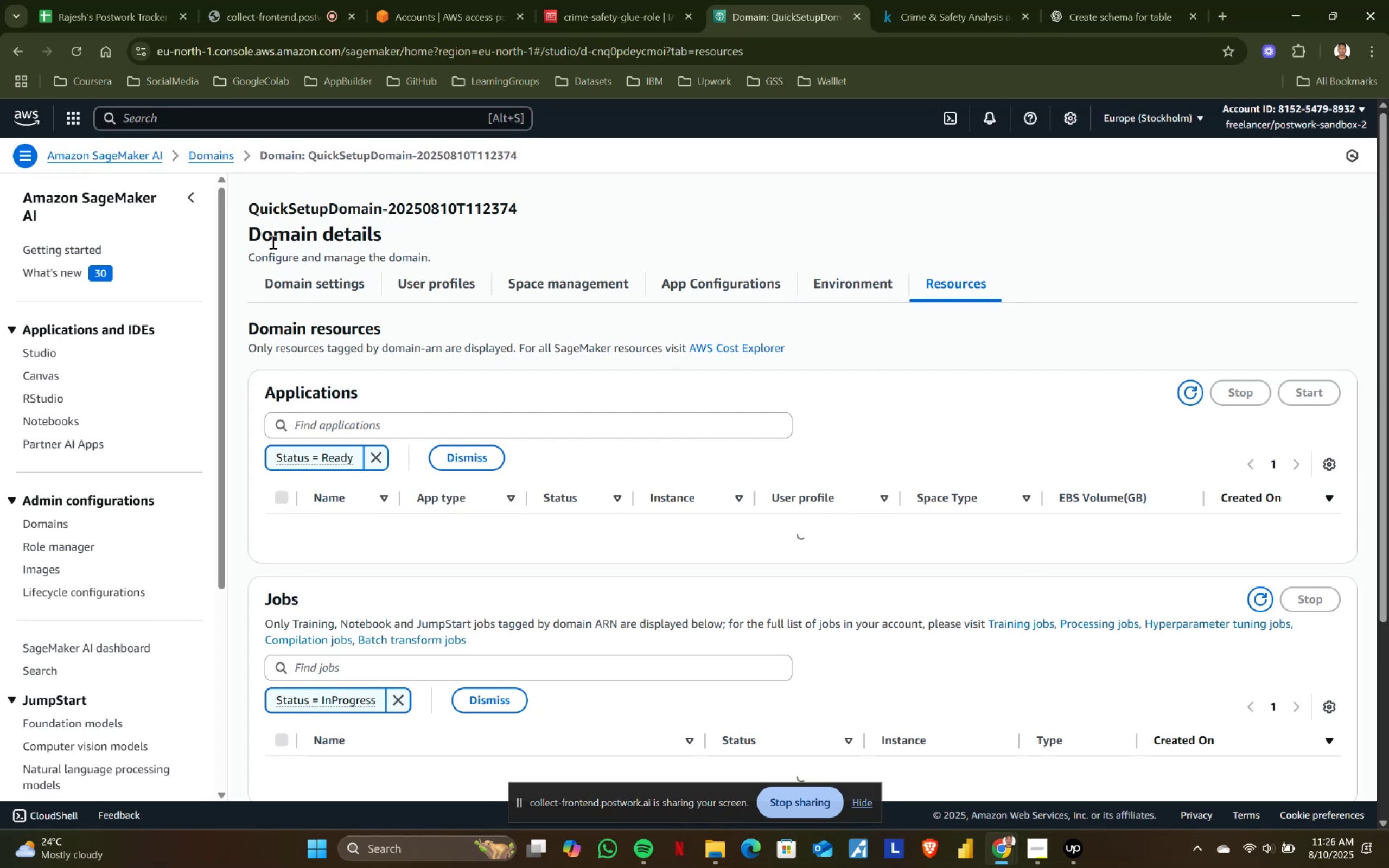 
left_click([278, 276])
 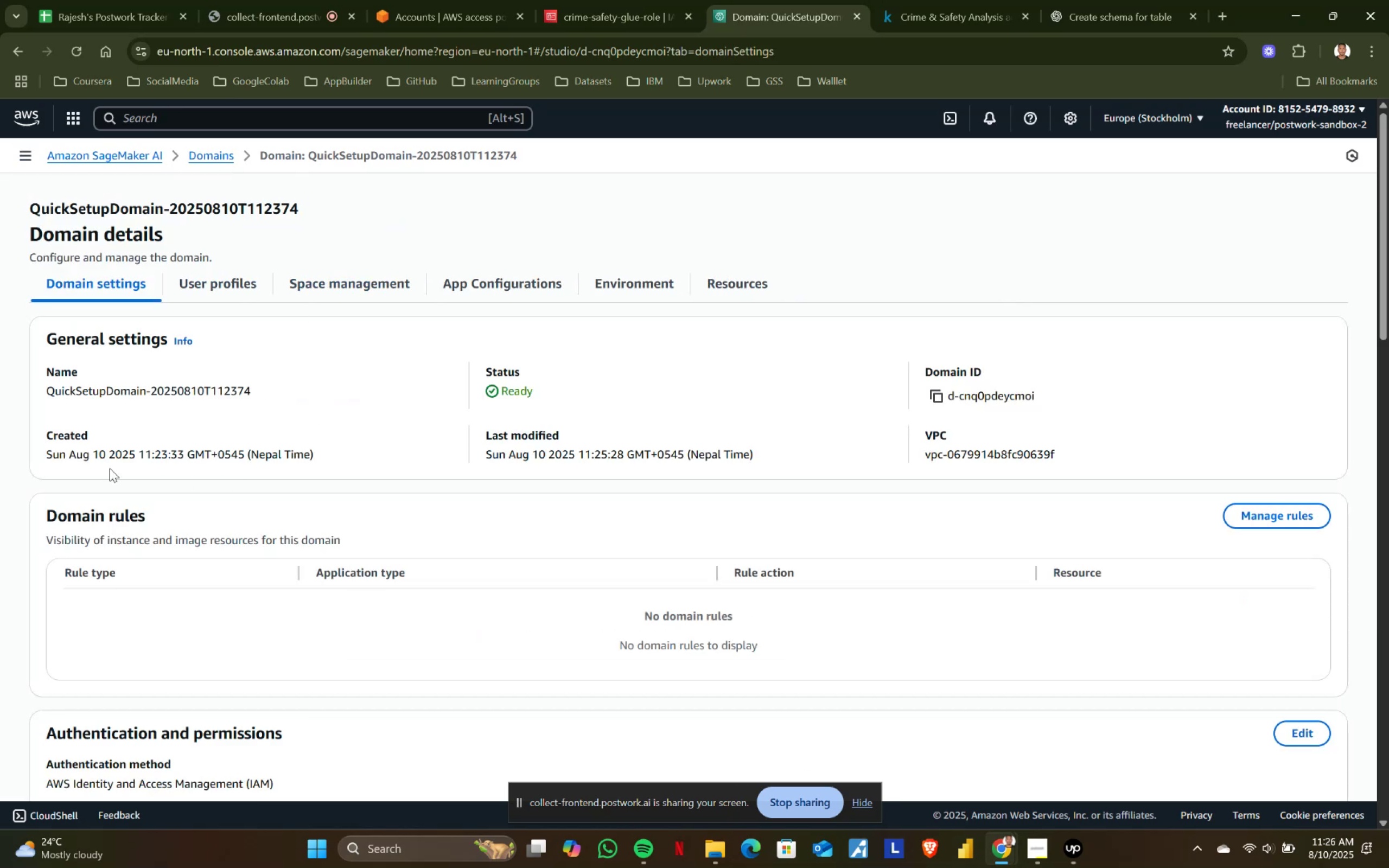 
scroll: coordinate [40, 458], scroll_direction: down, amount: 4.0
 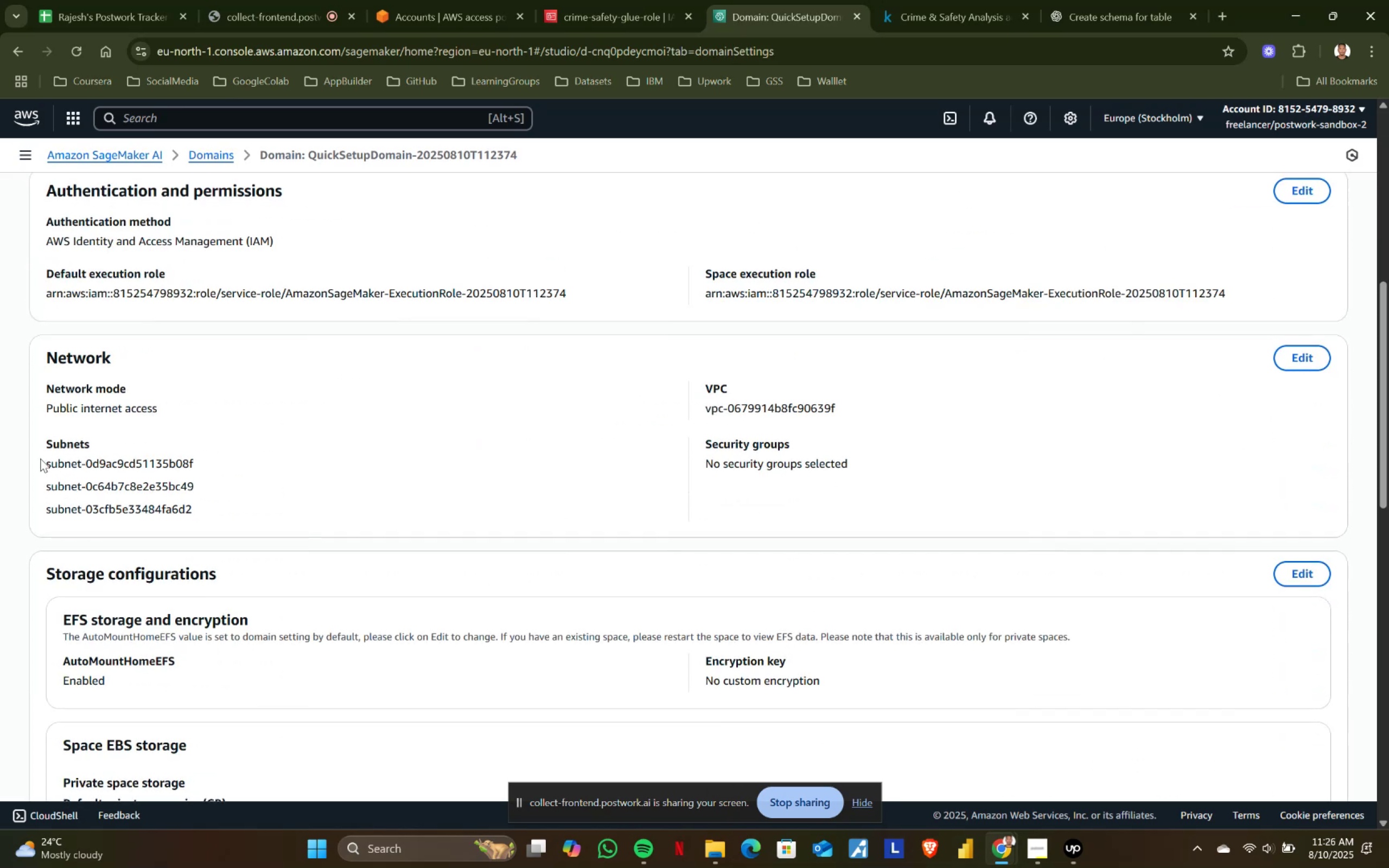 
scroll: coordinate [631, 348], scroll_direction: up, amount: 10.0
 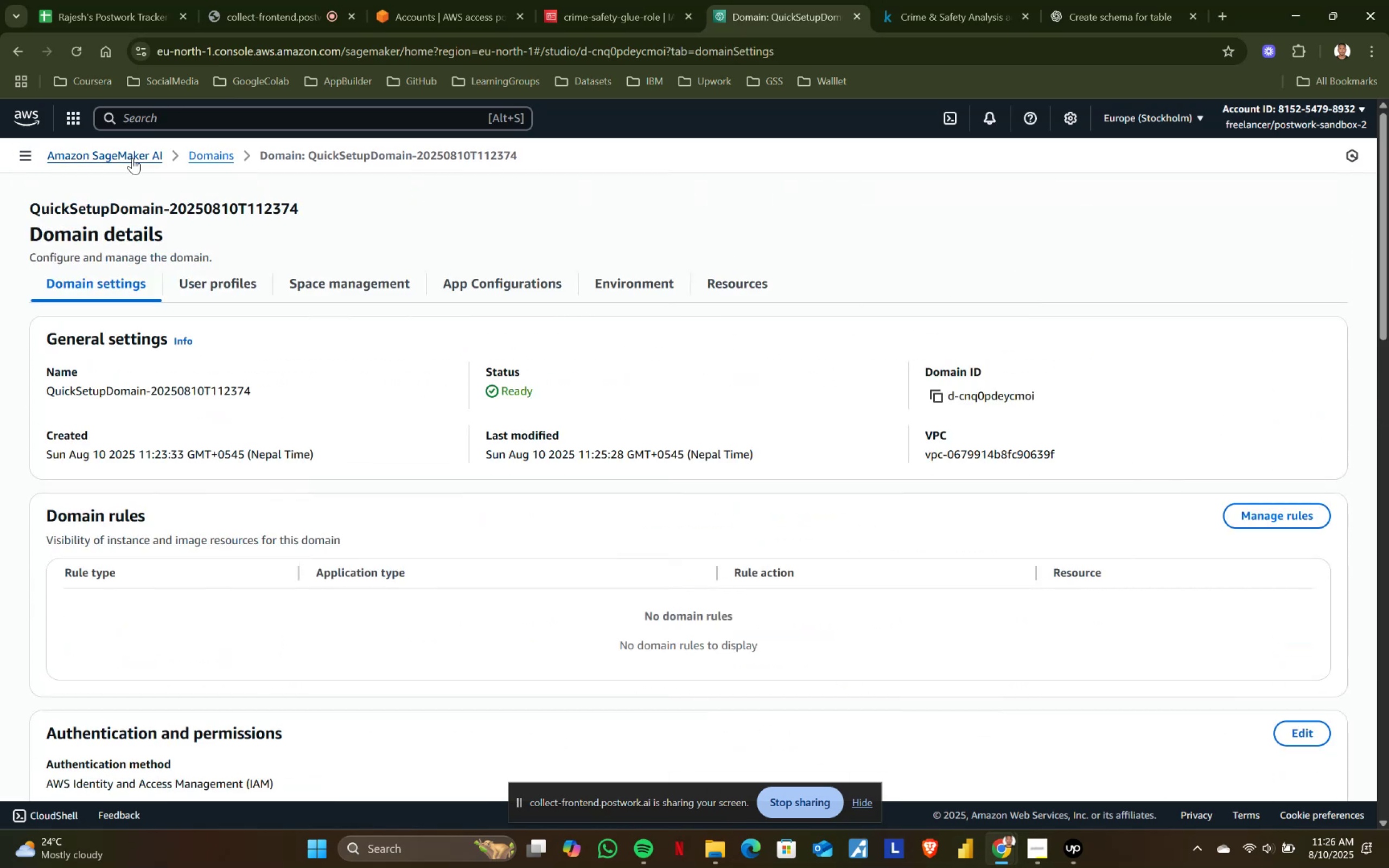 
left_click([135, 158])
 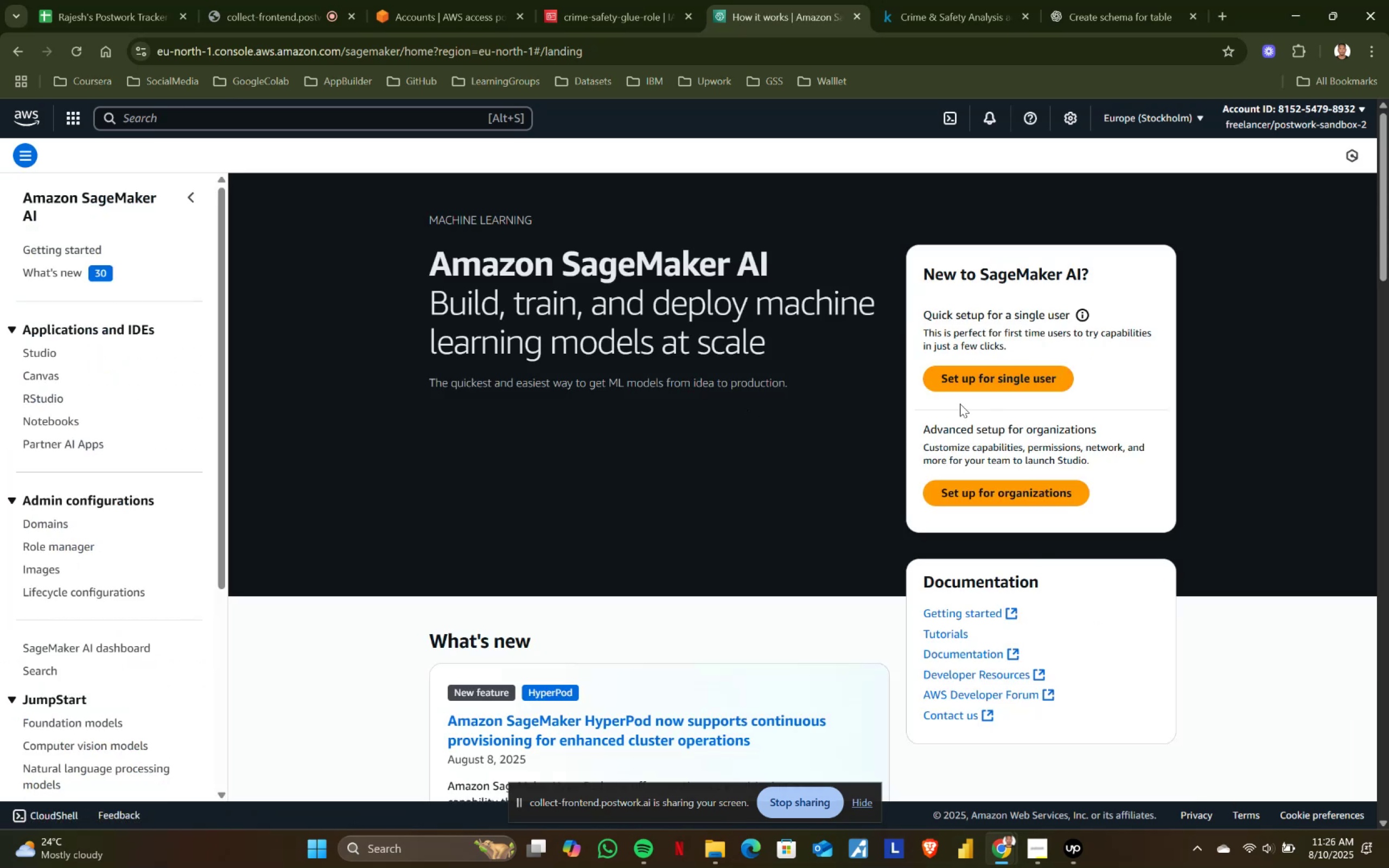 
scroll: coordinate [997, 459], scroll_direction: down, amount: 1.0
 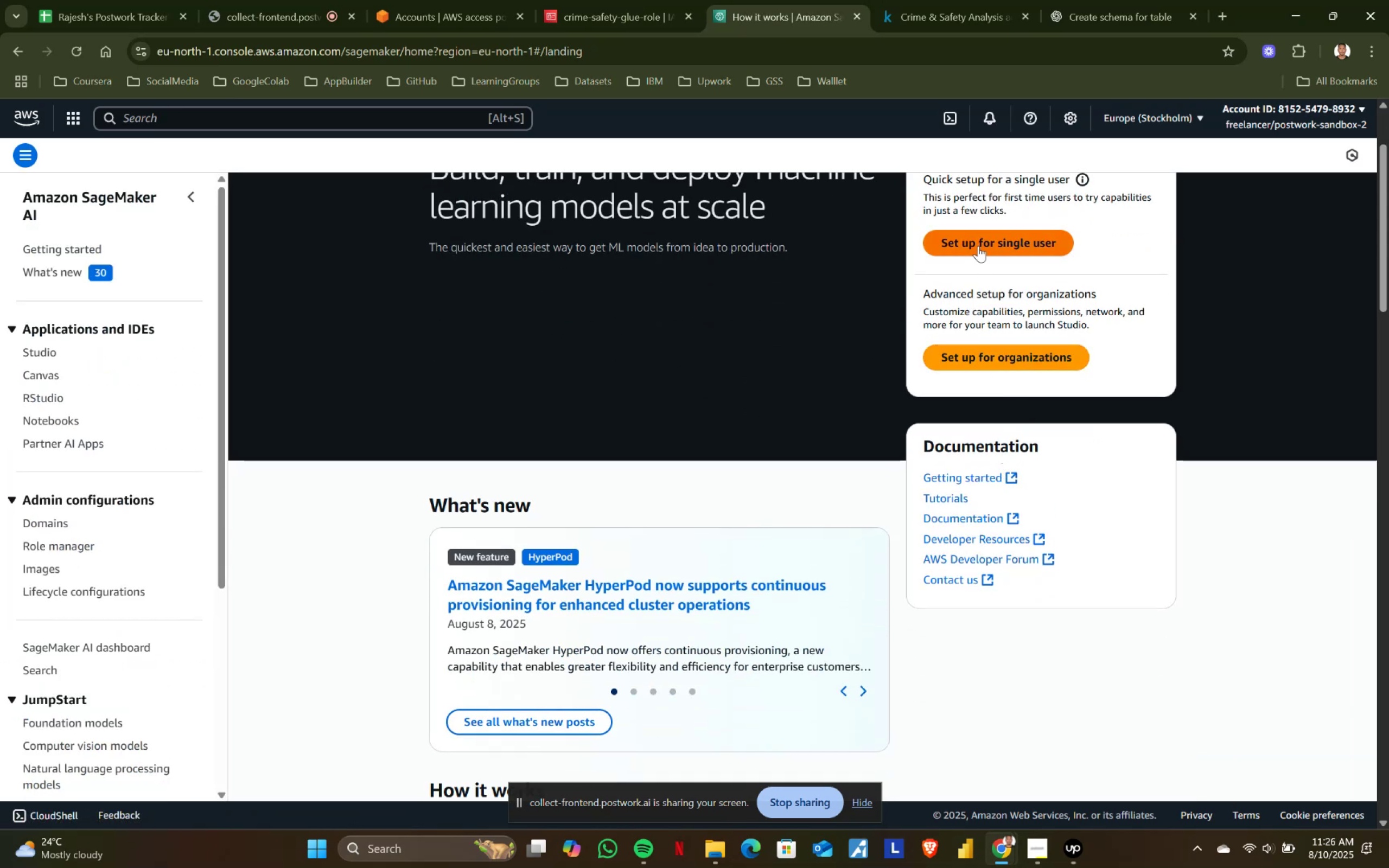 
left_click([978, 241])
 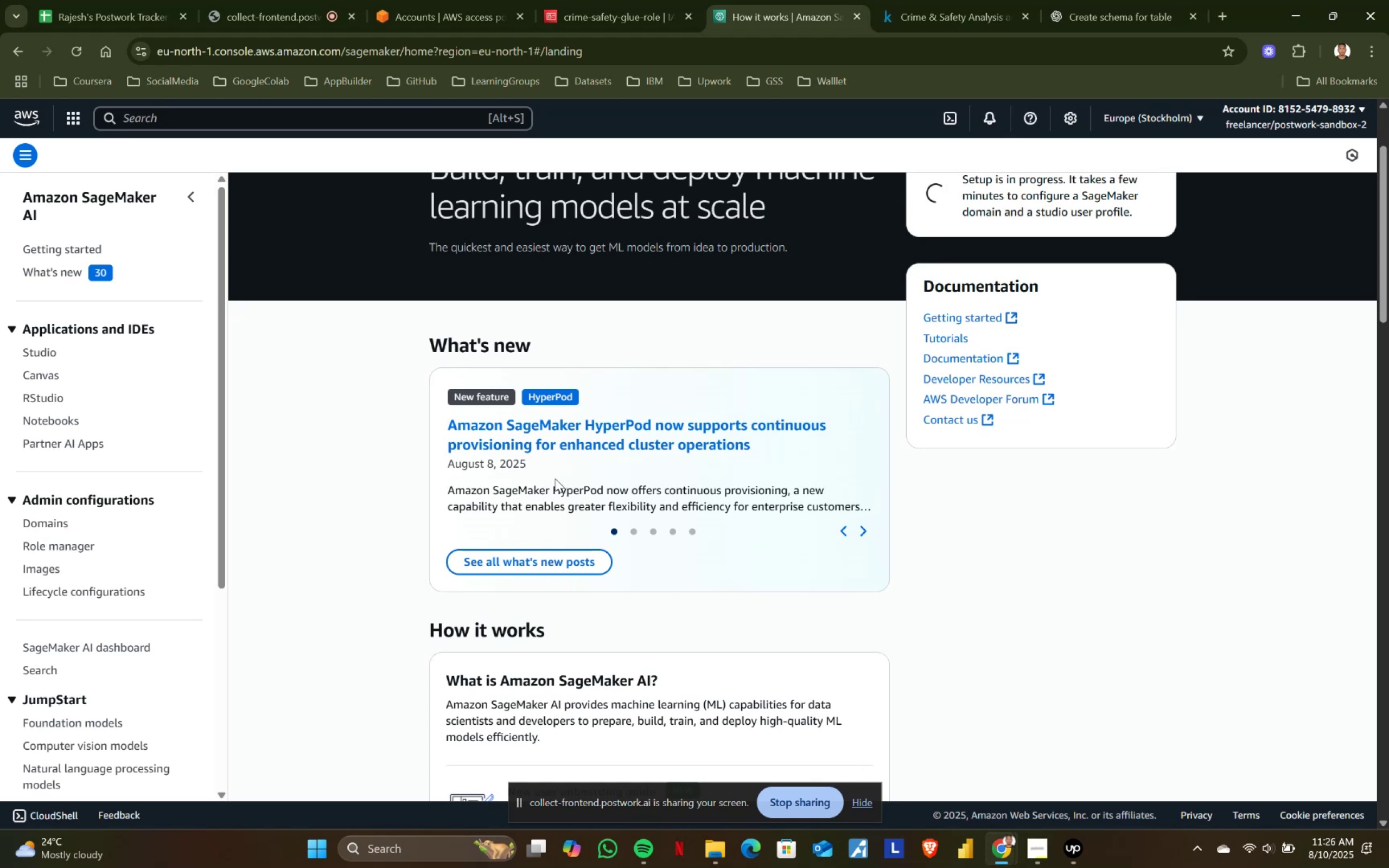 
scroll: coordinate [704, 382], scroll_direction: up, amount: 3.0
 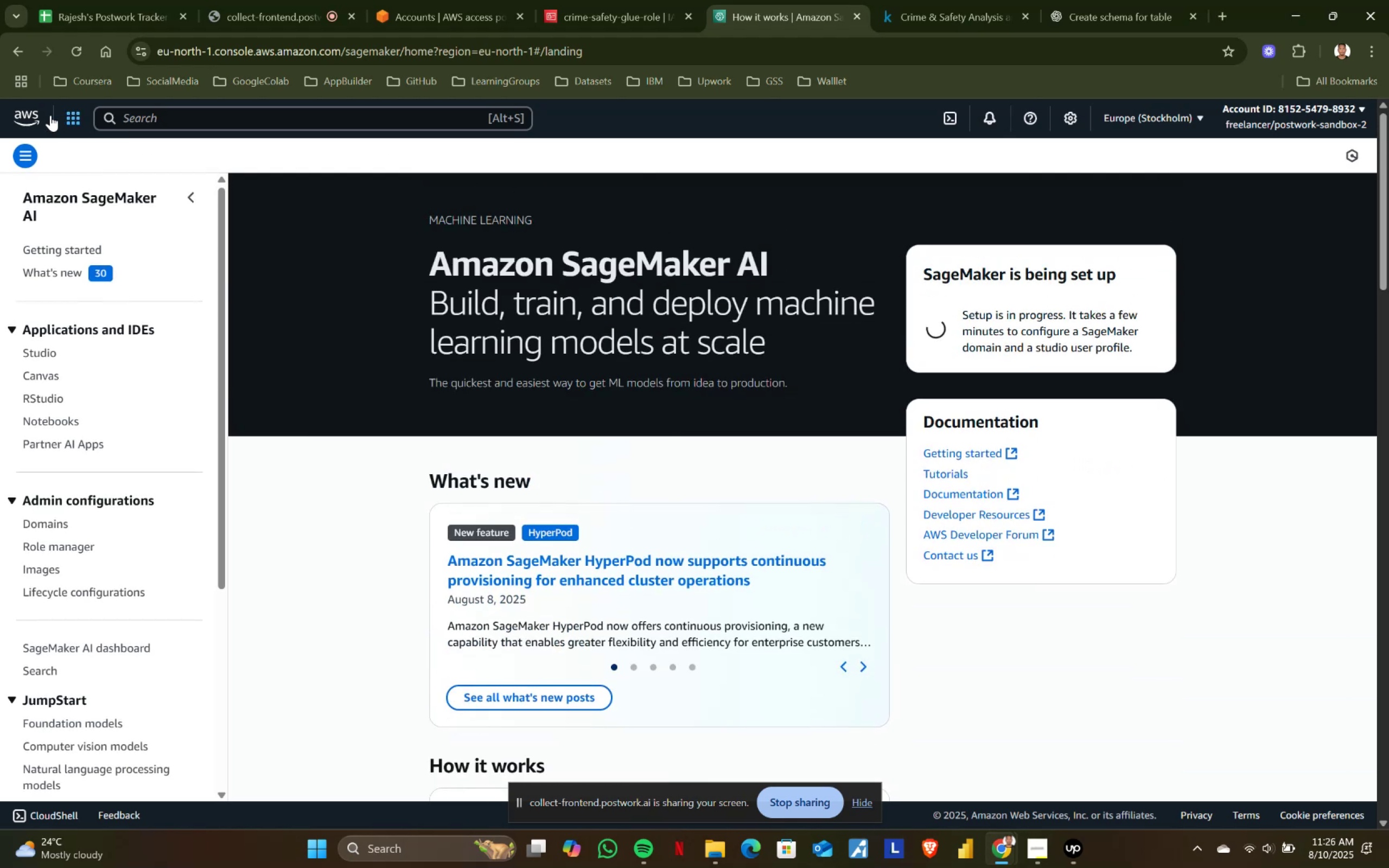 
left_click([35, 113])
 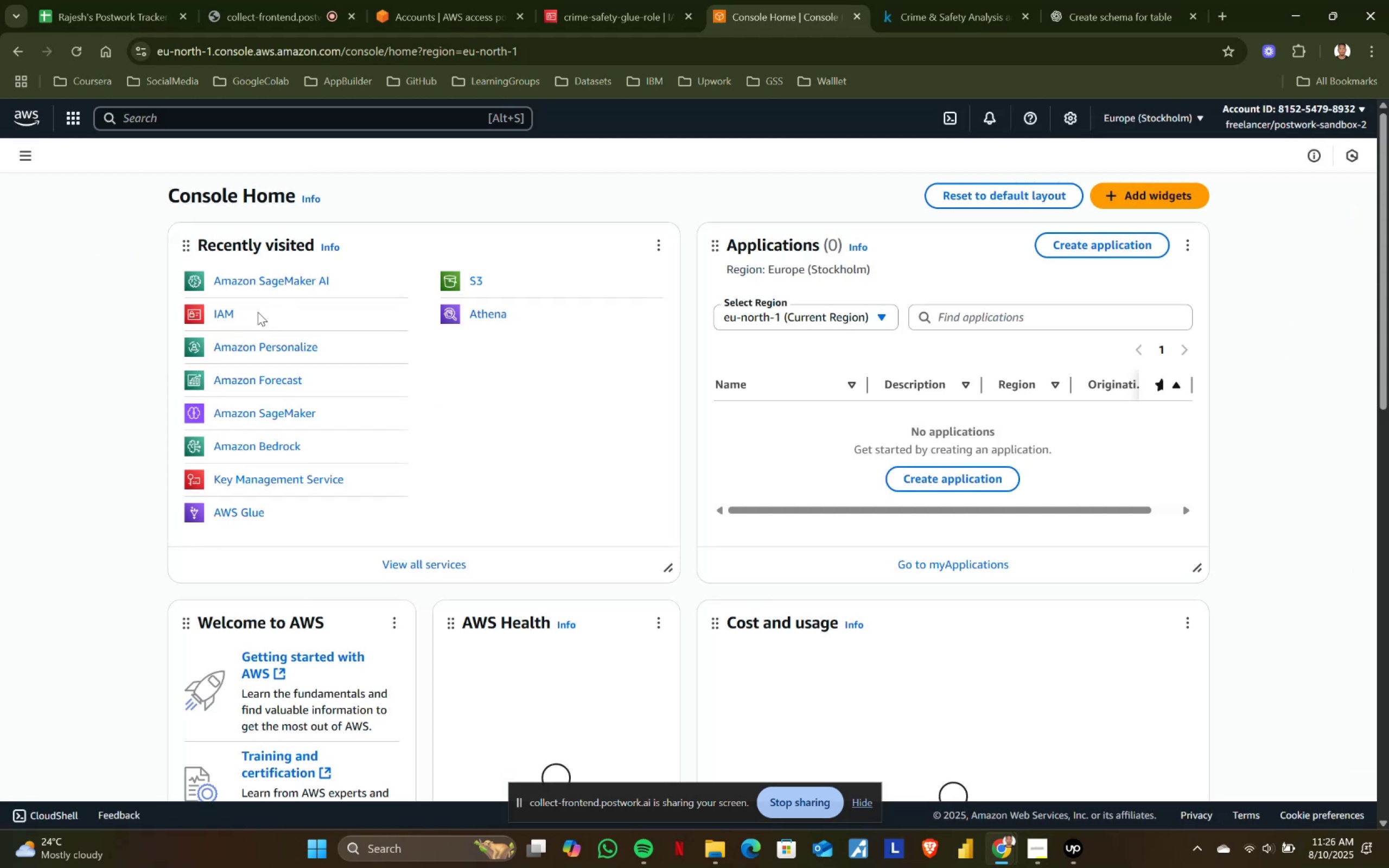 
left_click([264, 409])
 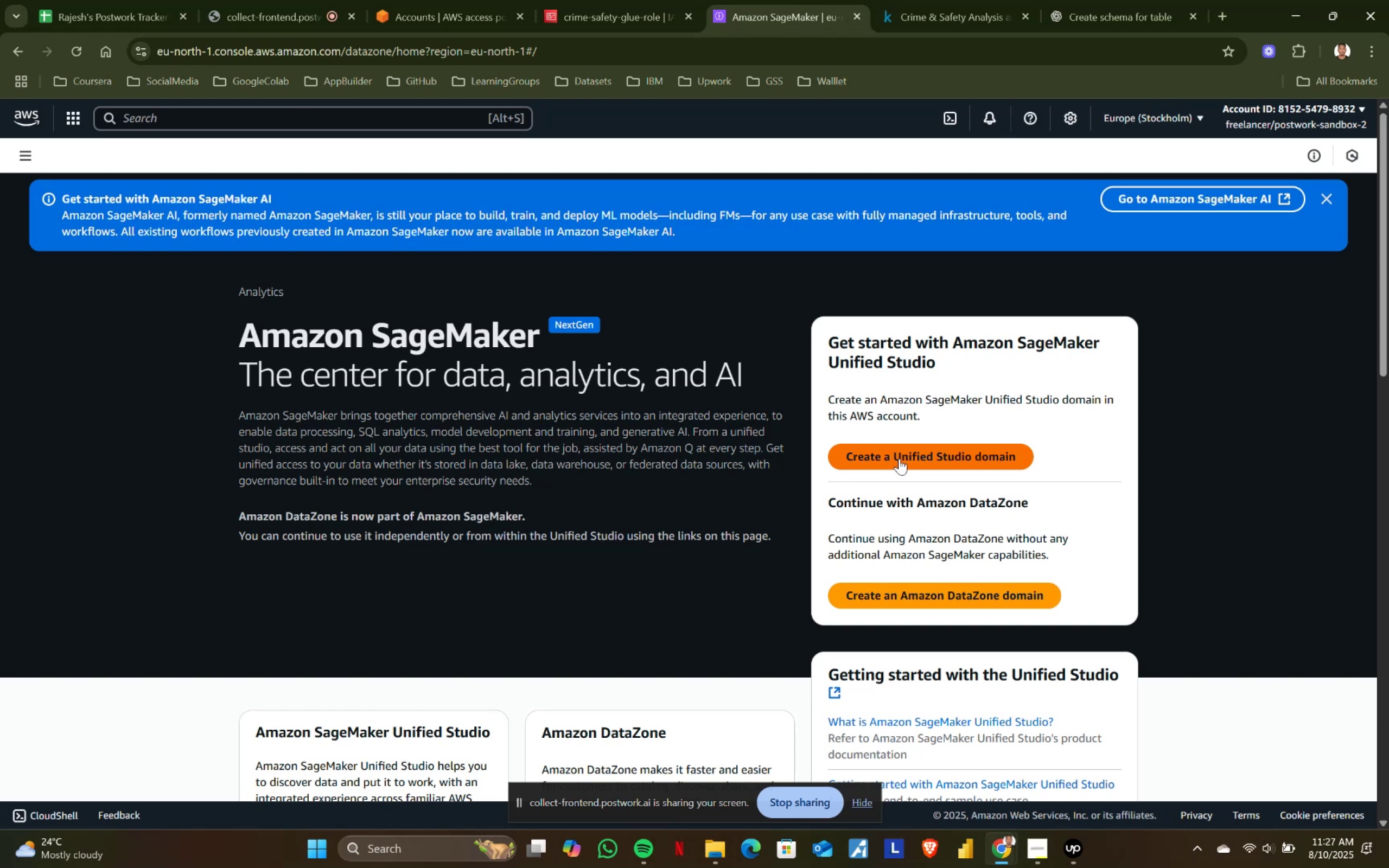 
wait(16.13)
 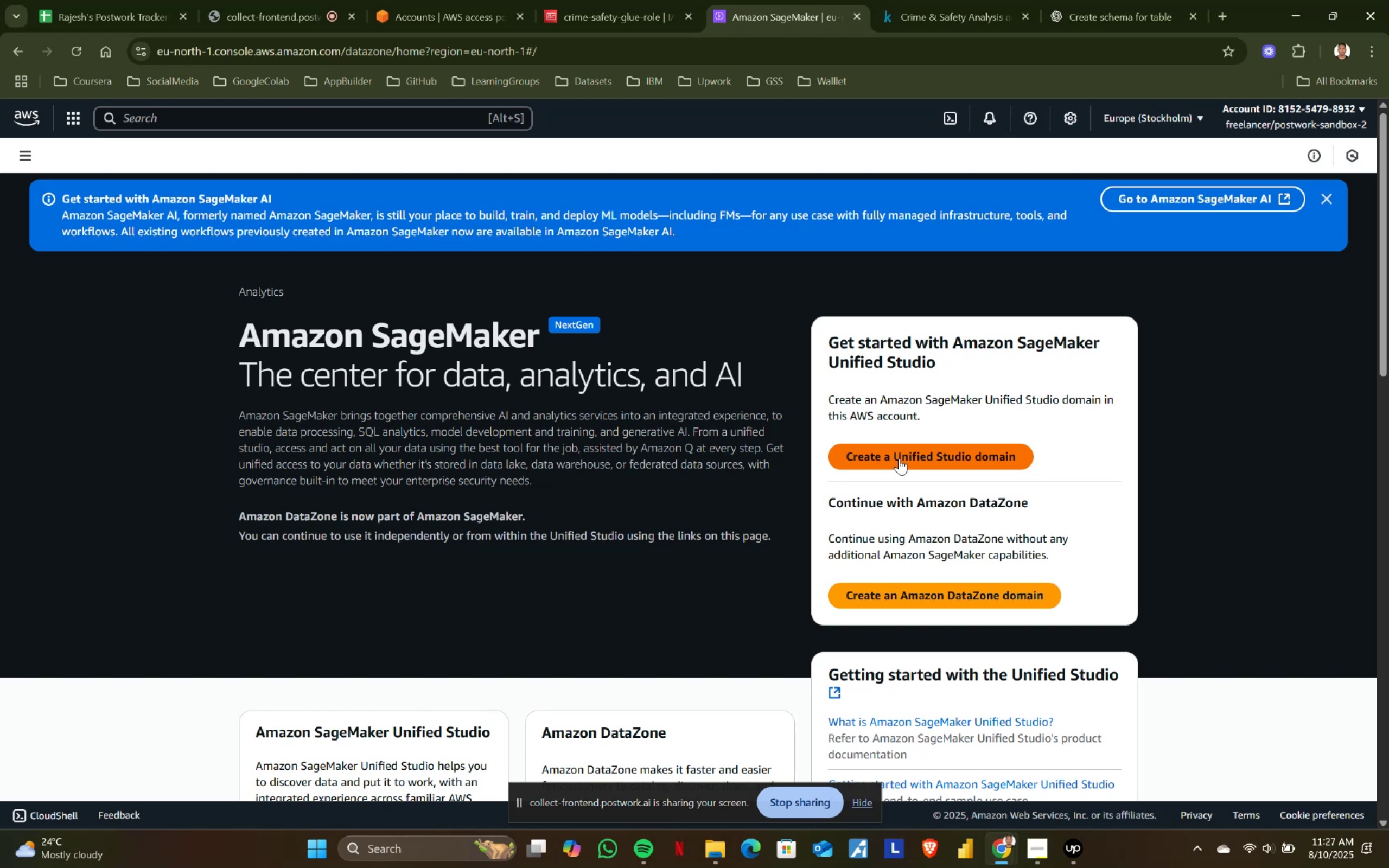 
hold_key(key=ControlLeft, duration=0.38)
left_click([1169, 201])
 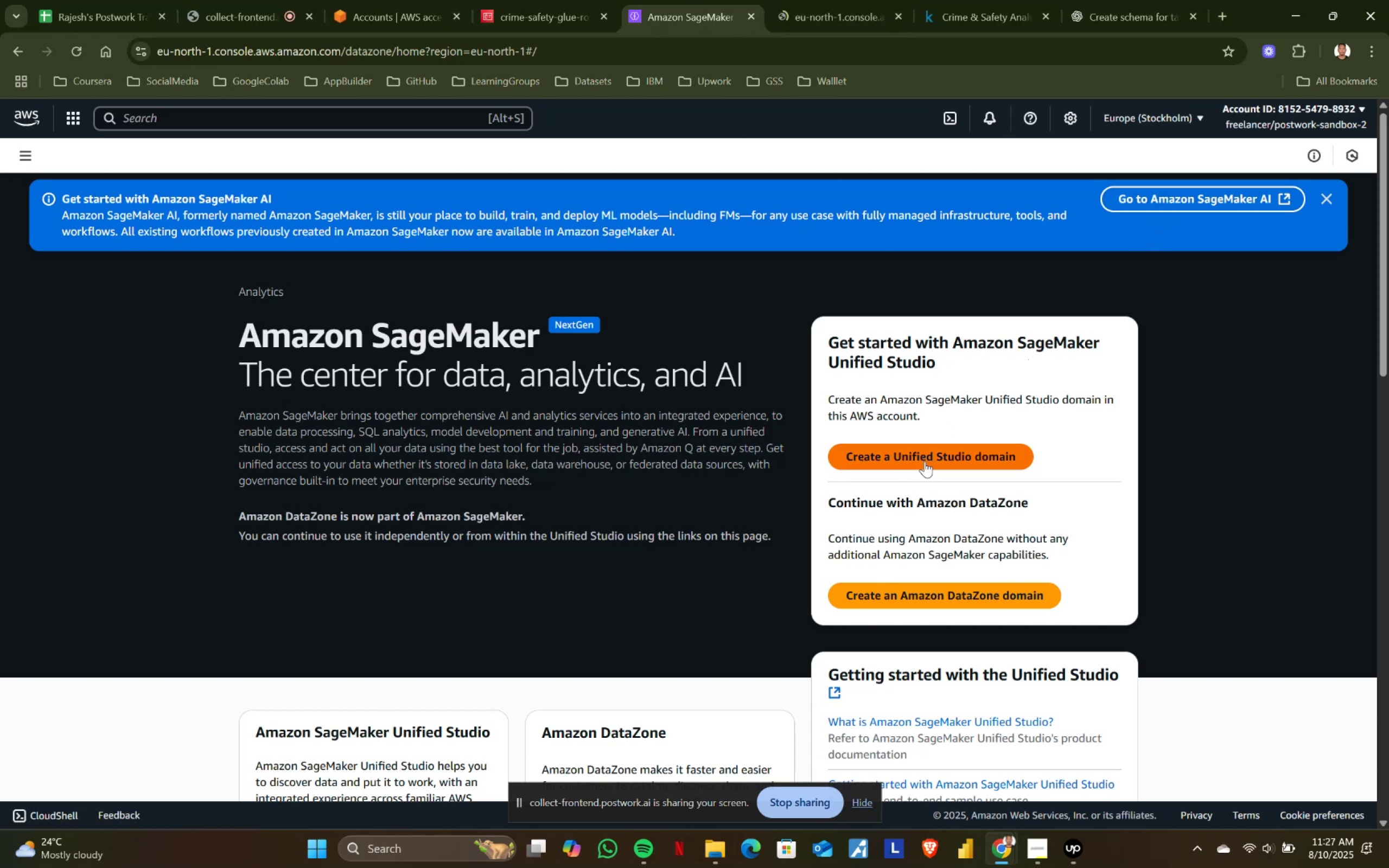 
left_click([921, 459])
 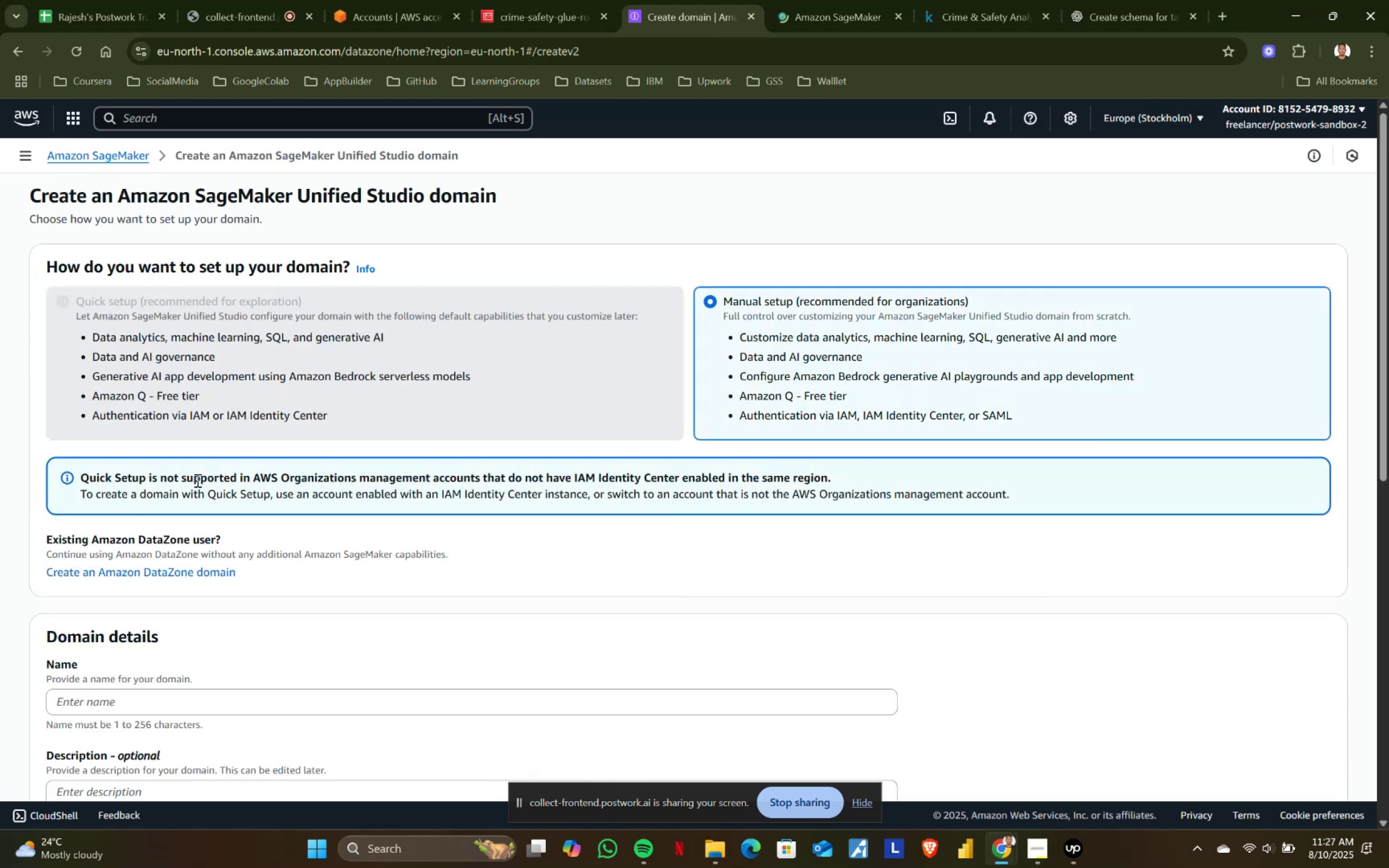 
scroll: coordinate [387, 552], scroll_direction: down, amount: 3.0
 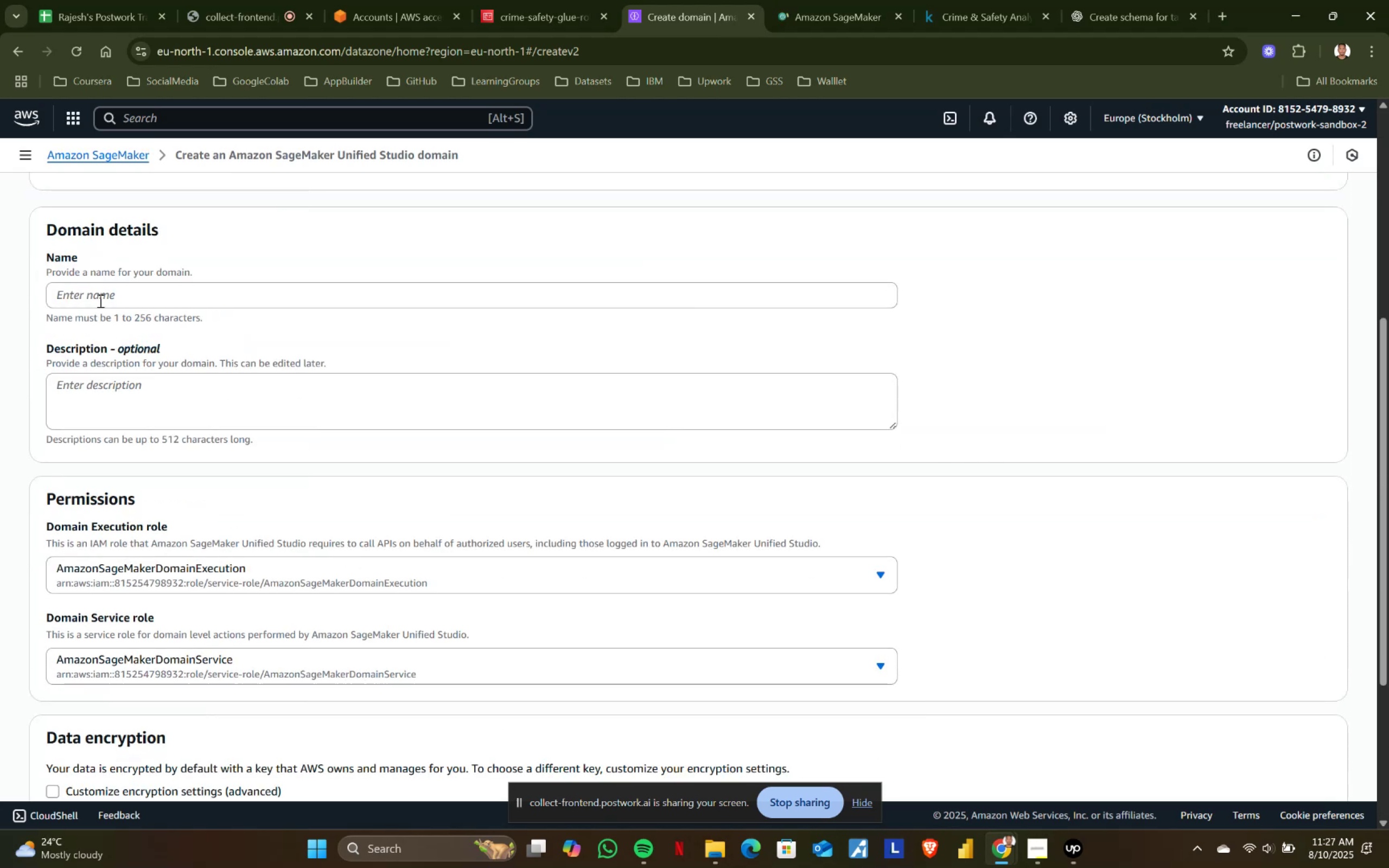 
left_click([123, 292])
 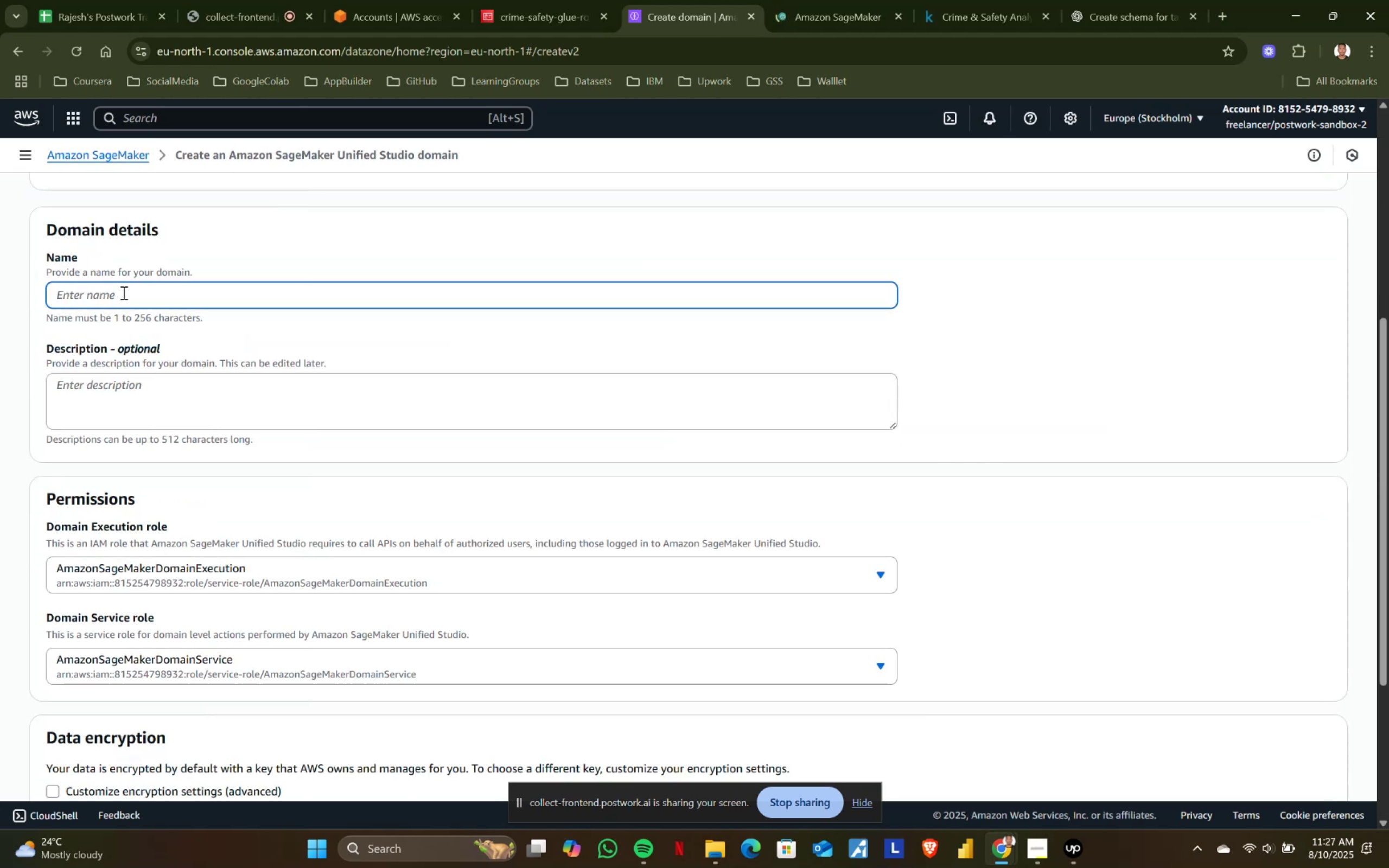 
type(my-domain)
 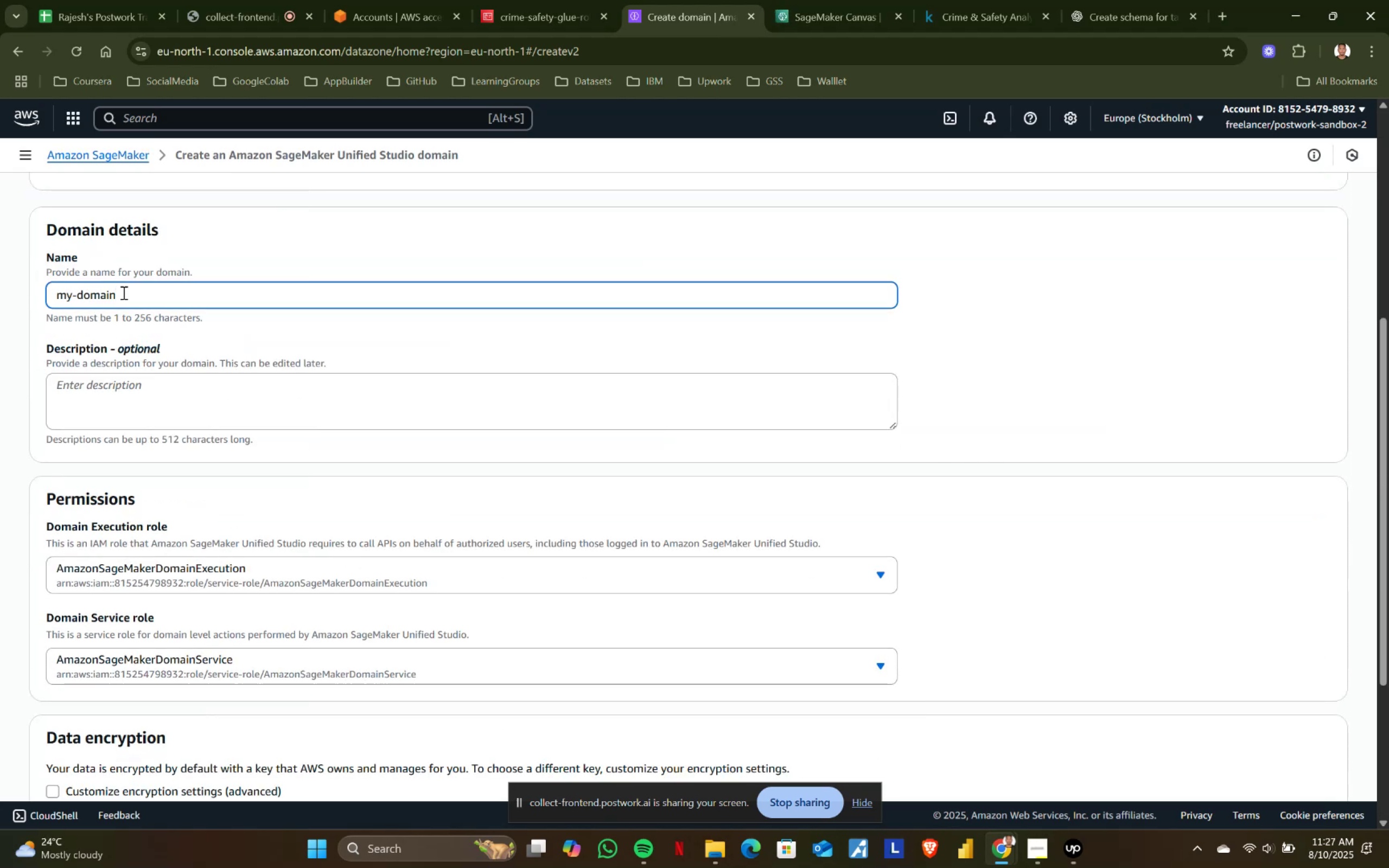 
scroll: coordinate [170, 401], scroll_direction: down, amount: 3.0
 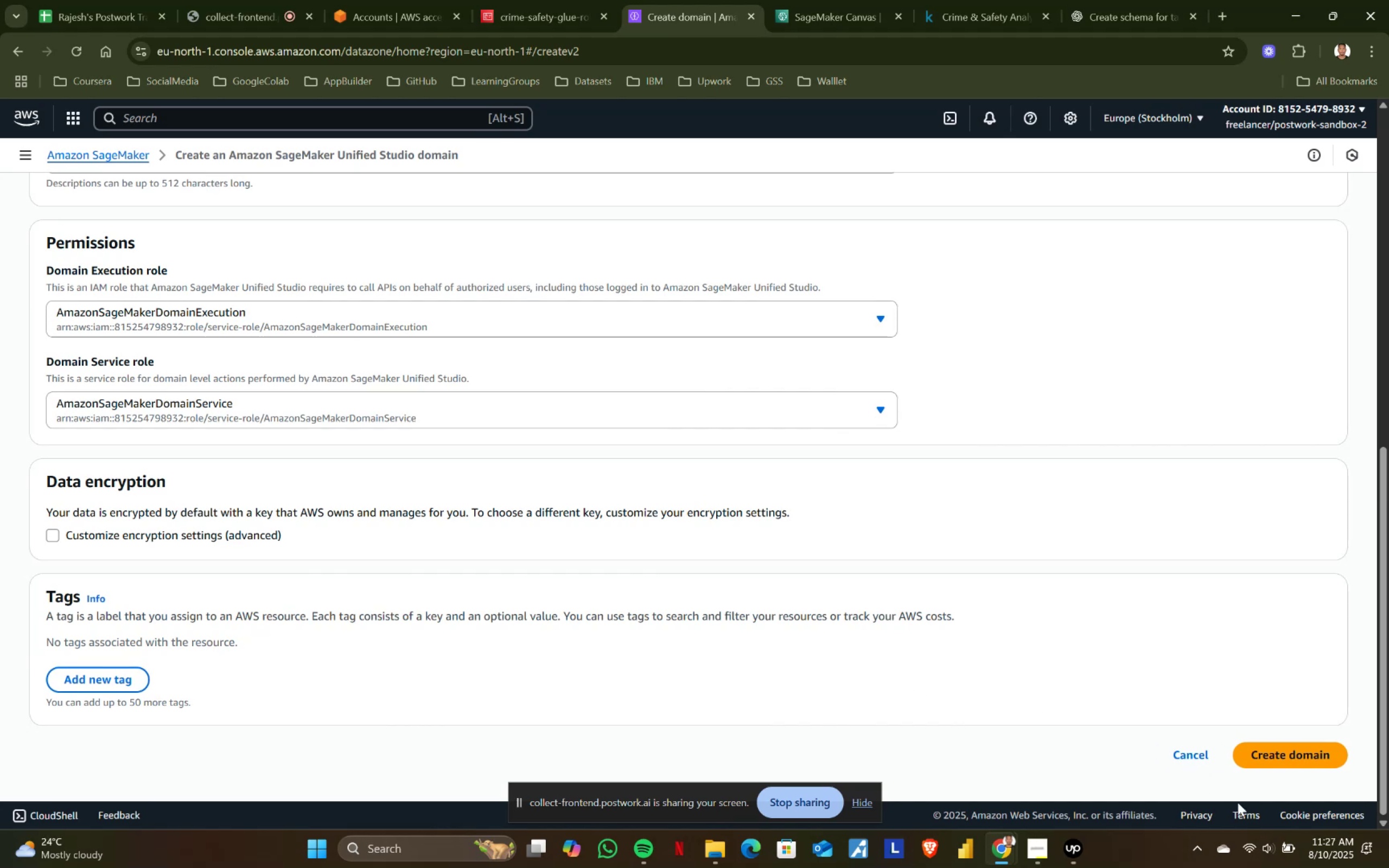 
left_click([1285, 751])
 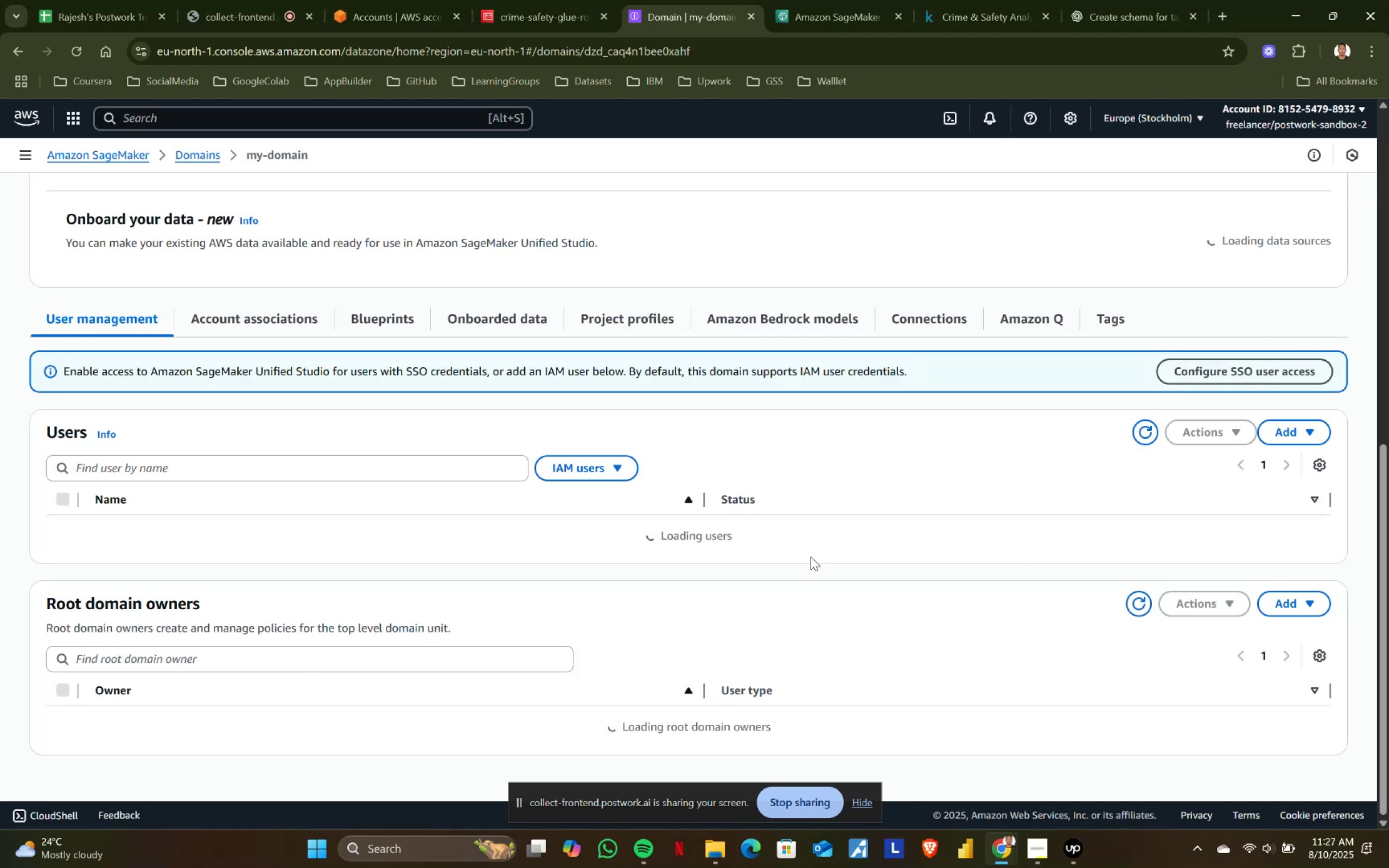 
wait(9.61)
 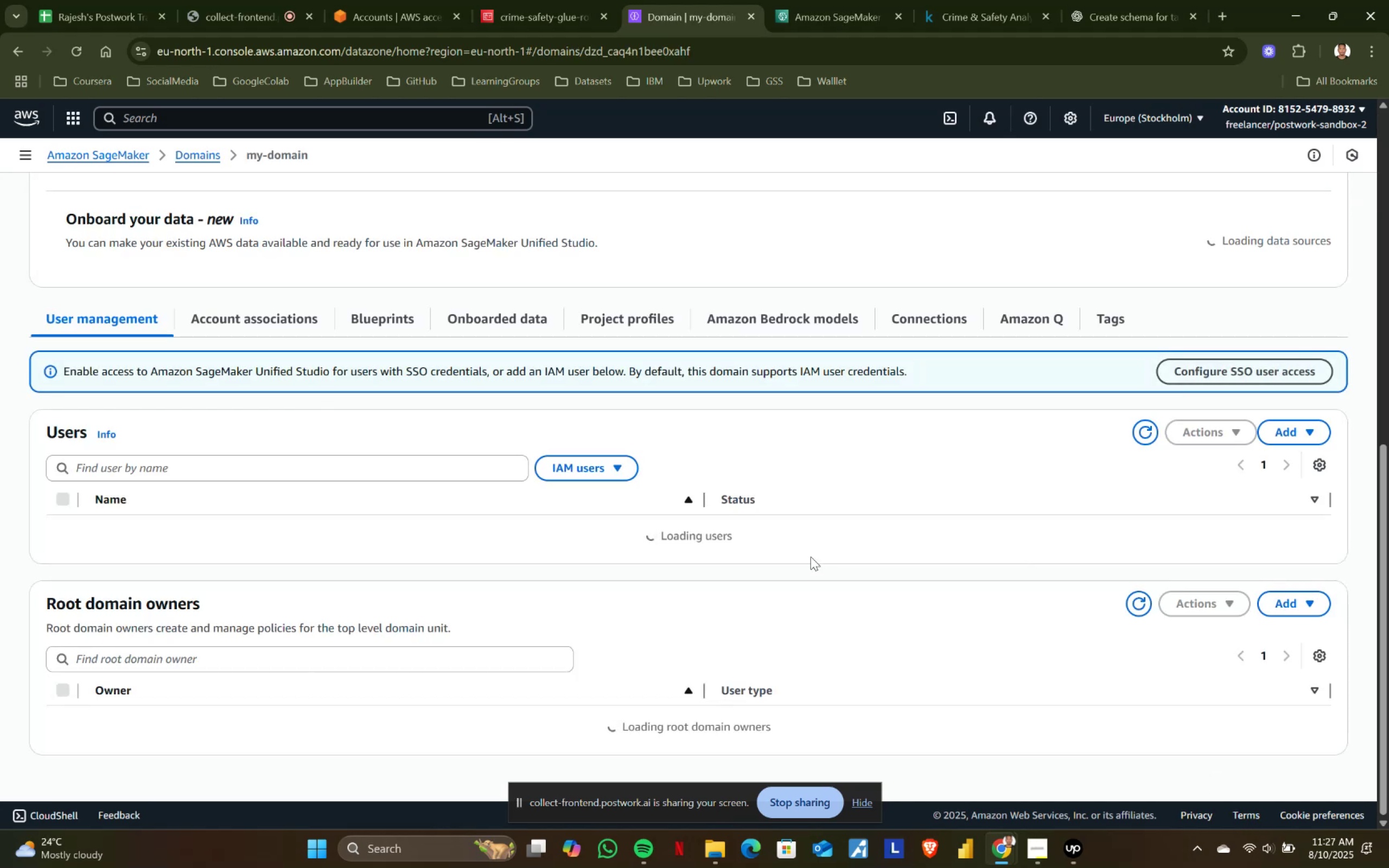 
left_click([64, 529])
 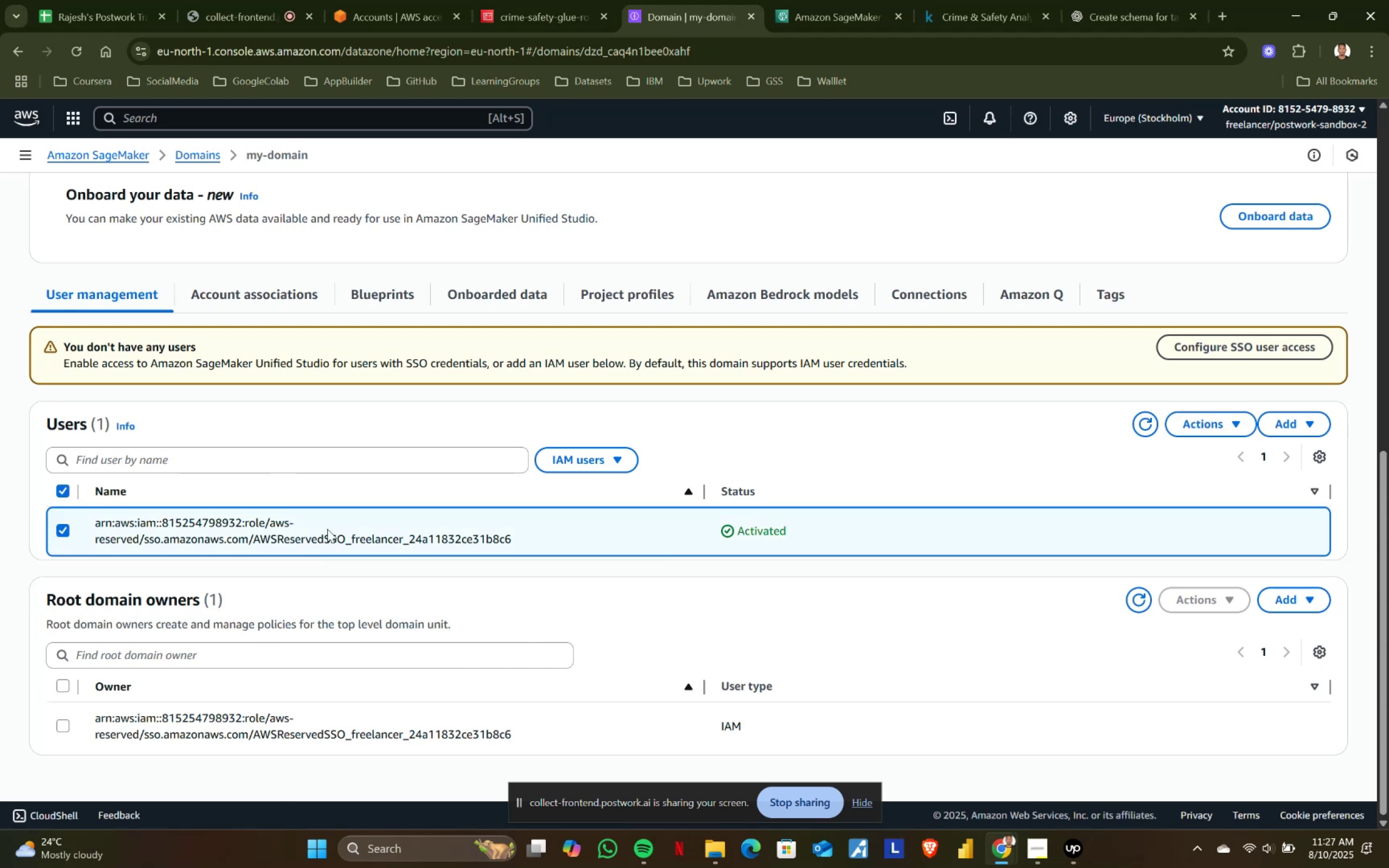 
scroll: coordinate [290, 654], scroll_direction: down, amount: 5.0
 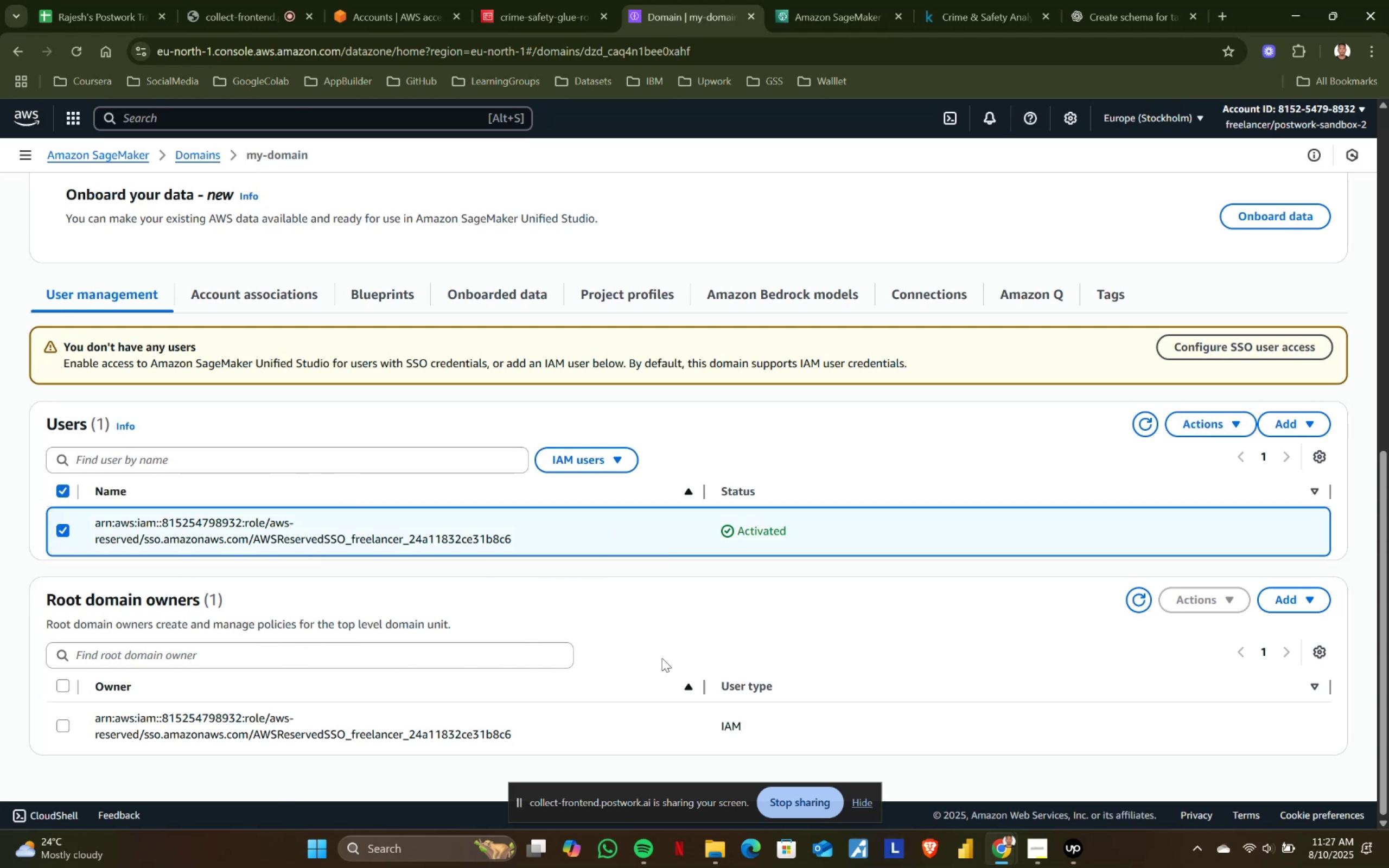 
scroll: coordinate [1249, 516], scroll_direction: up, amount: 3.0
 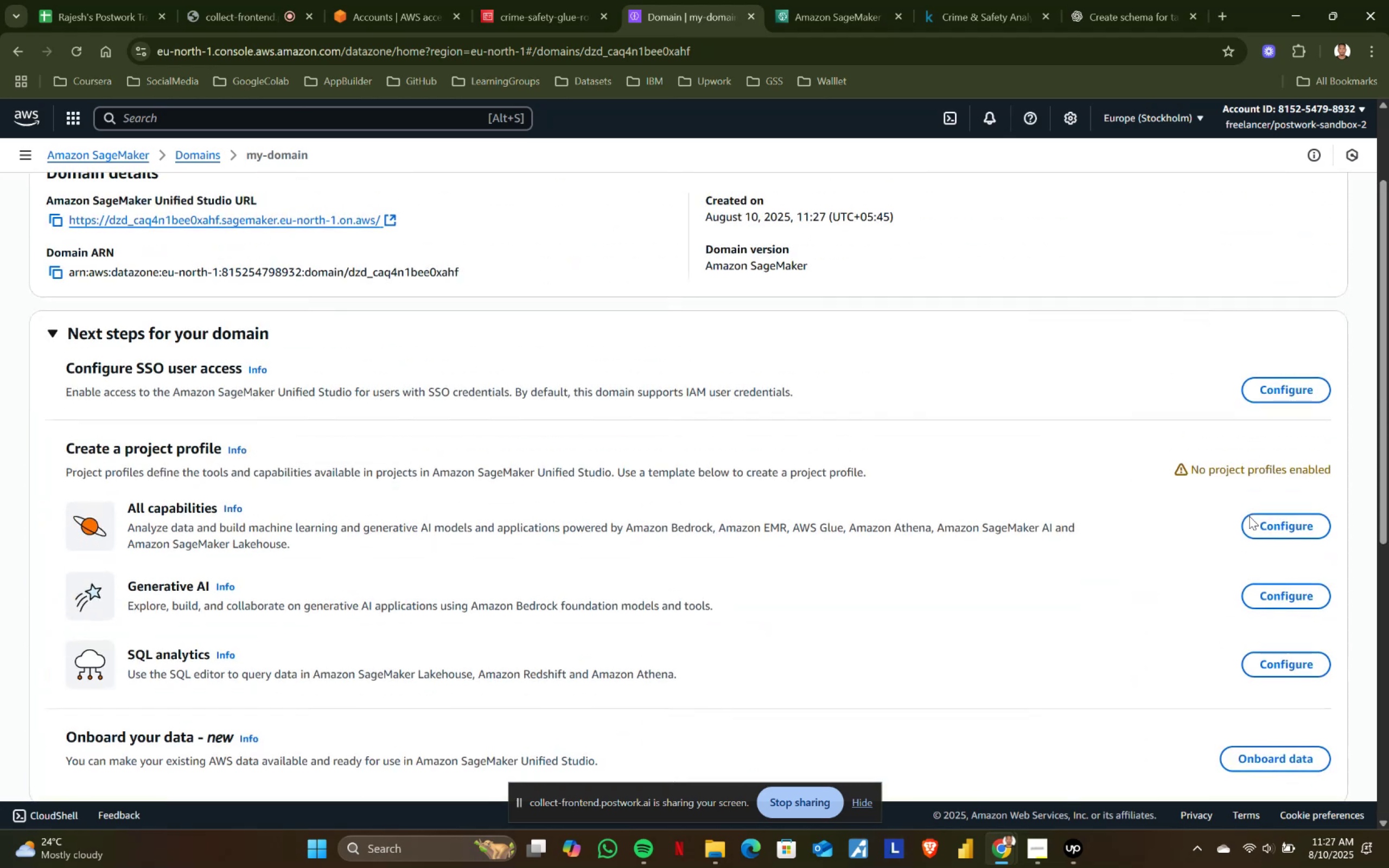 
scroll: coordinate [1249, 516], scroll_direction: down, amount: 5.0
 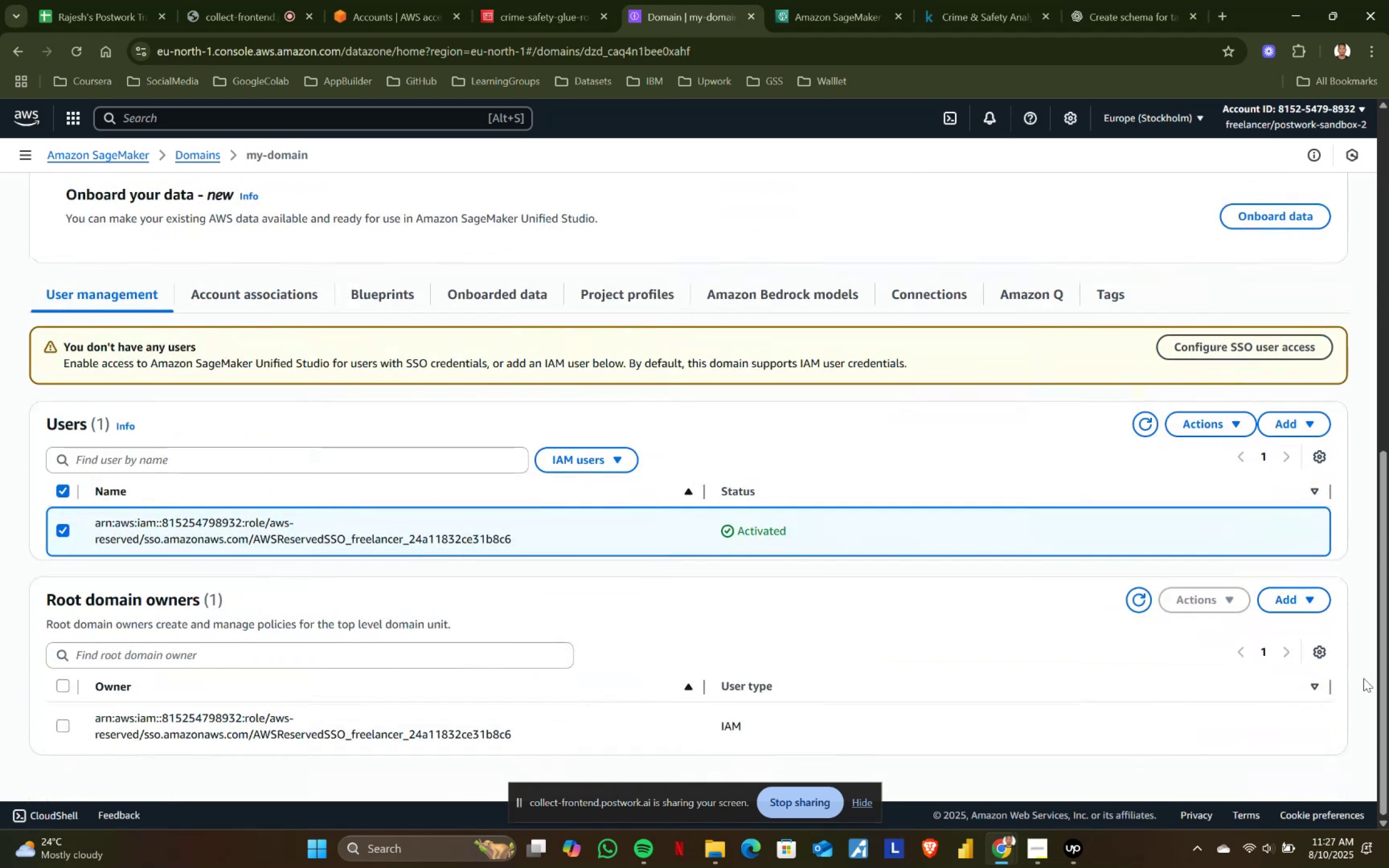 
scroll: coordinate [230, 287], scroll_direction: up, amount: 8.0
 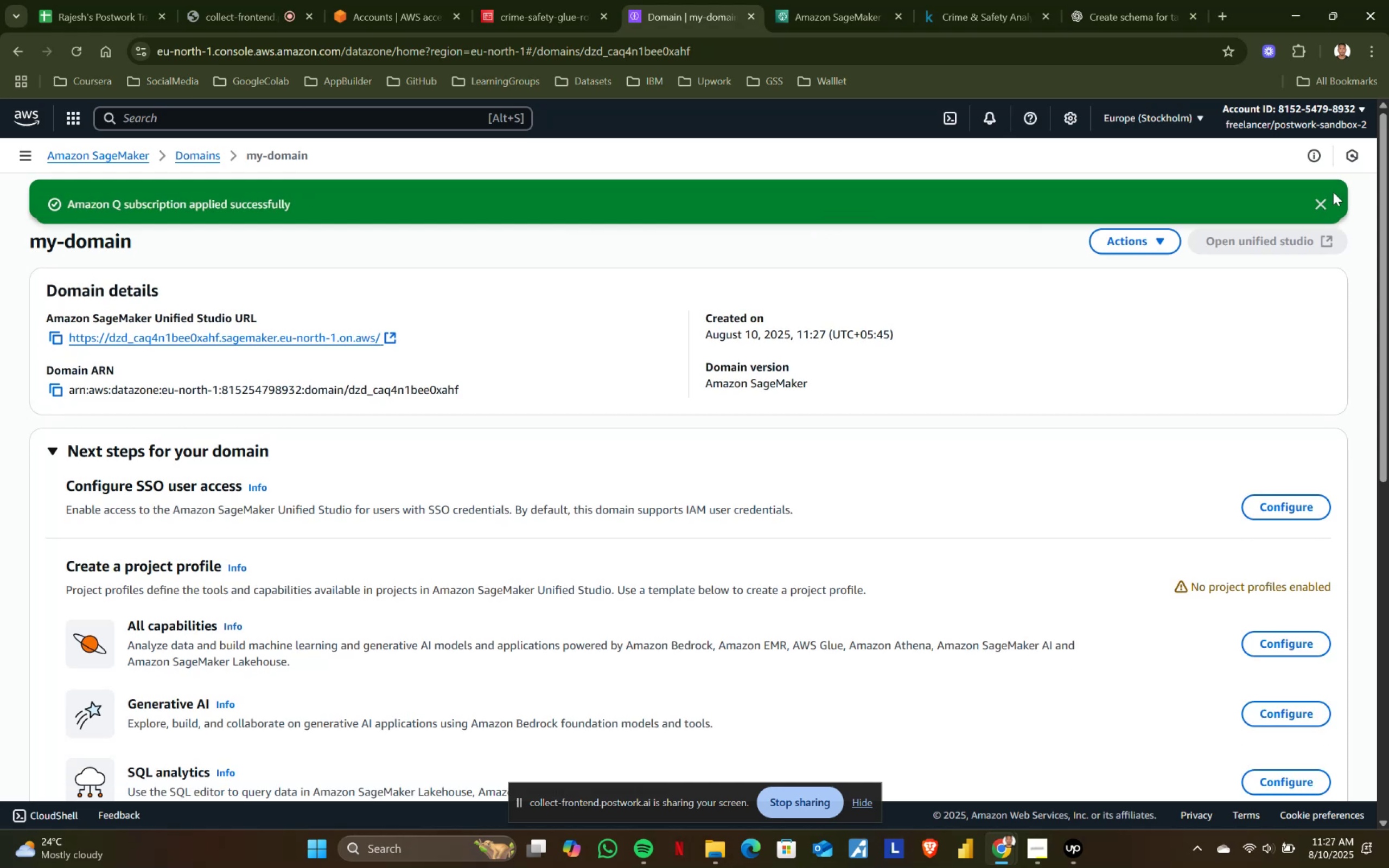 
double_click([1333, 192])
 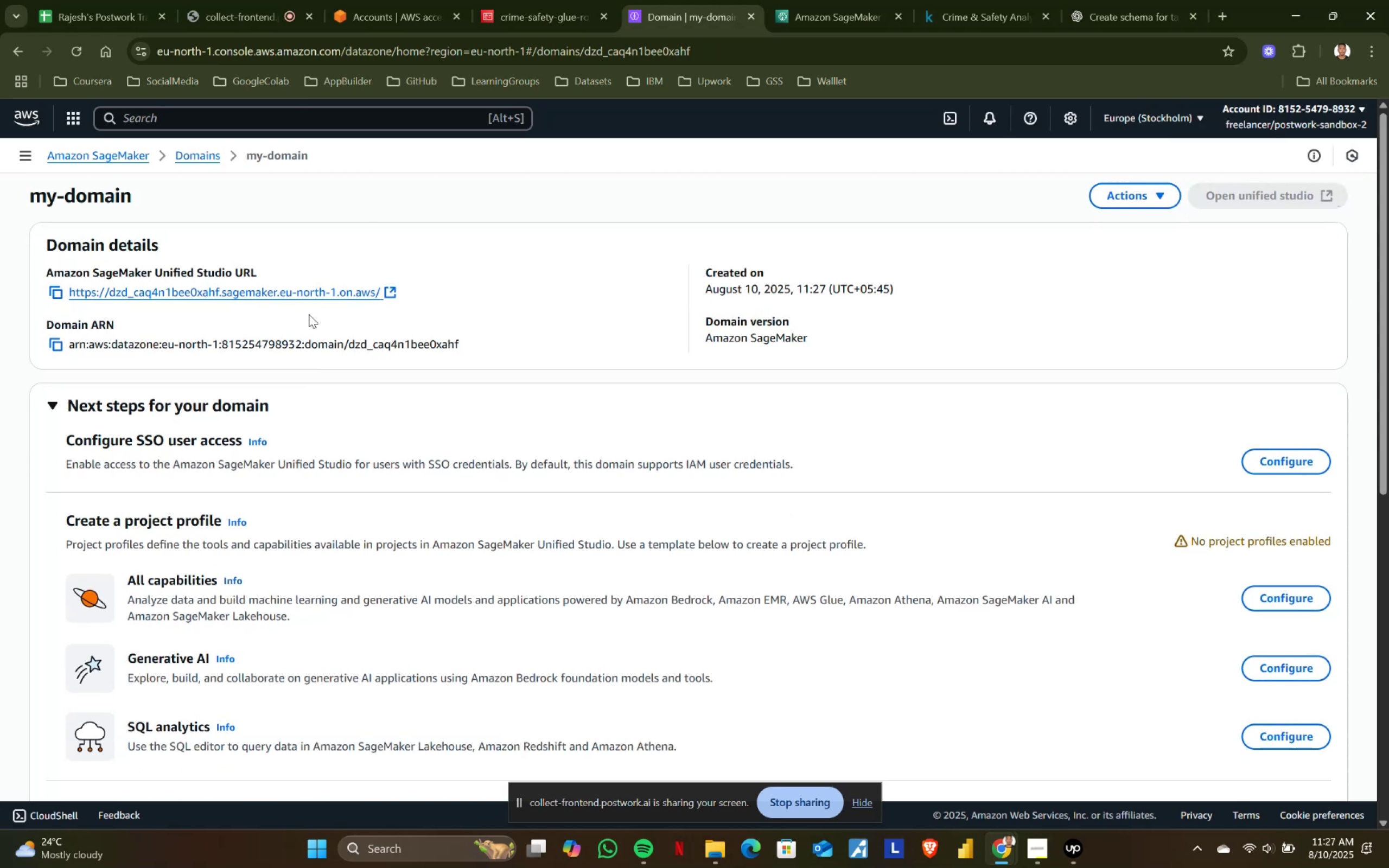 
scroll: coordinate [313, 526], scroll_direction: down, amount: 4.0
 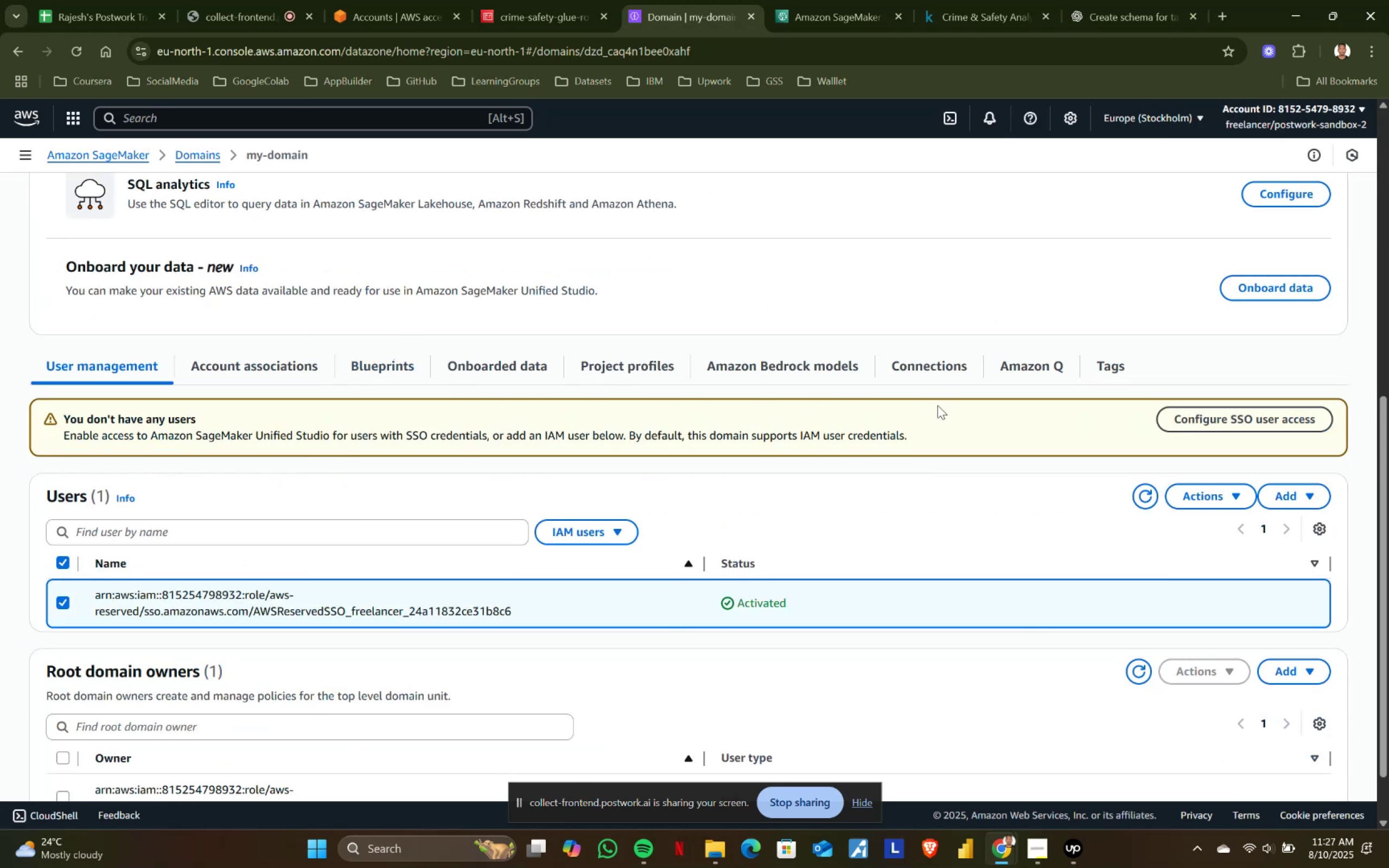 
left_click([621, 371])
 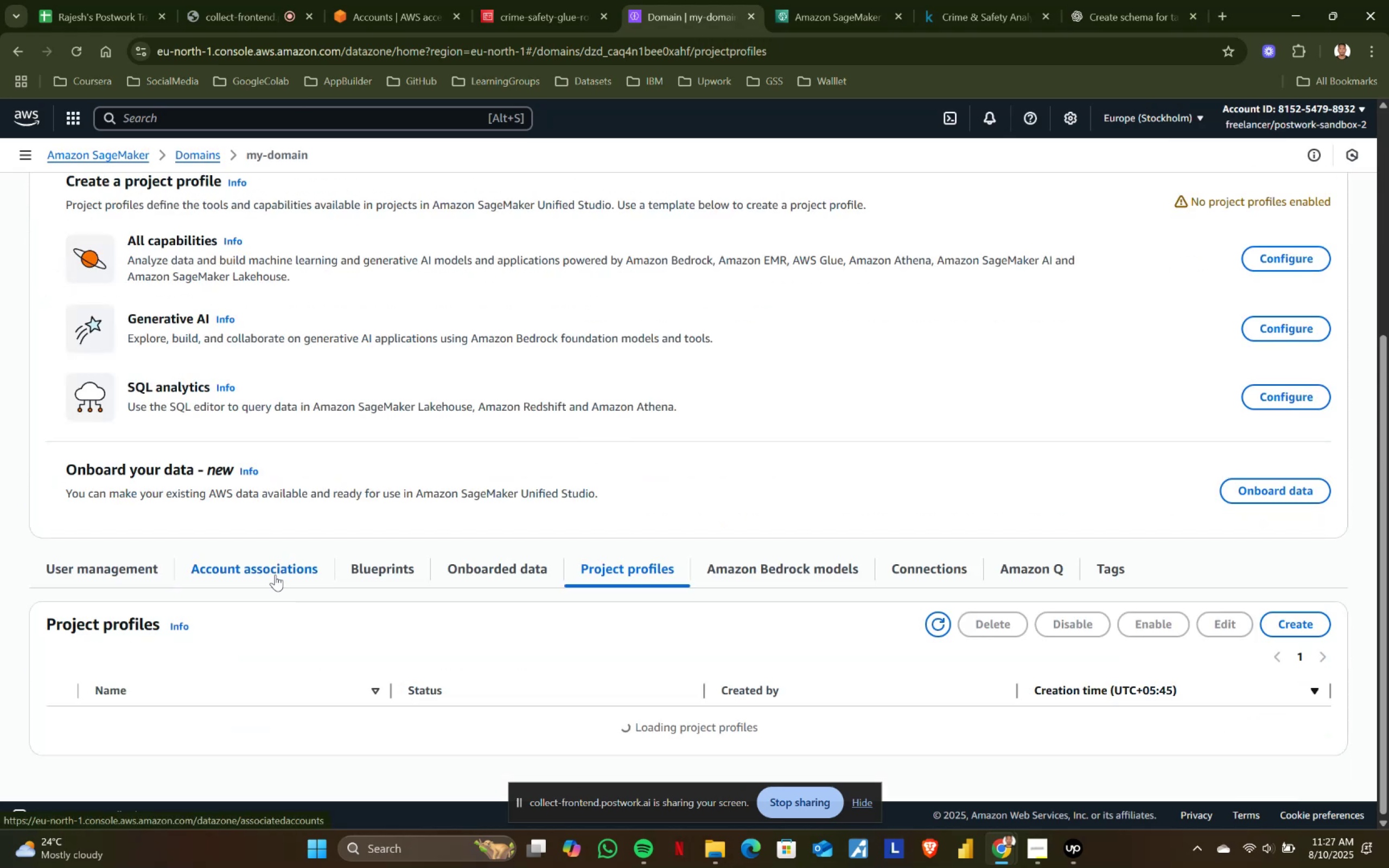 
scroll: coordinate [404, 612], scroll_direction: down, amount: 2.0
 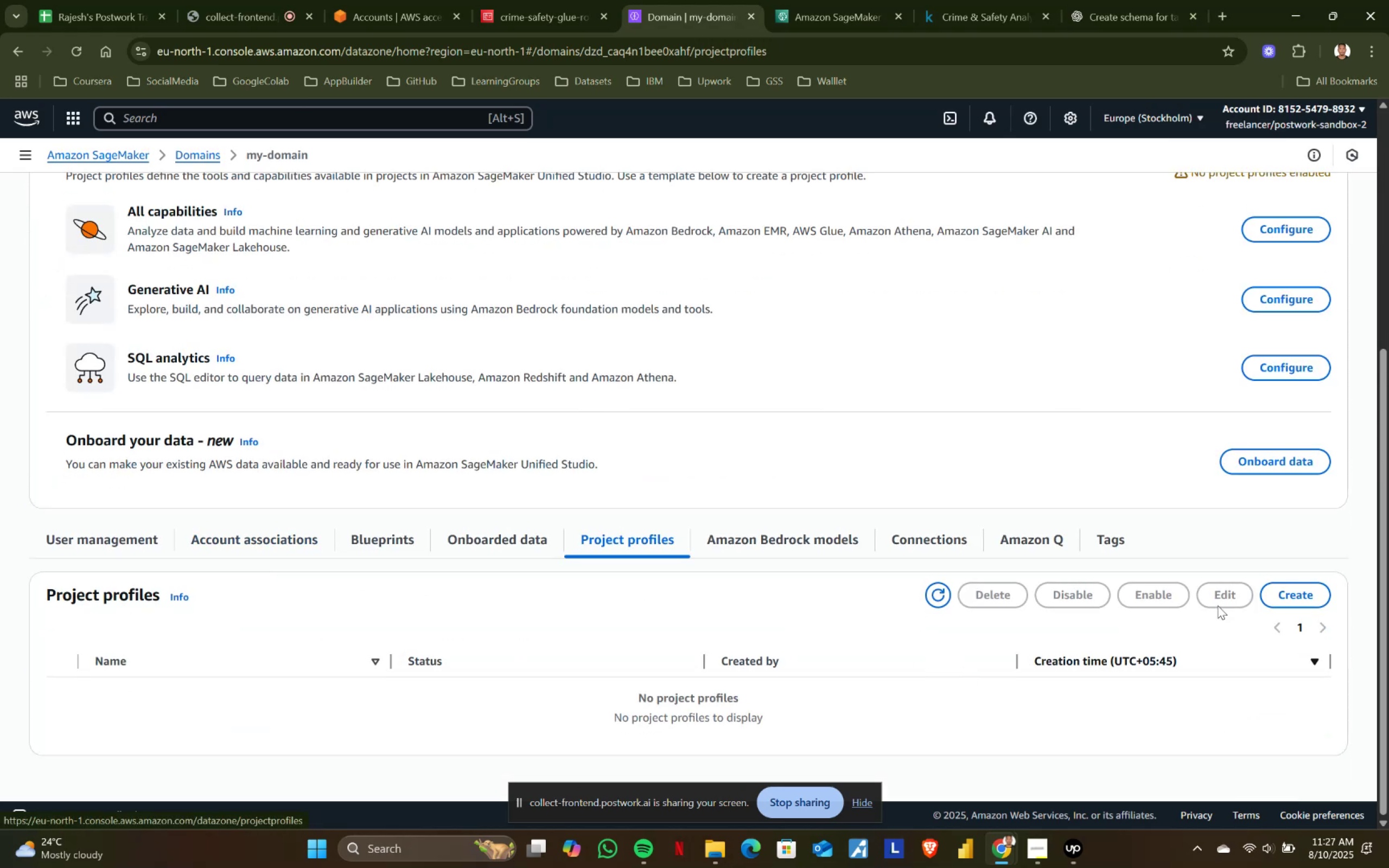 
left_click([1297, 597])
 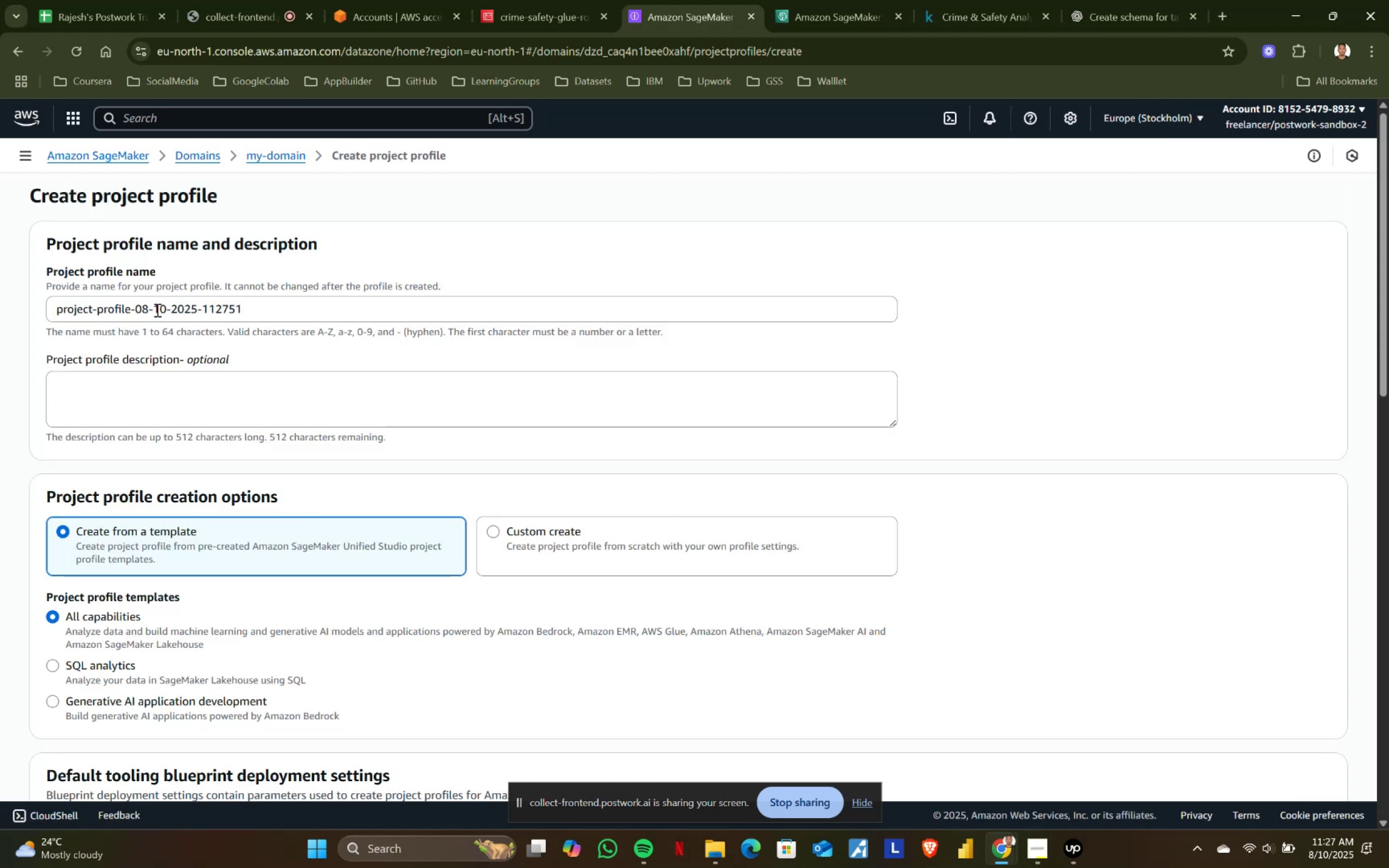 
left_click_drag(start_coordinate=[144, 303], to_coordinate=[377, 303])
 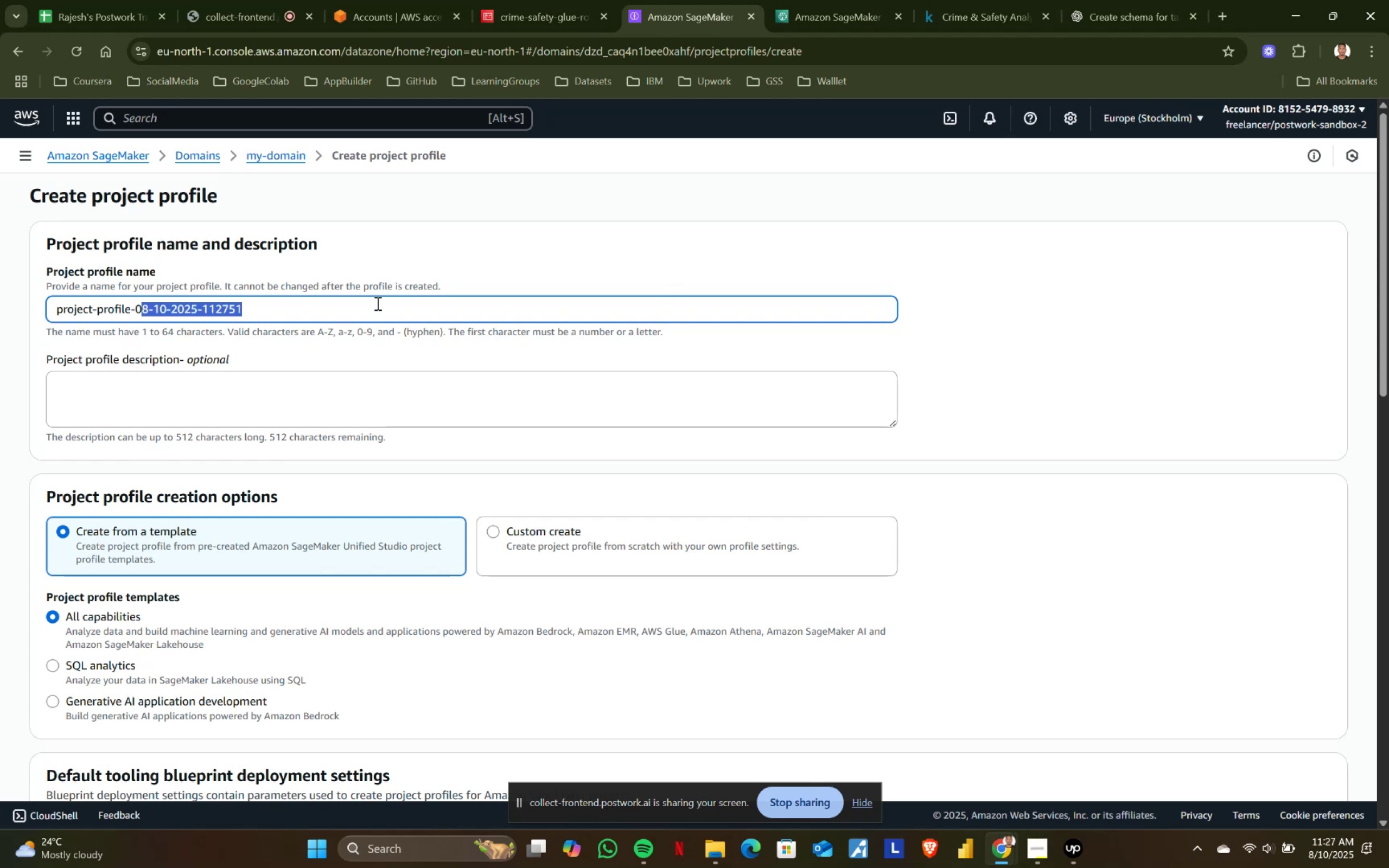 
key(Backspace)
 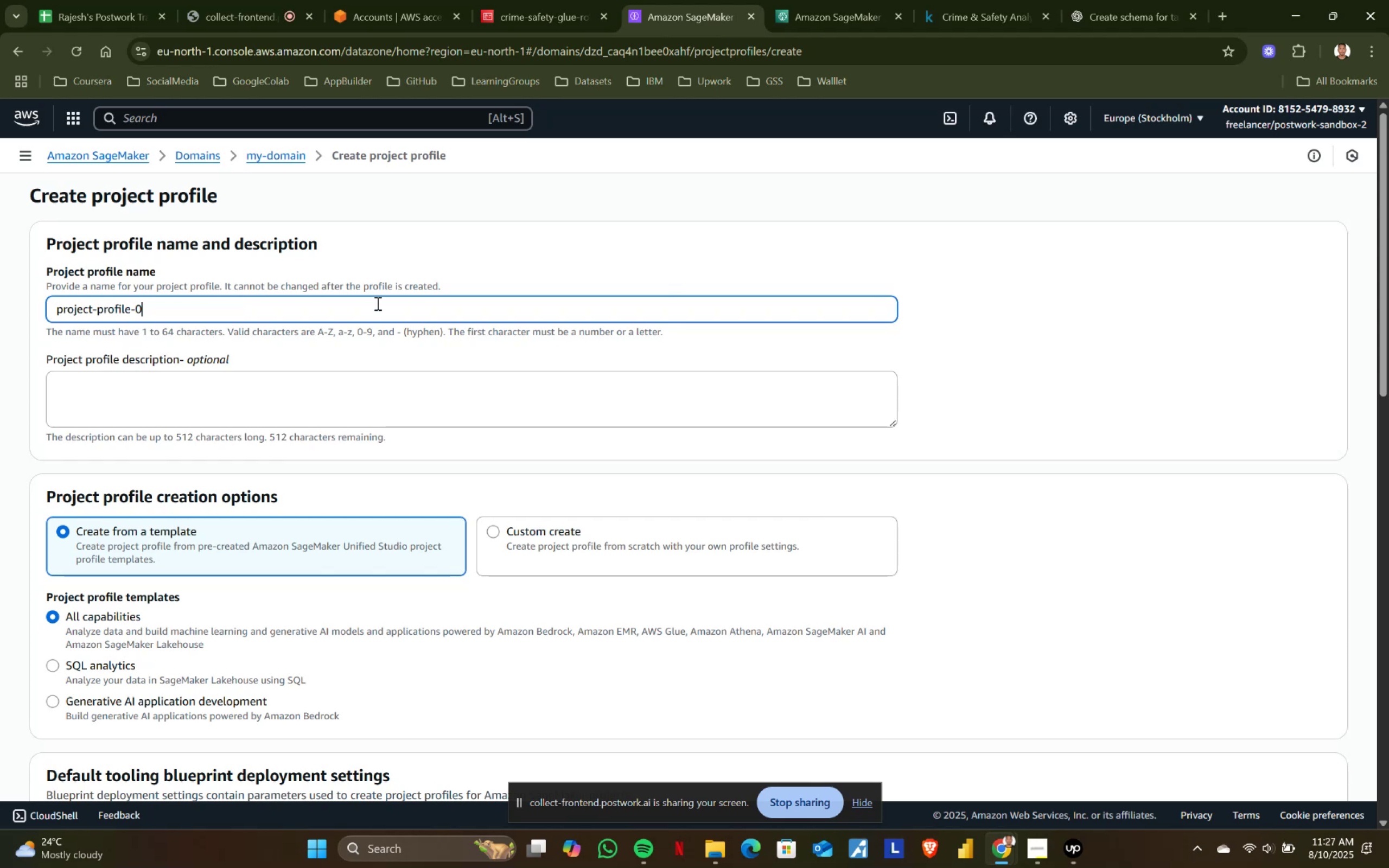 
scroll: coordinate [380, 387], scroll_direction: down, amount: 12.0
 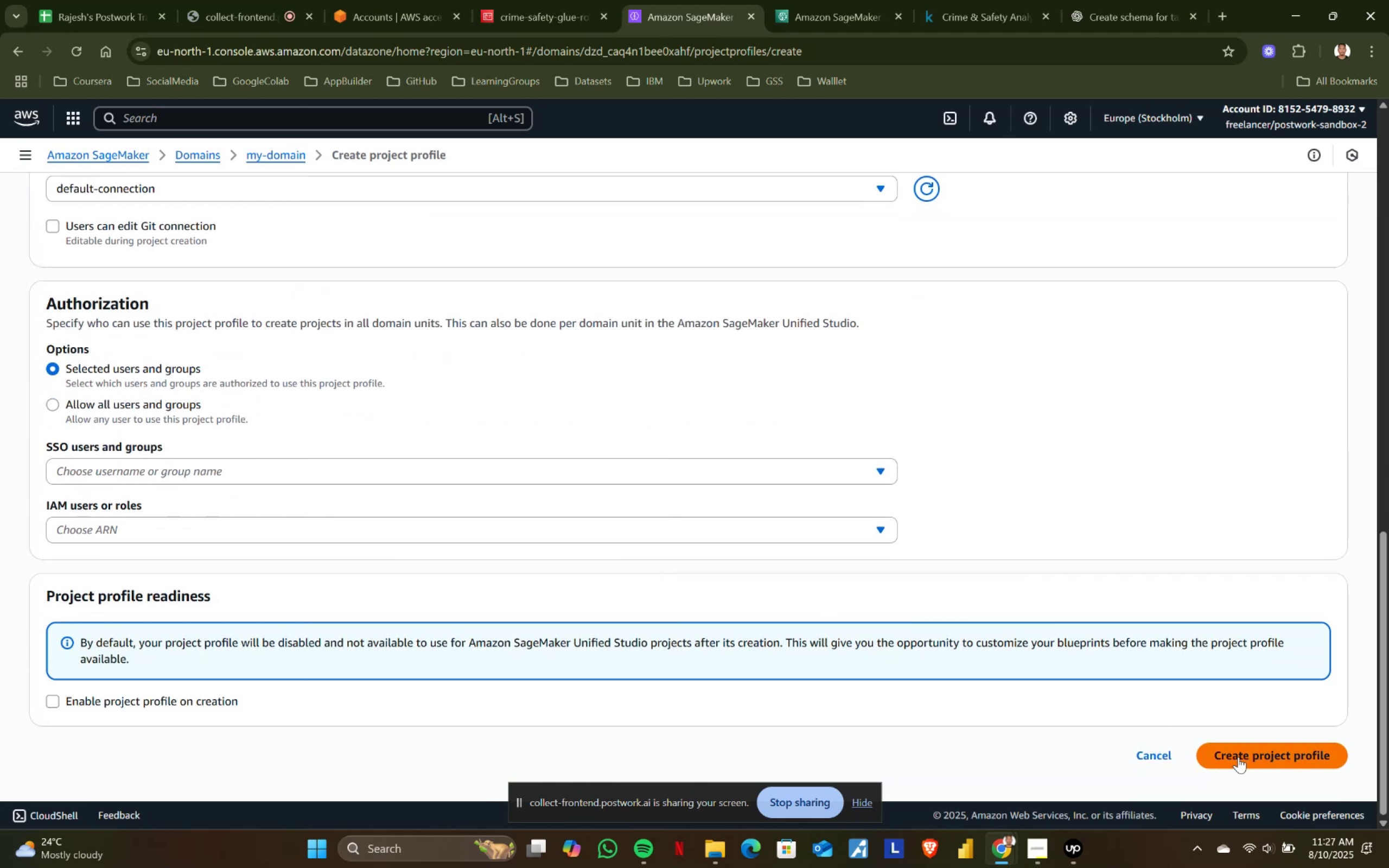 
left_click([116, 521])
 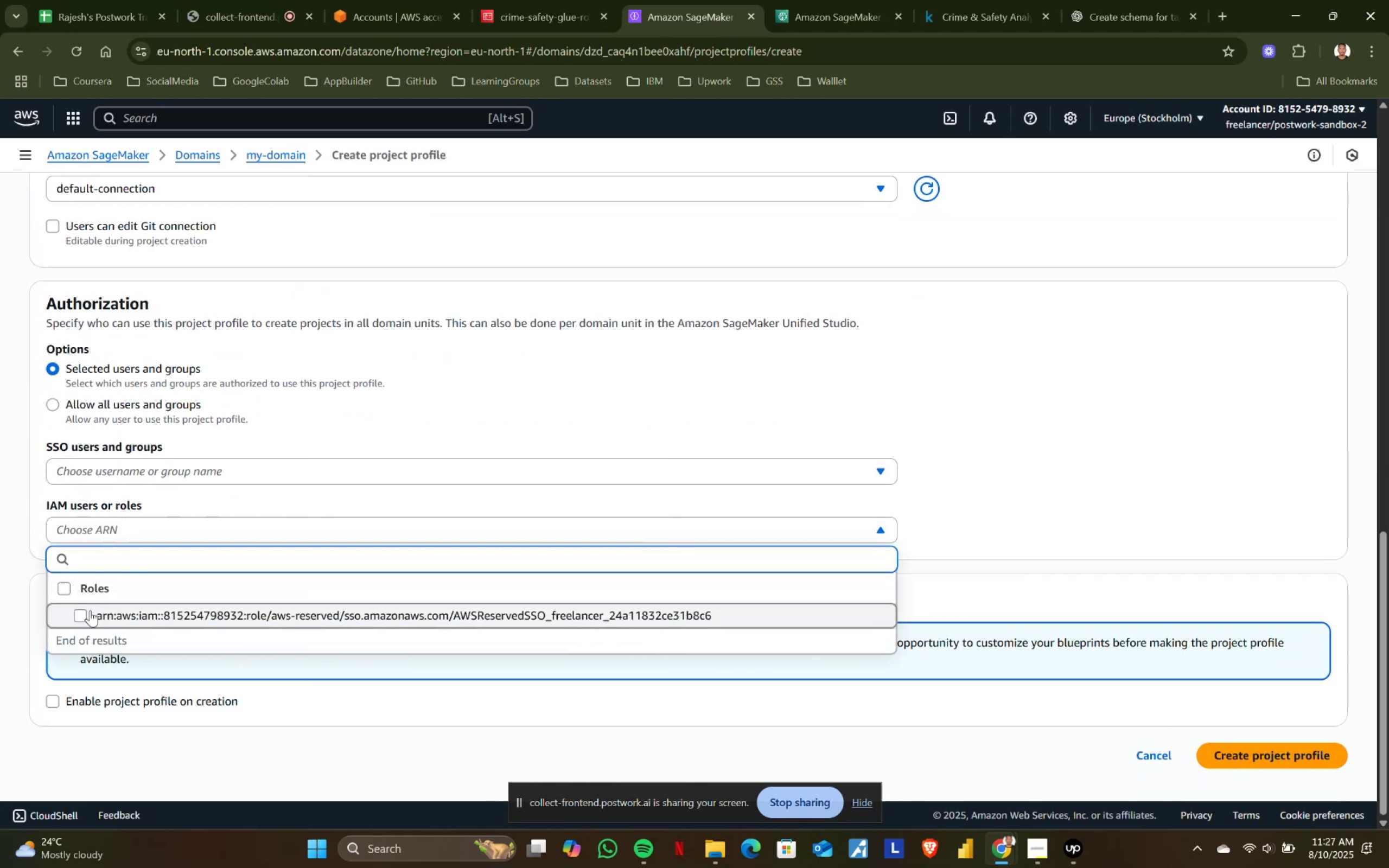 
left_click([90, 616])
 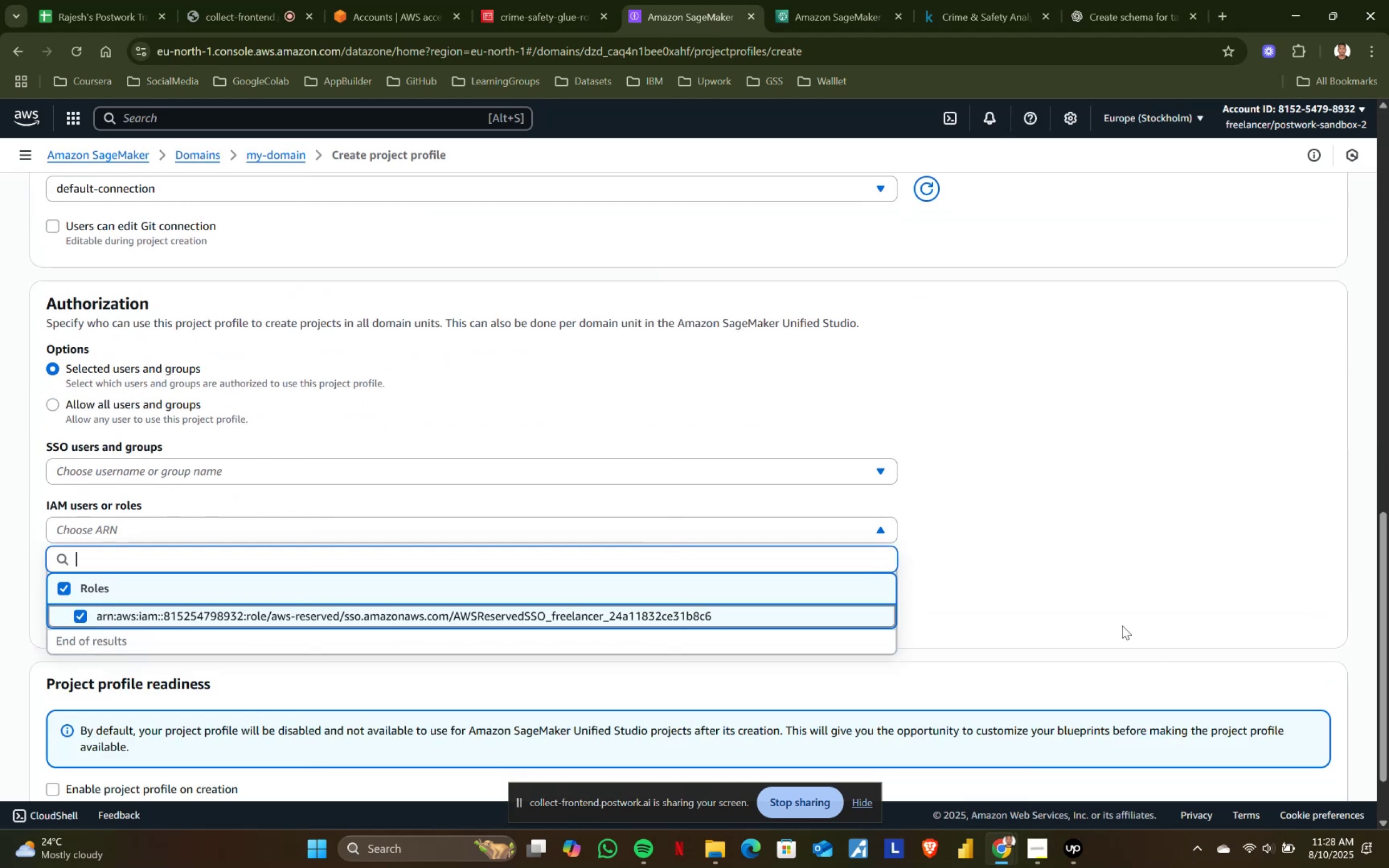 
left_click([1122, 610])
 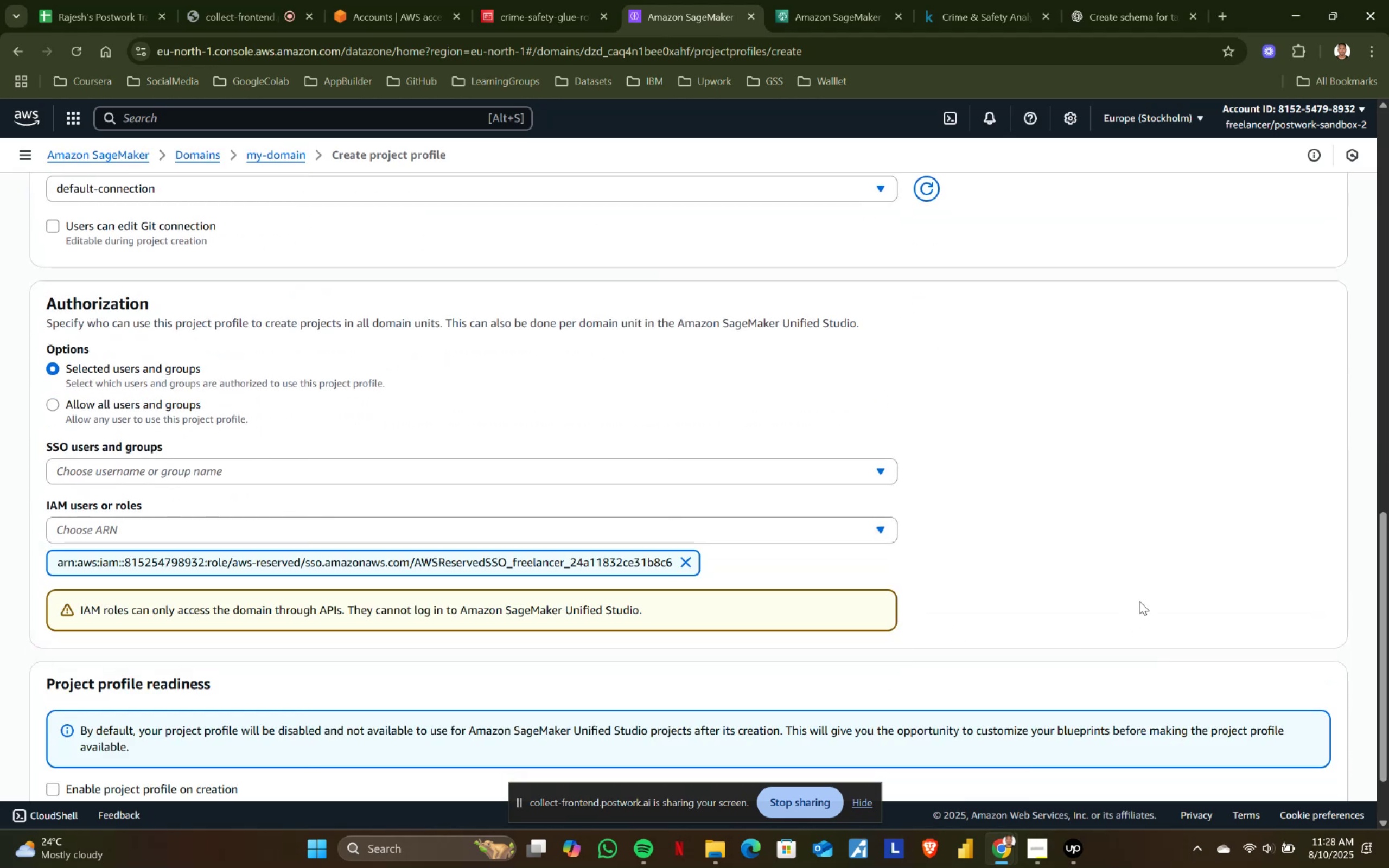 
scroll: coordinate [1143, 601], scroll_direction: down, amount: 5.0
 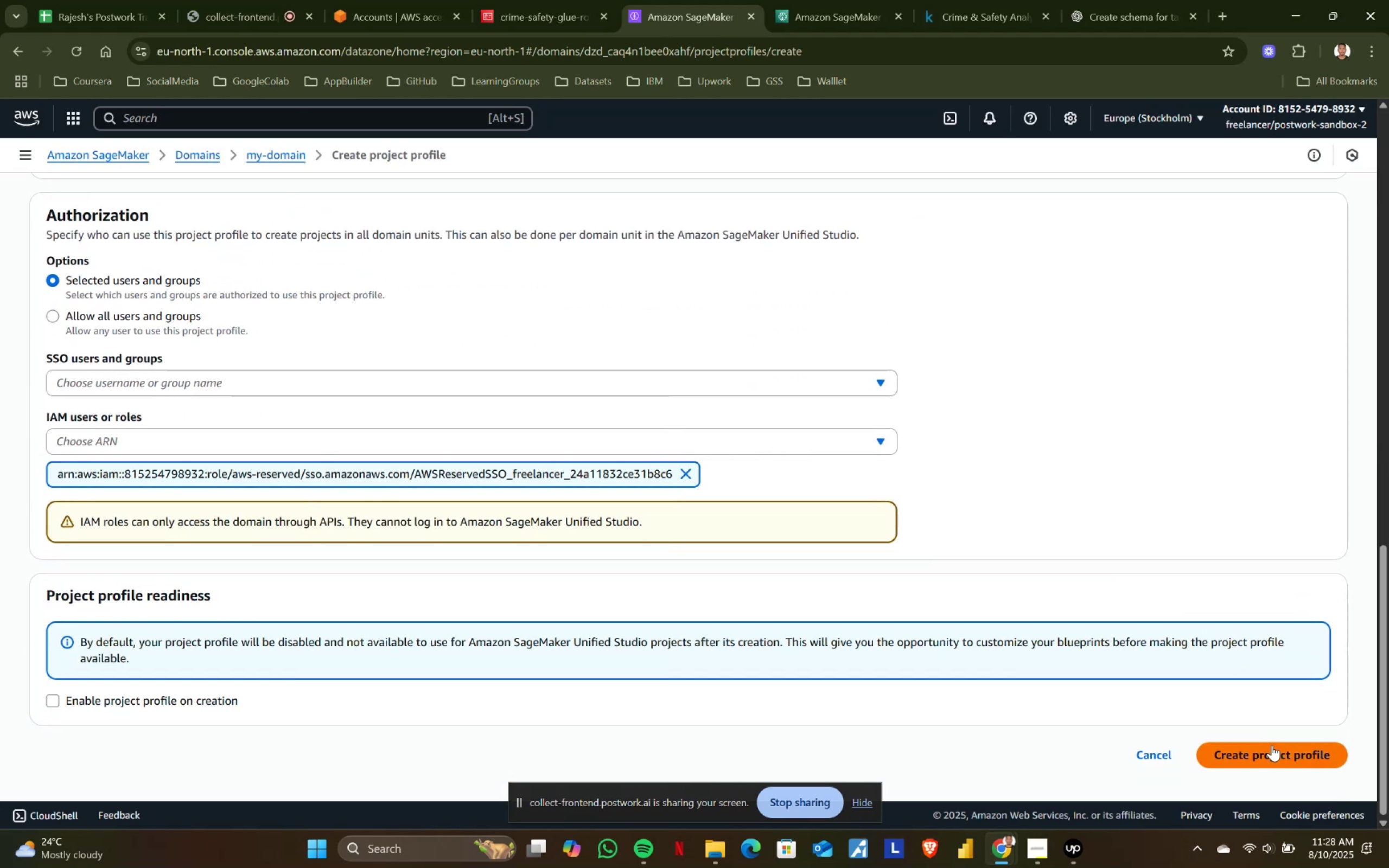 
left_click([1272, 745])
 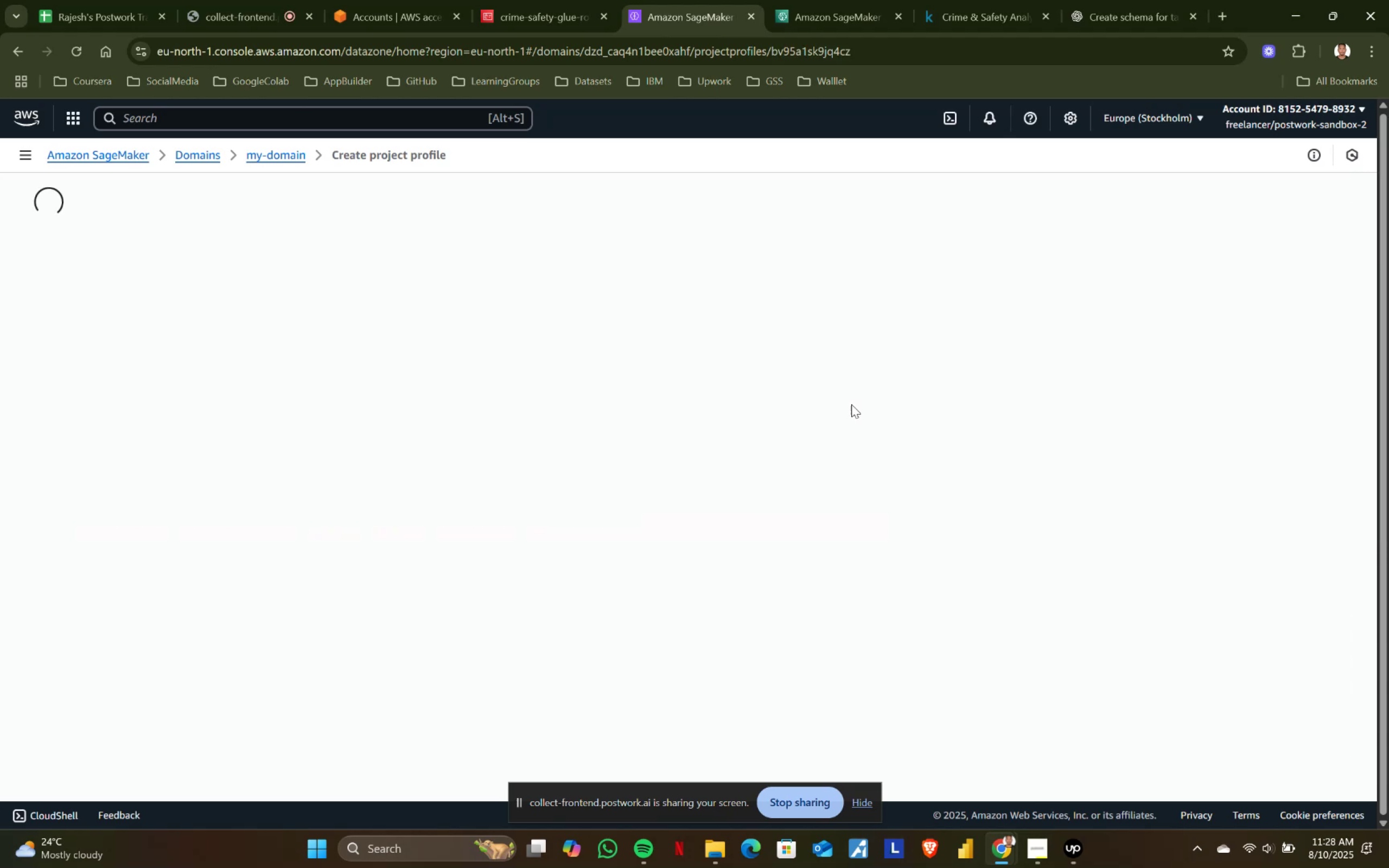 
wait(9.08)
 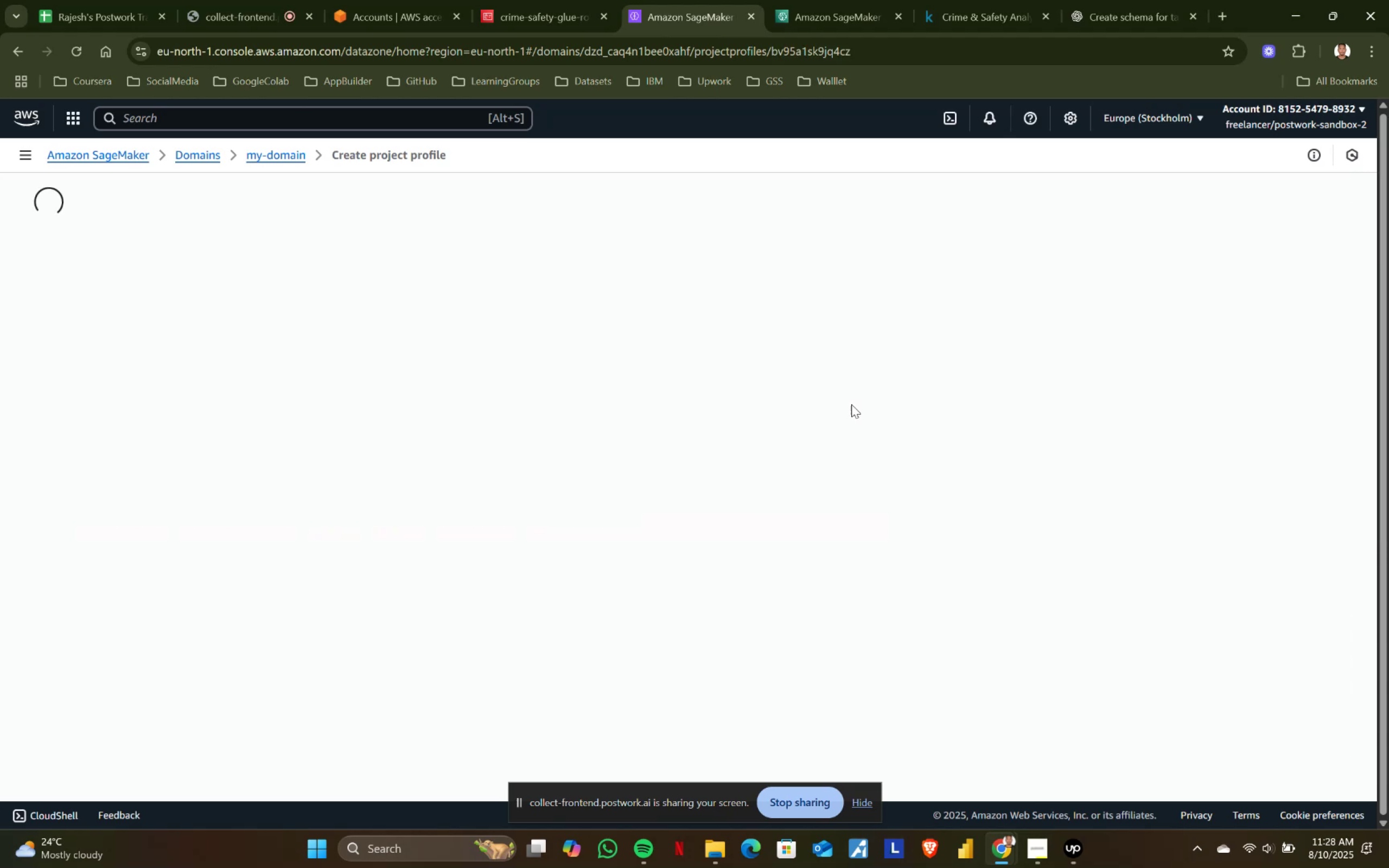 
left_click([189, 153])
 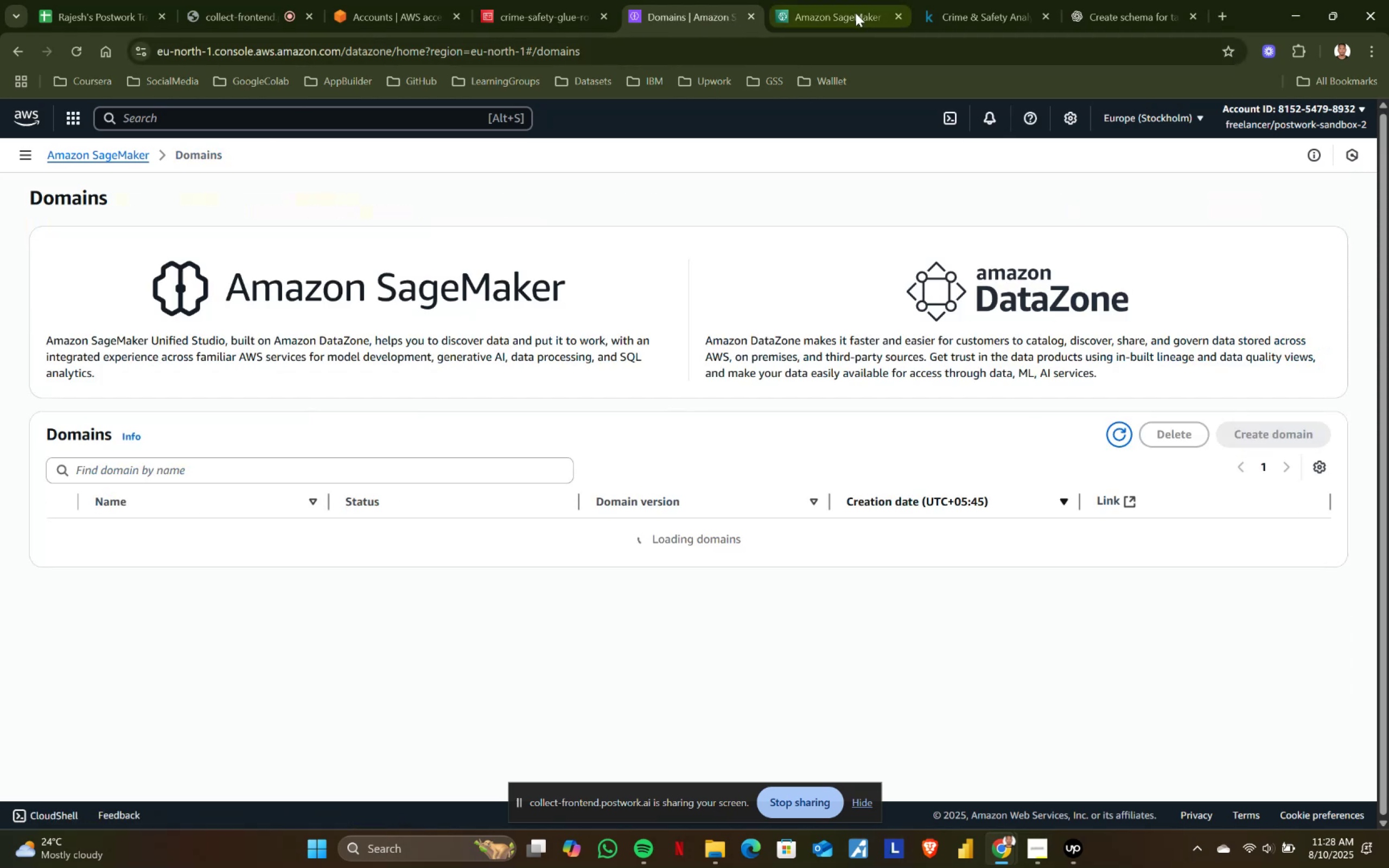 
left_click([856, 13])
 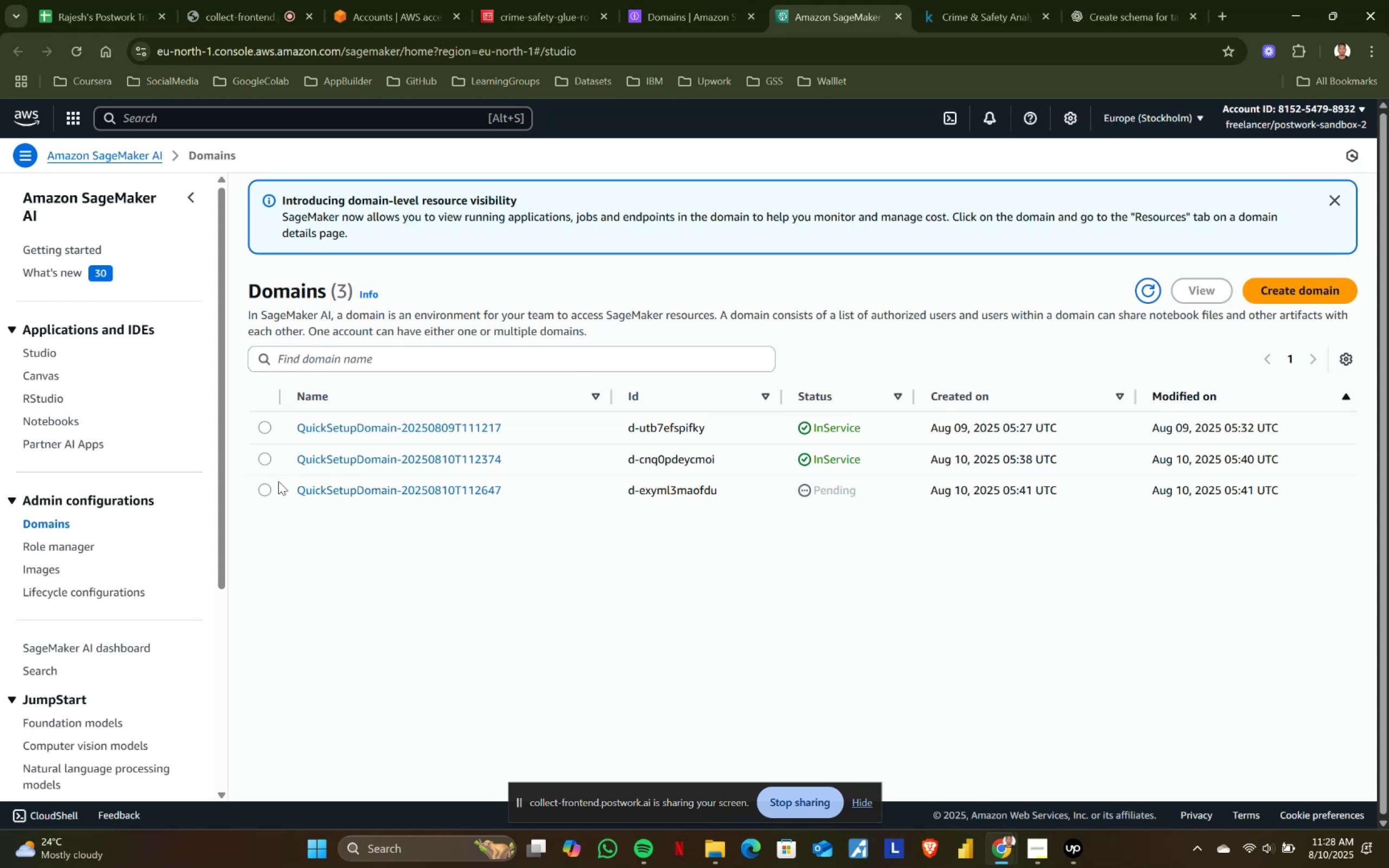 
left_click([264, 489])
 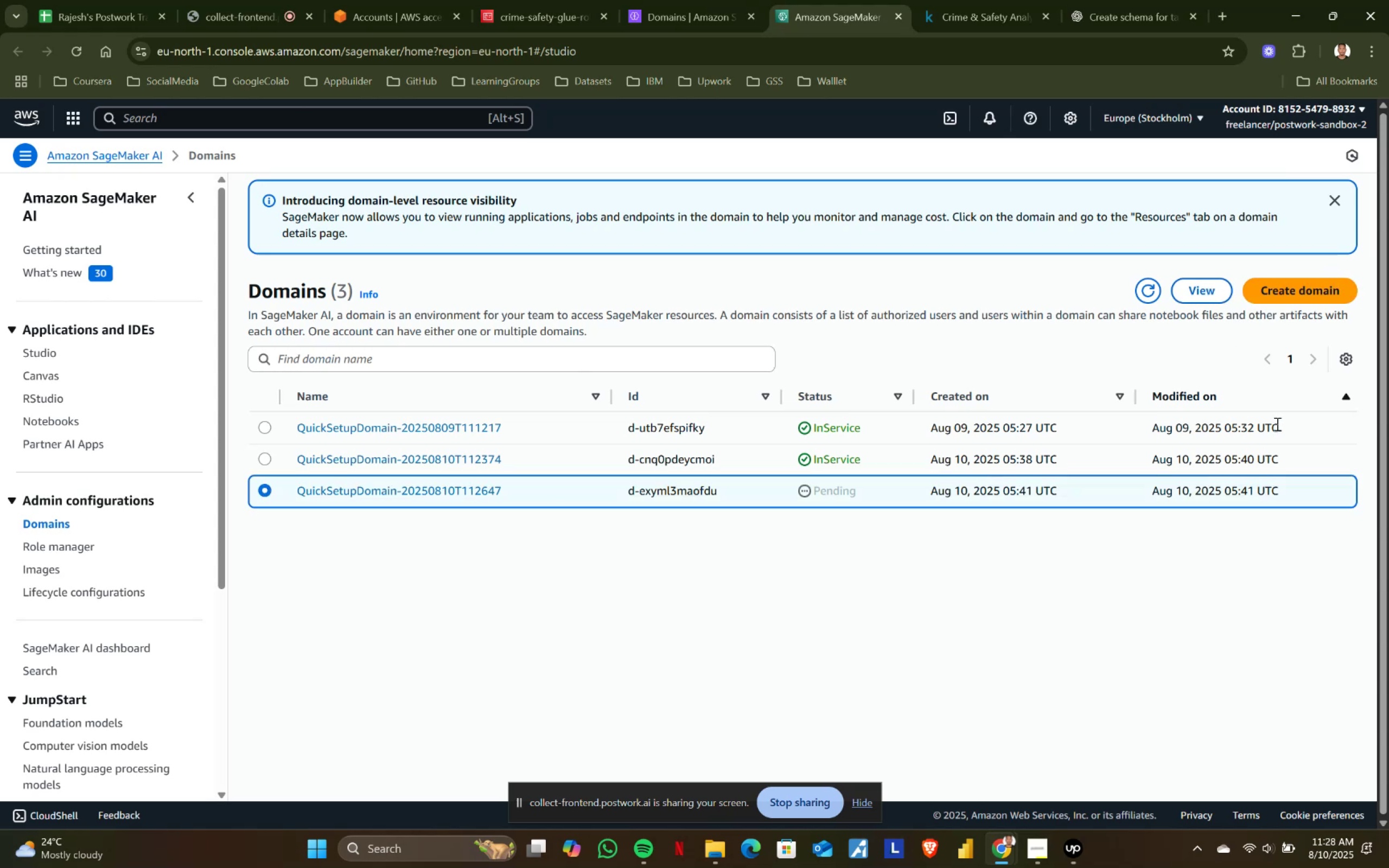 
left_click([1339, 363])
 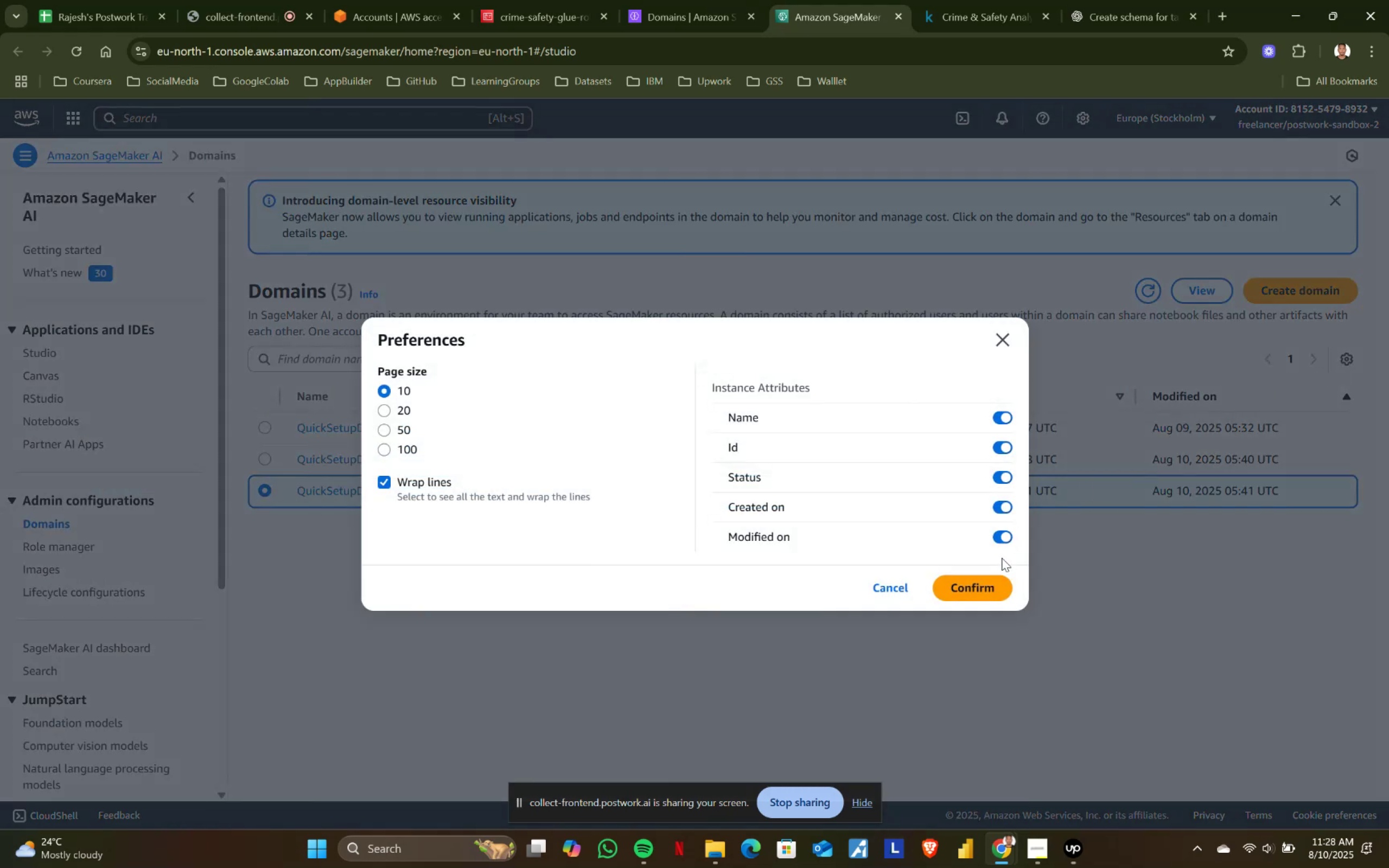 
left_click([901, 585])
 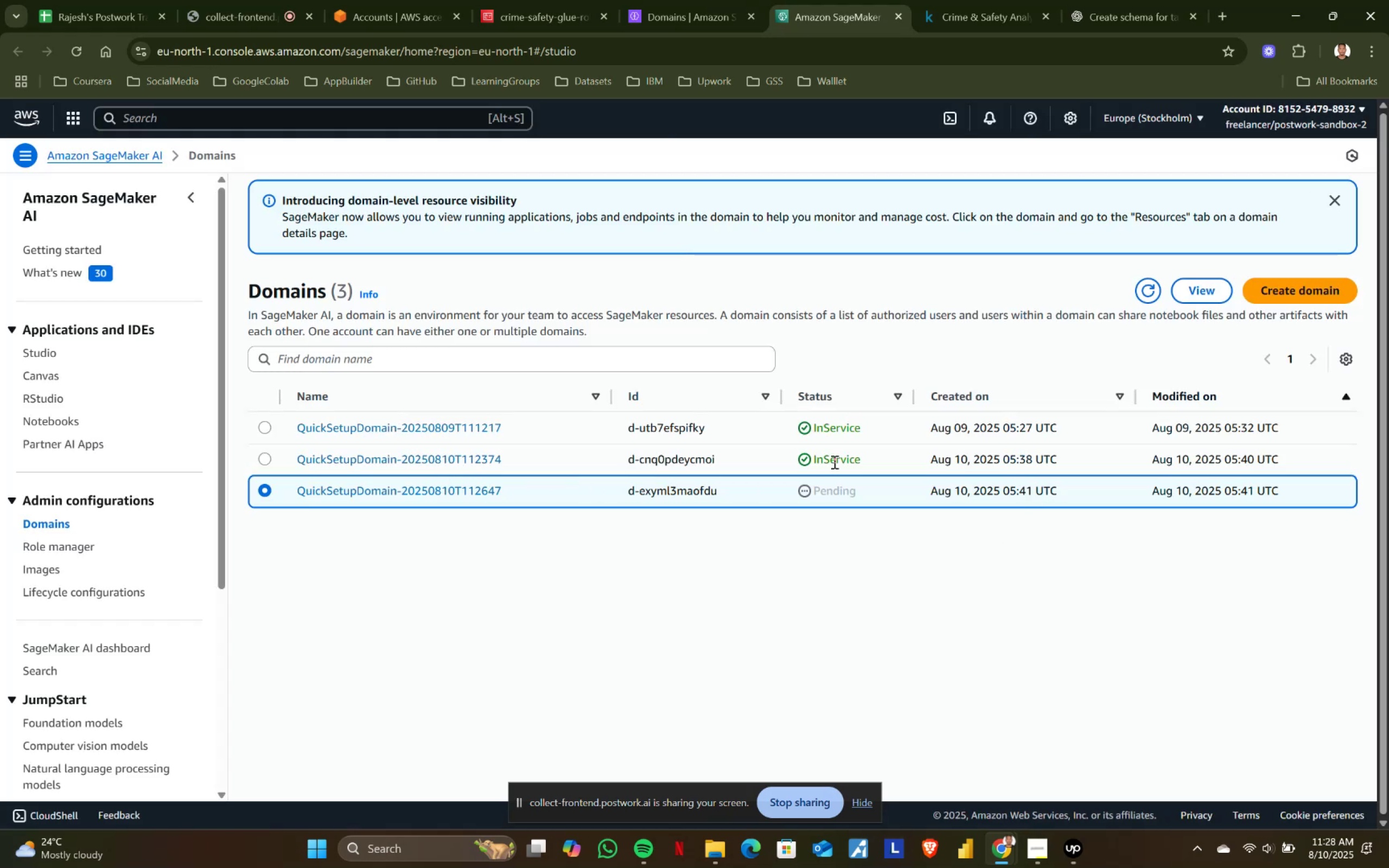 
left_click([677, 461])
 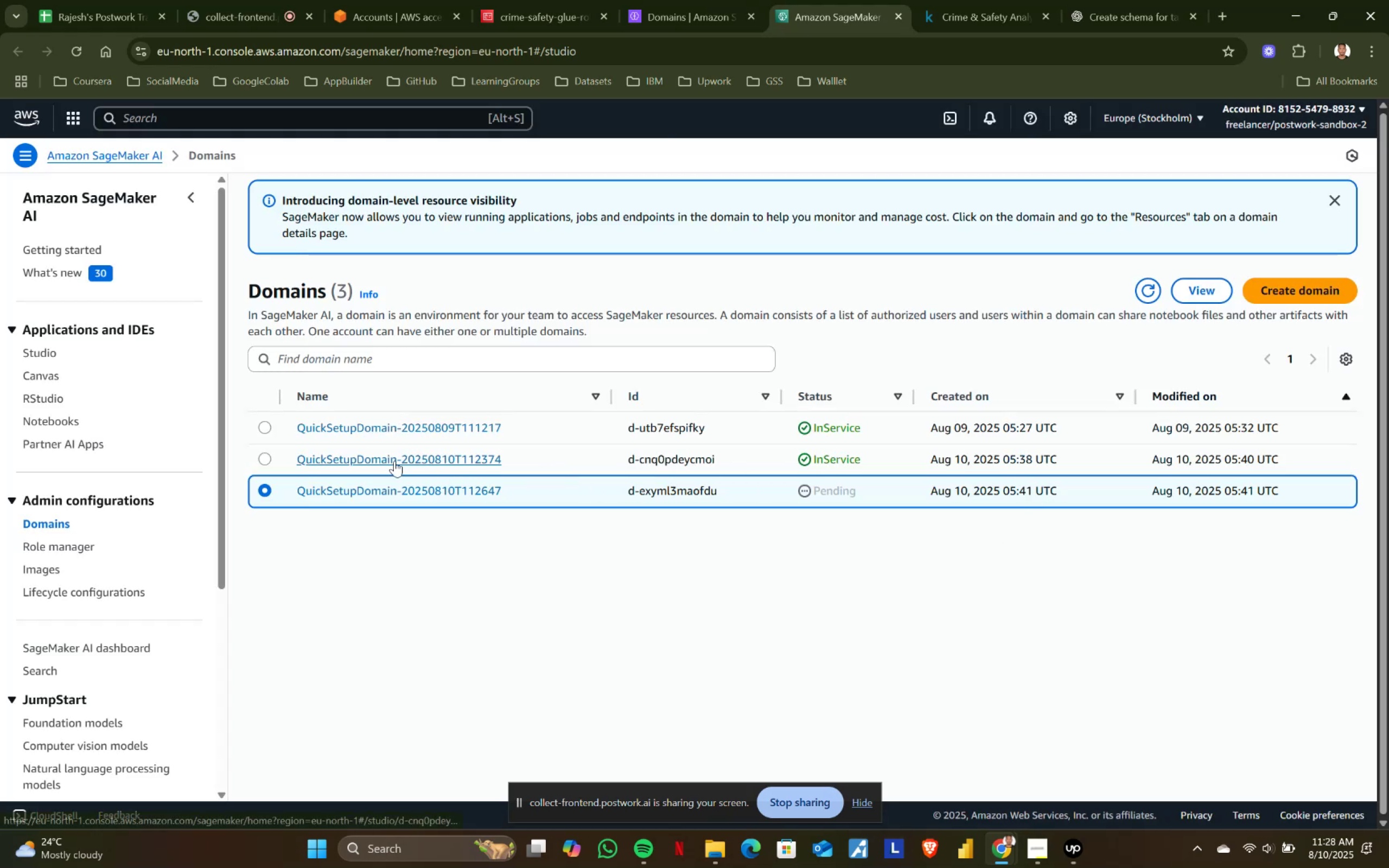 
left_click([394, 461])
 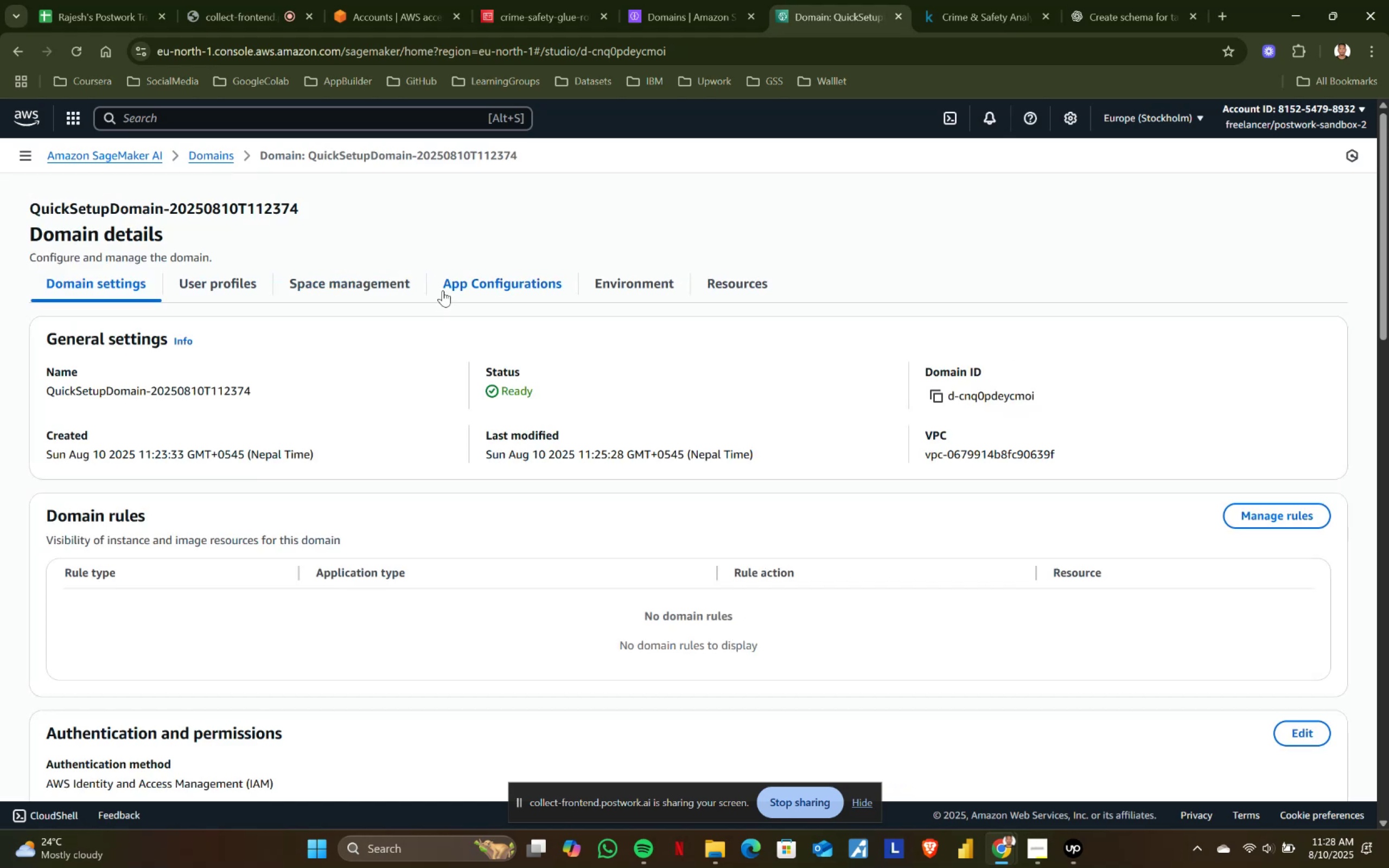 
left_click([241, 290])
 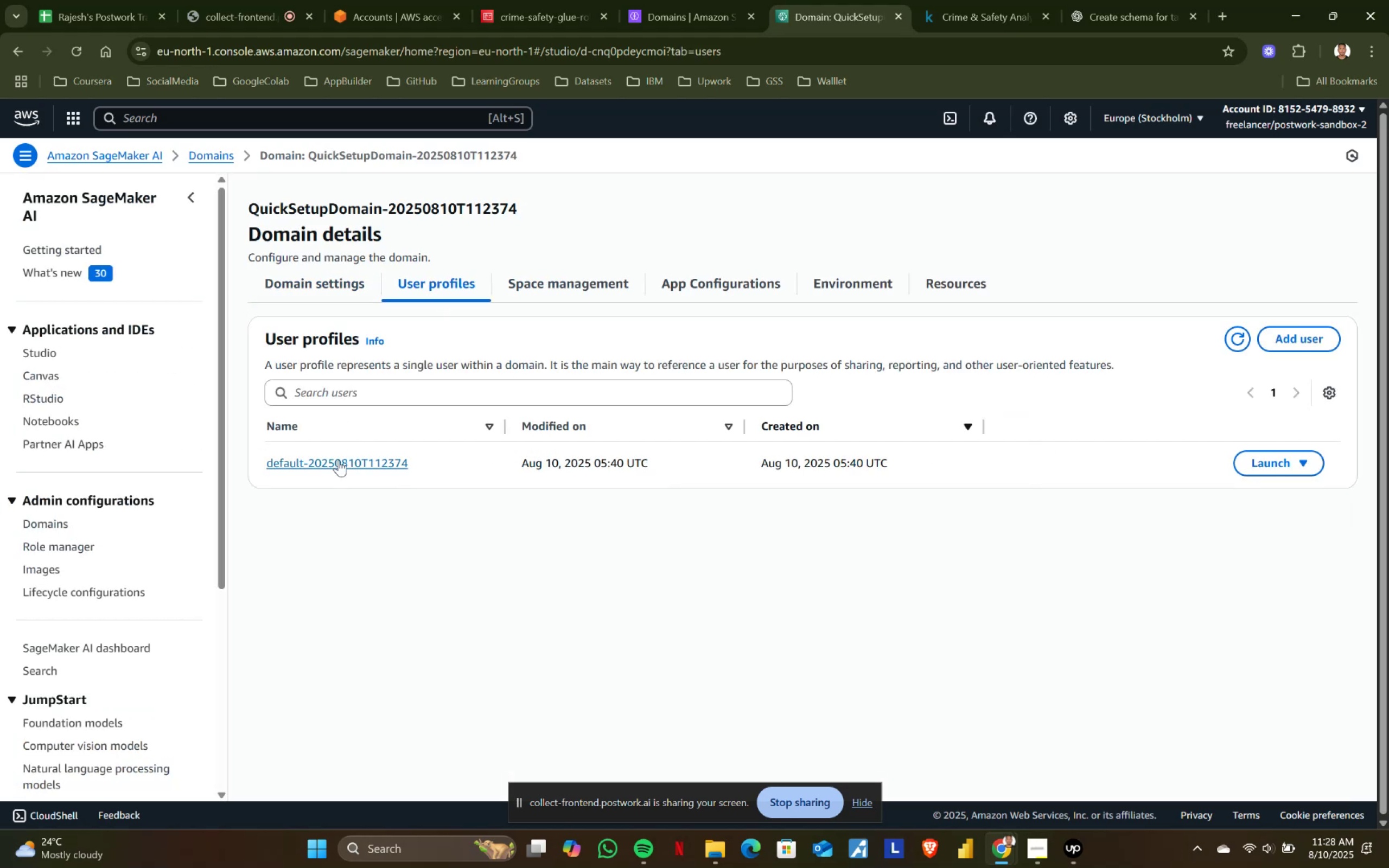 
left_click([339, 462])
 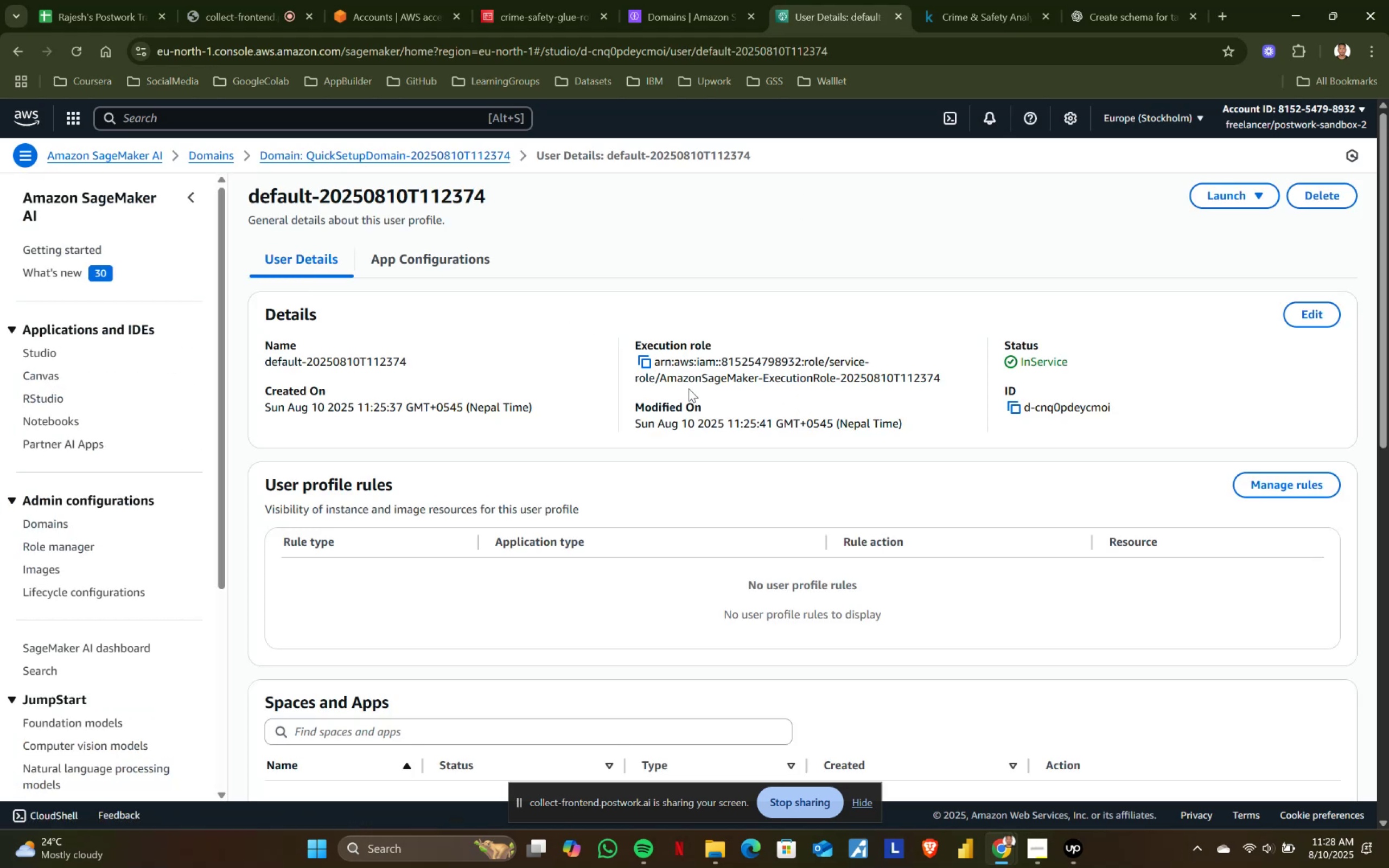 
left_click([1254, 199])
 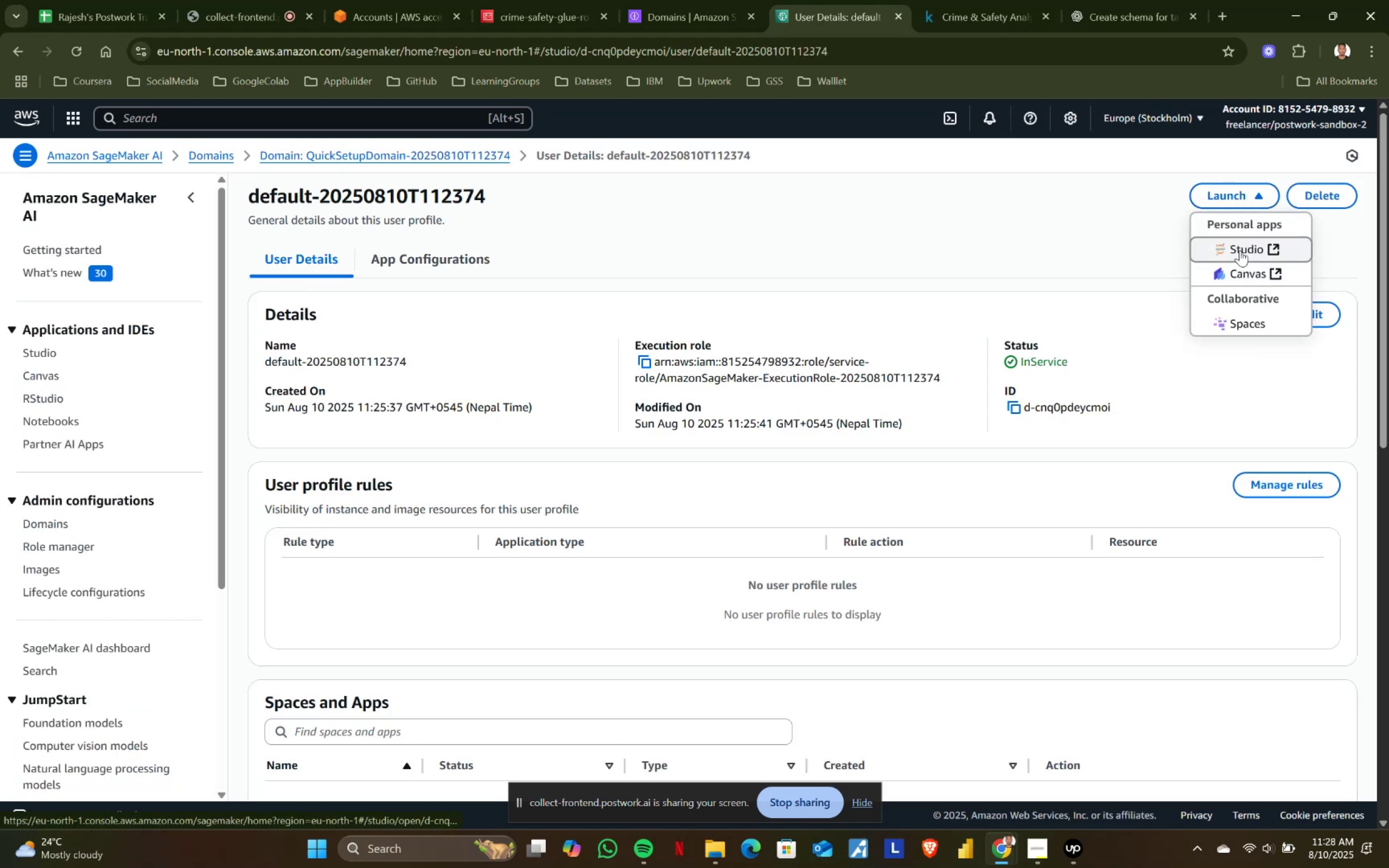 
left_click([1240, 250])
 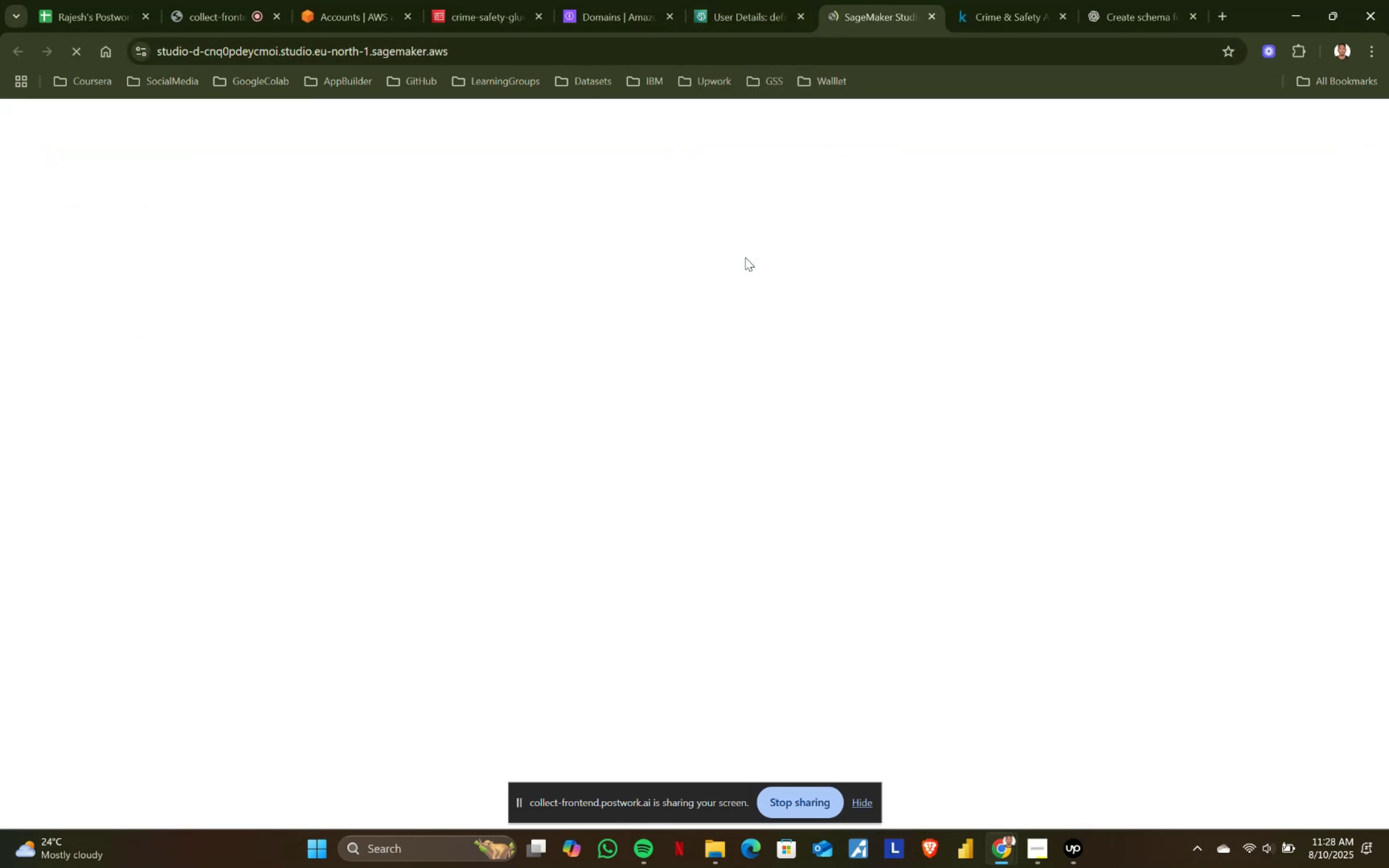 
wait(9.97)
 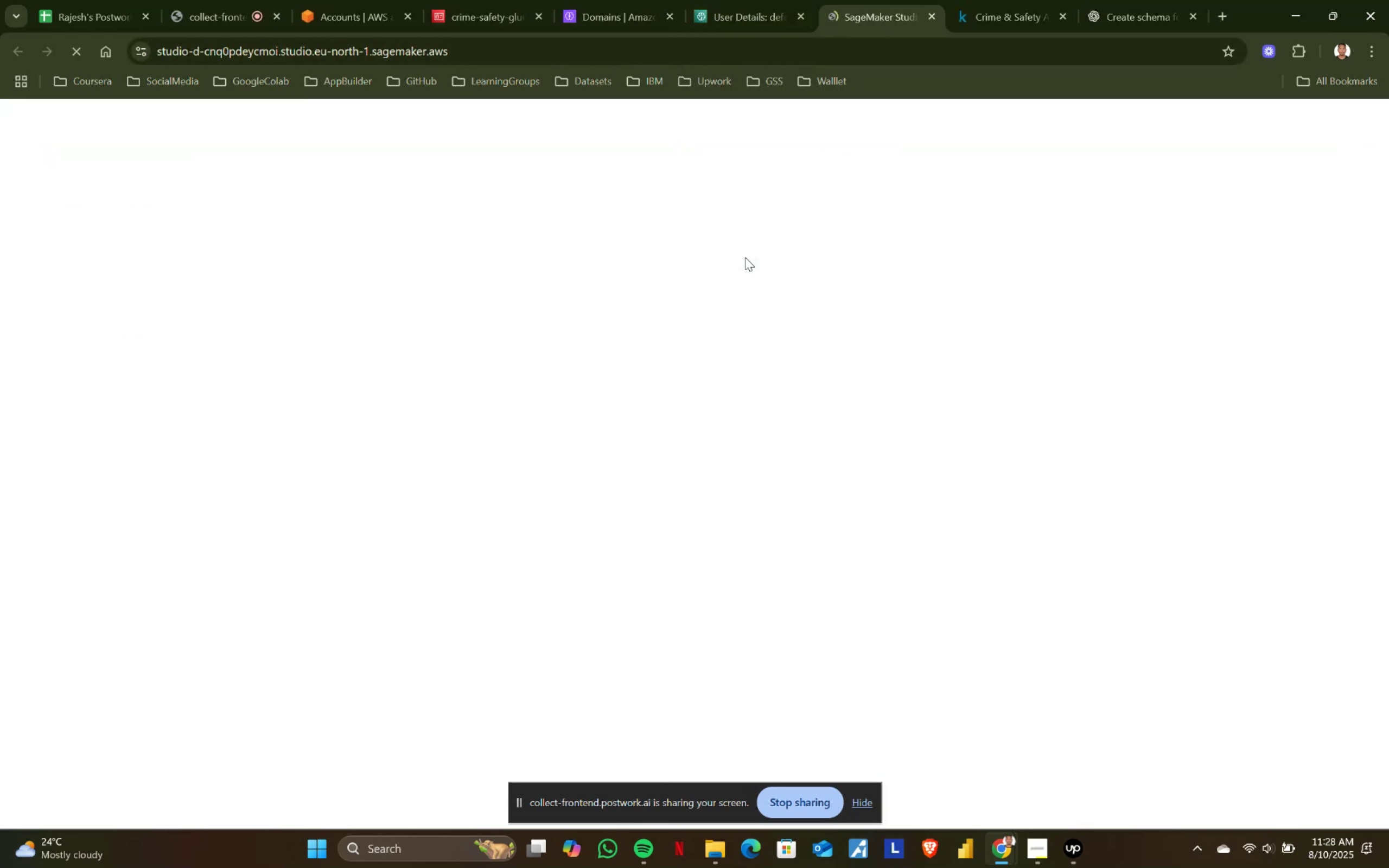 
left_click([611, 552])
 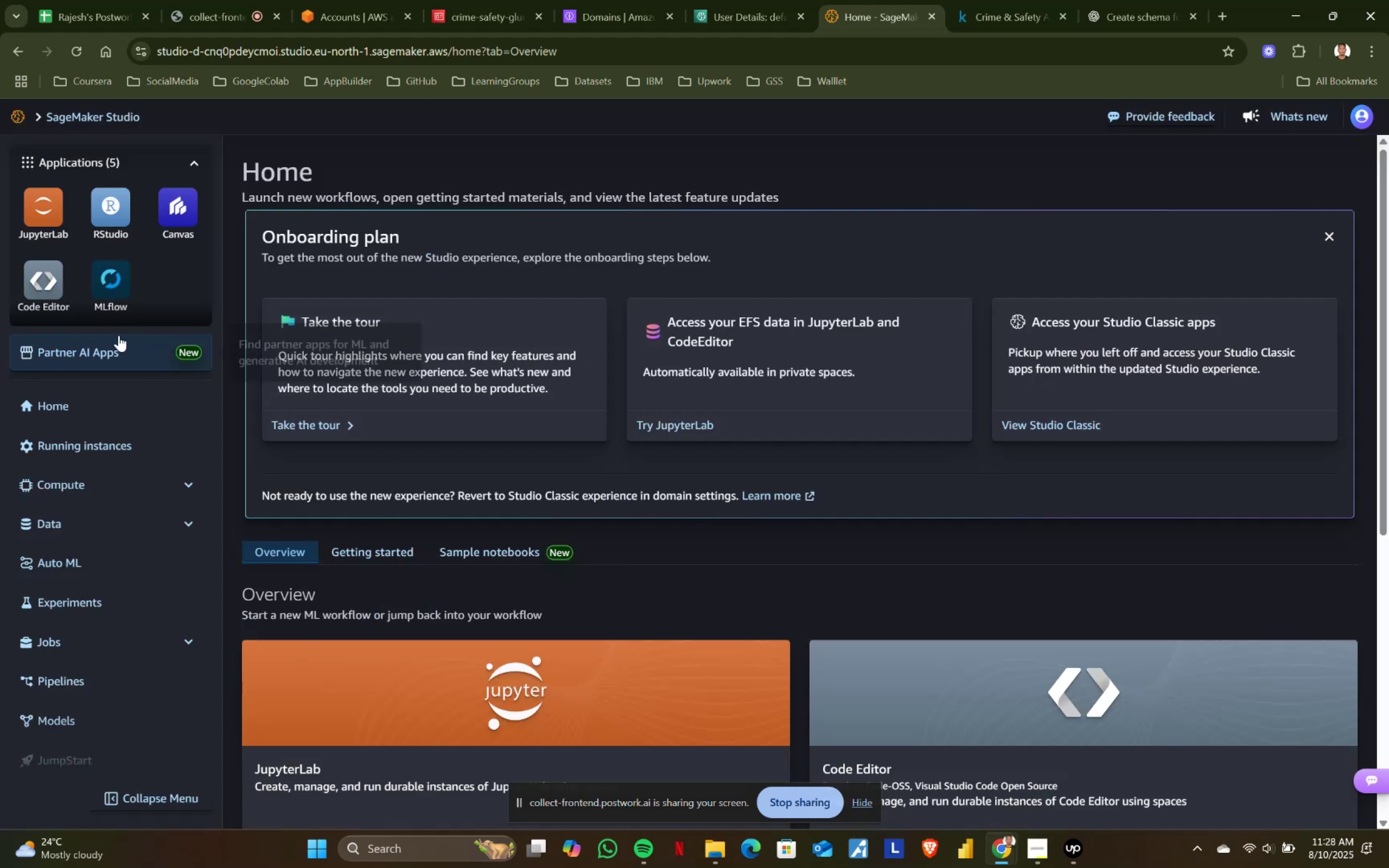 
scroll: coordinate [522, 580], scroll_direction: down, amount: 2.0
 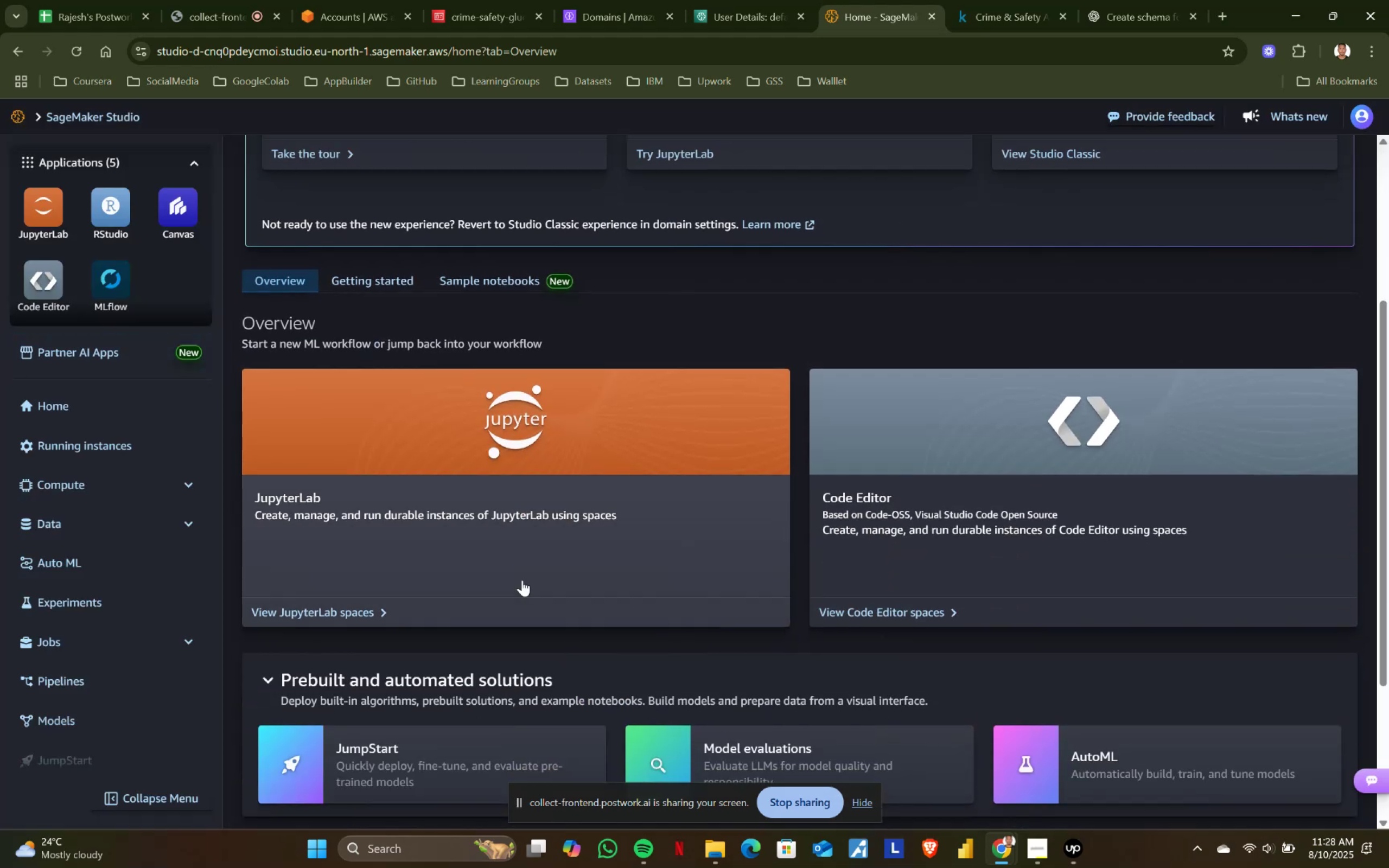 
scroll: coordinate [443, 470], scroll_direction: up, amount: 2.0
 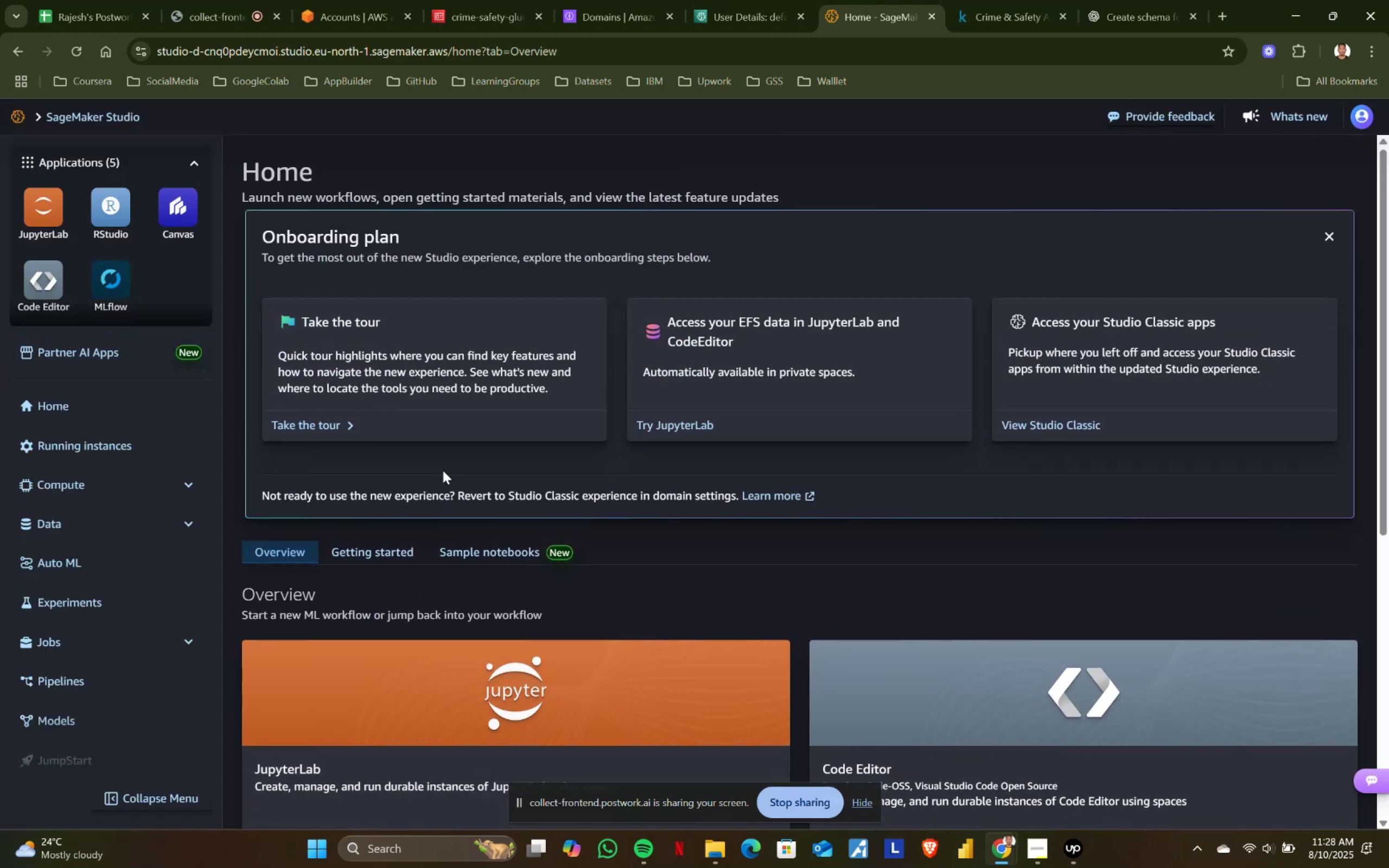 
scroll: coordinate [443, 470], scroll_direction: down, amount: 2.0
 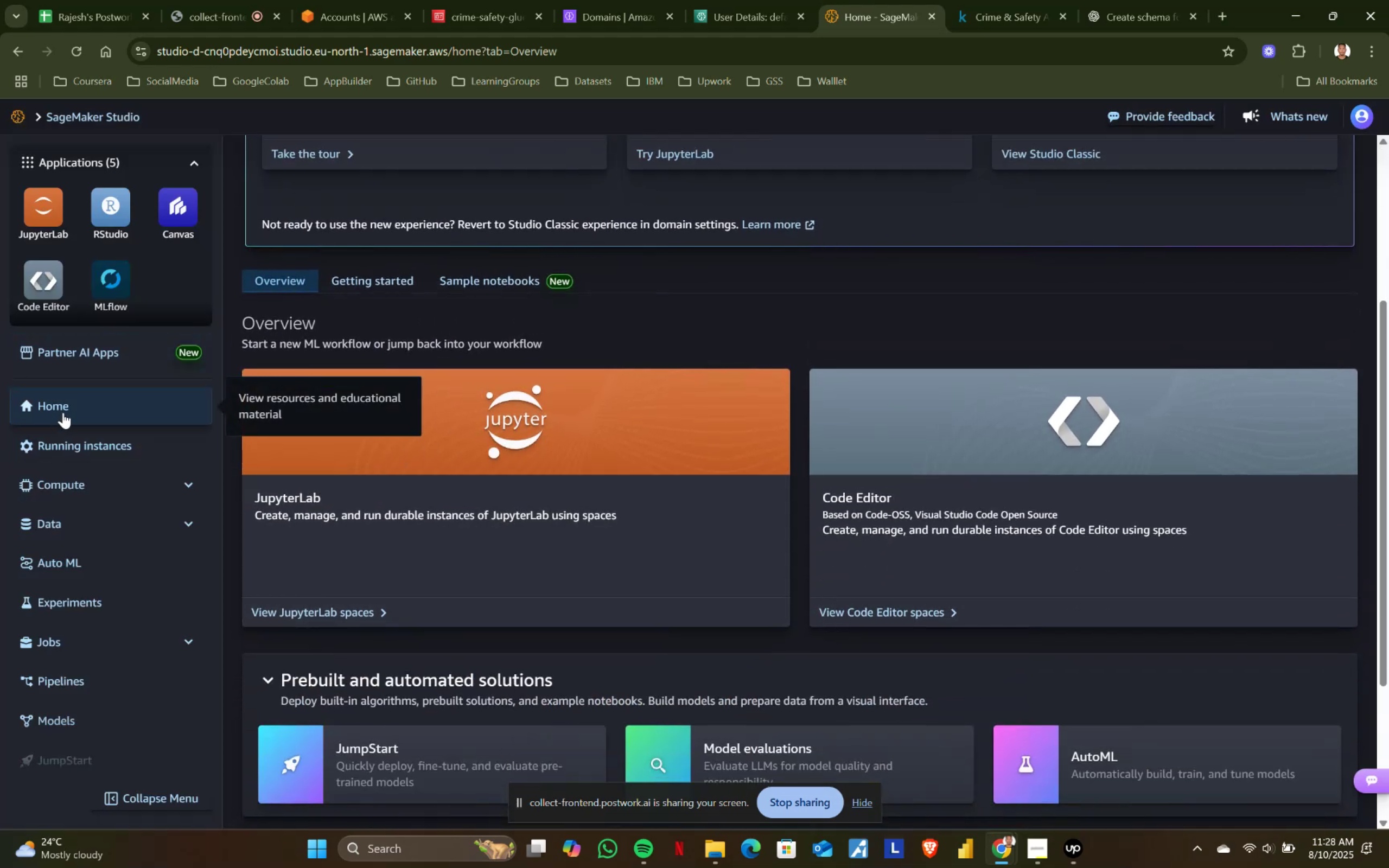 
left_click([47, 672])
 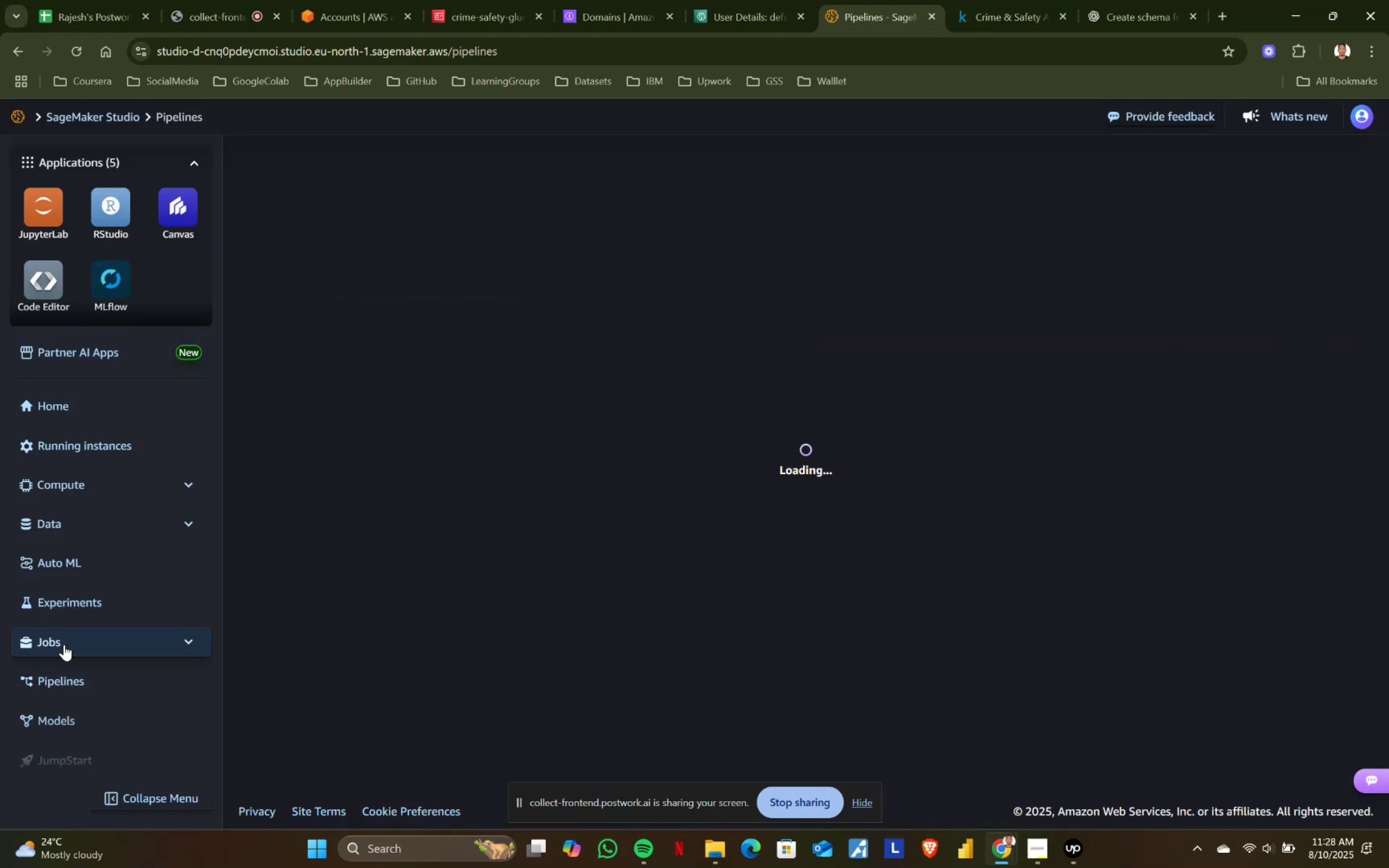 
left_click([64, 644])
 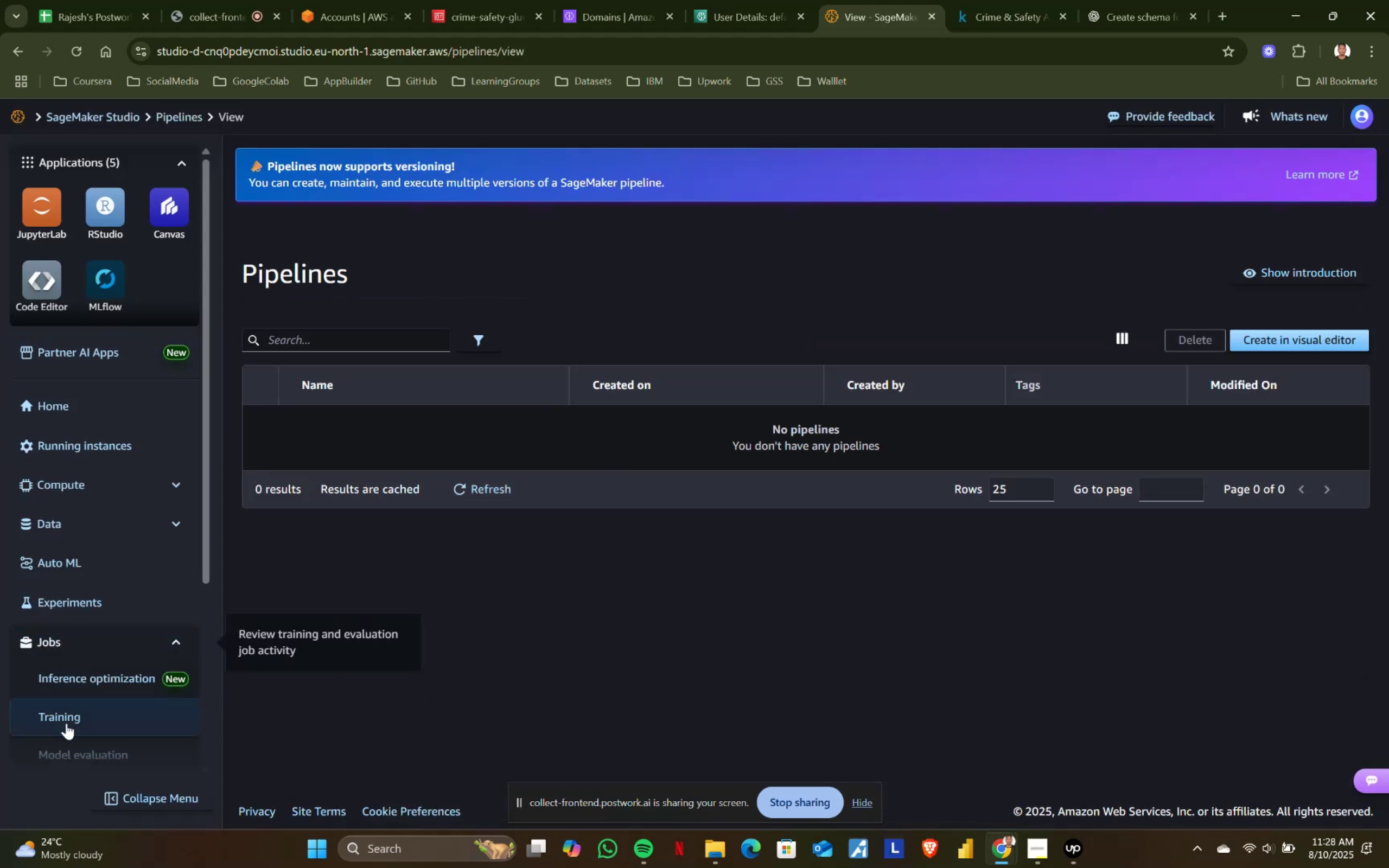 
left_click([69, 720])
 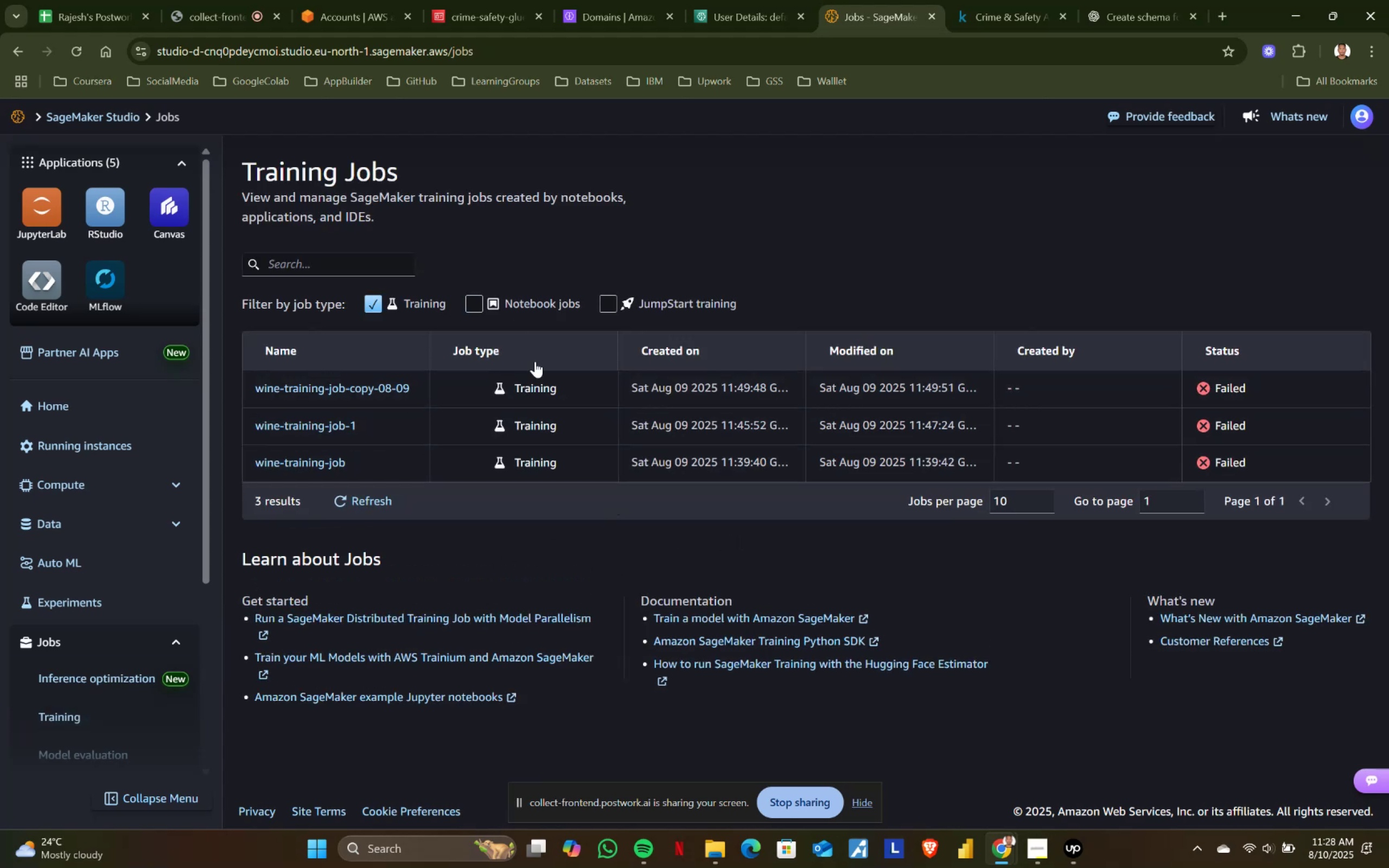 
wait(5.66)
 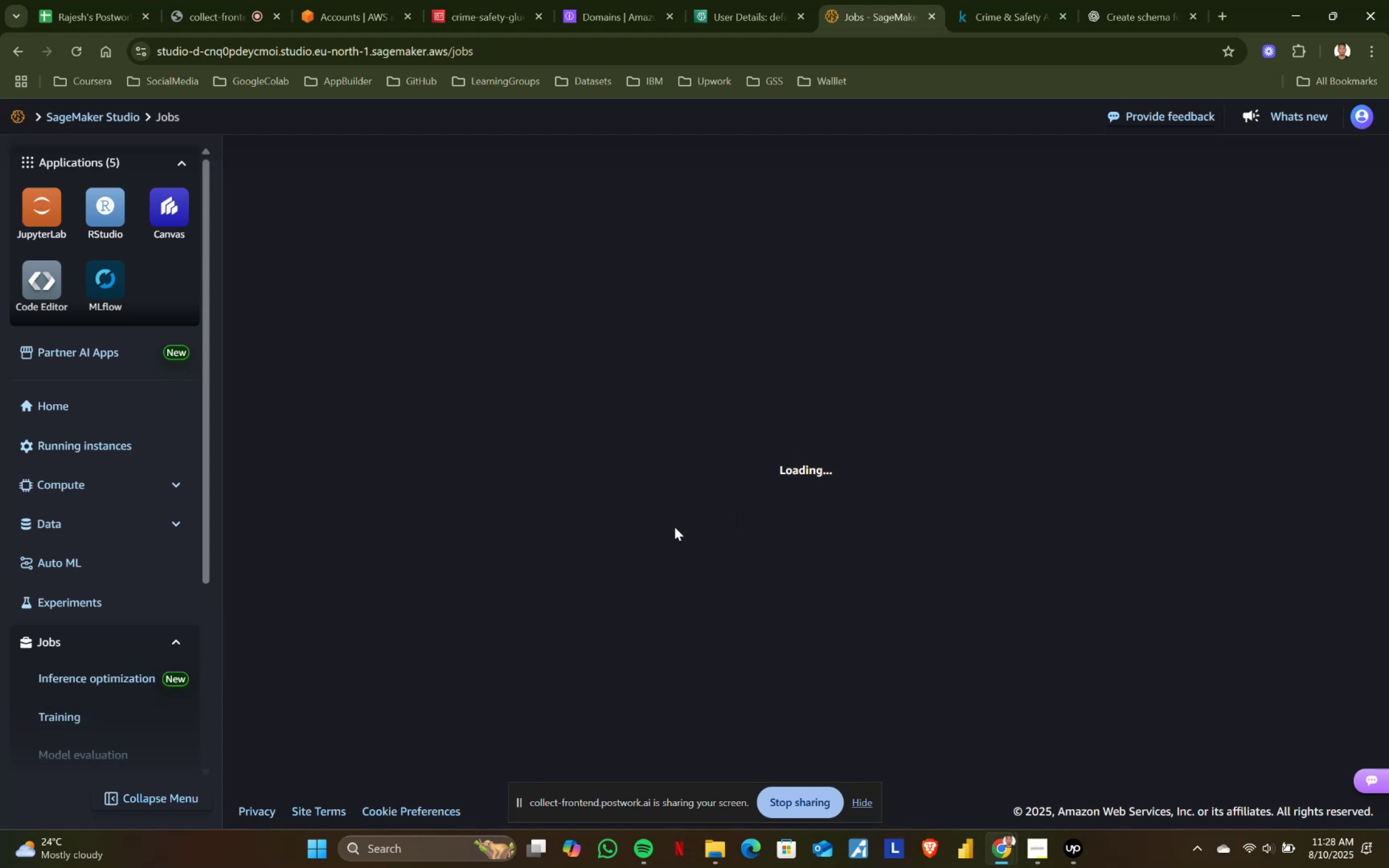 
scroll: coordinate [752, 680], scroll_direction: down, amount: 2.0
 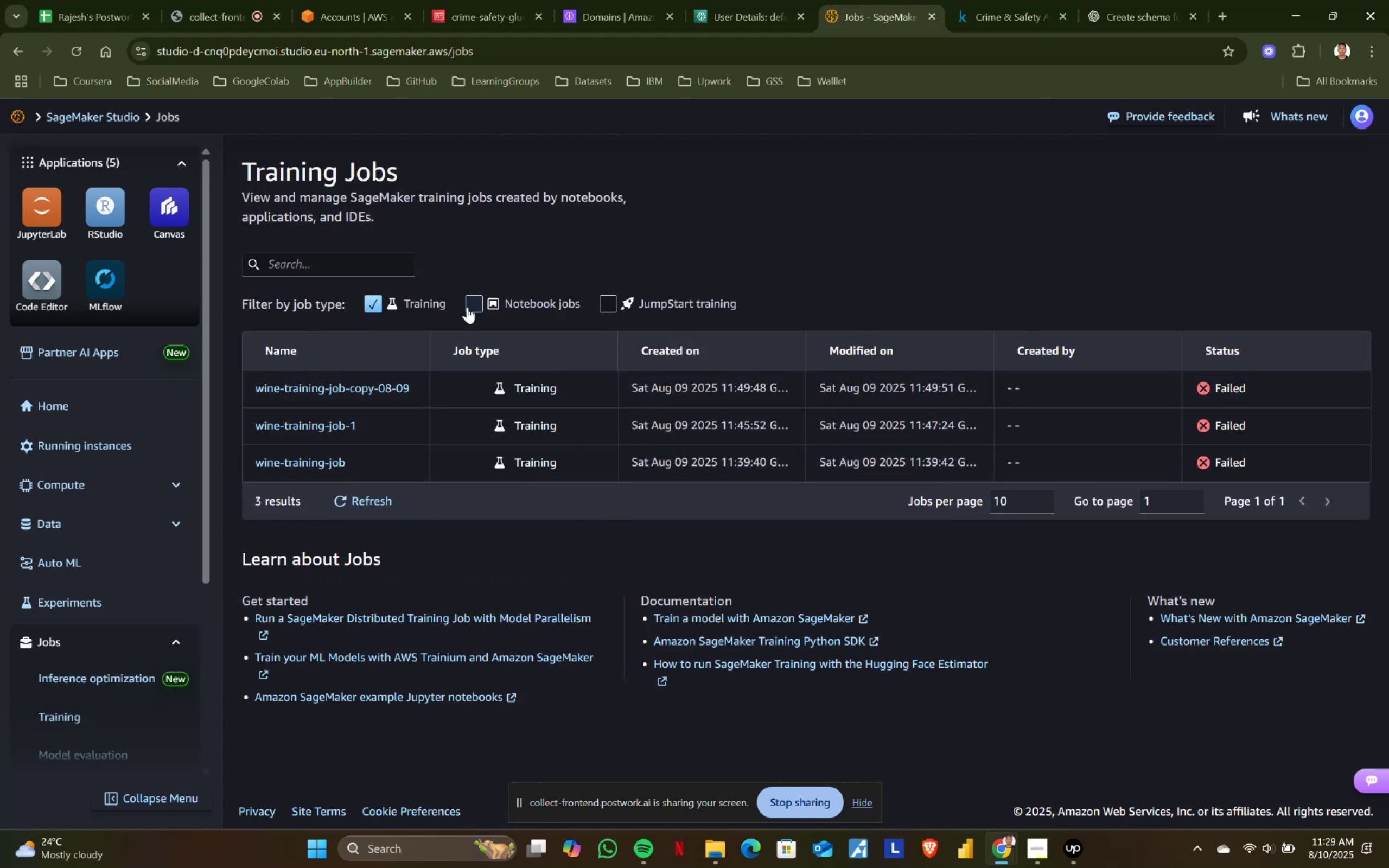 
left_click([349, 499])
 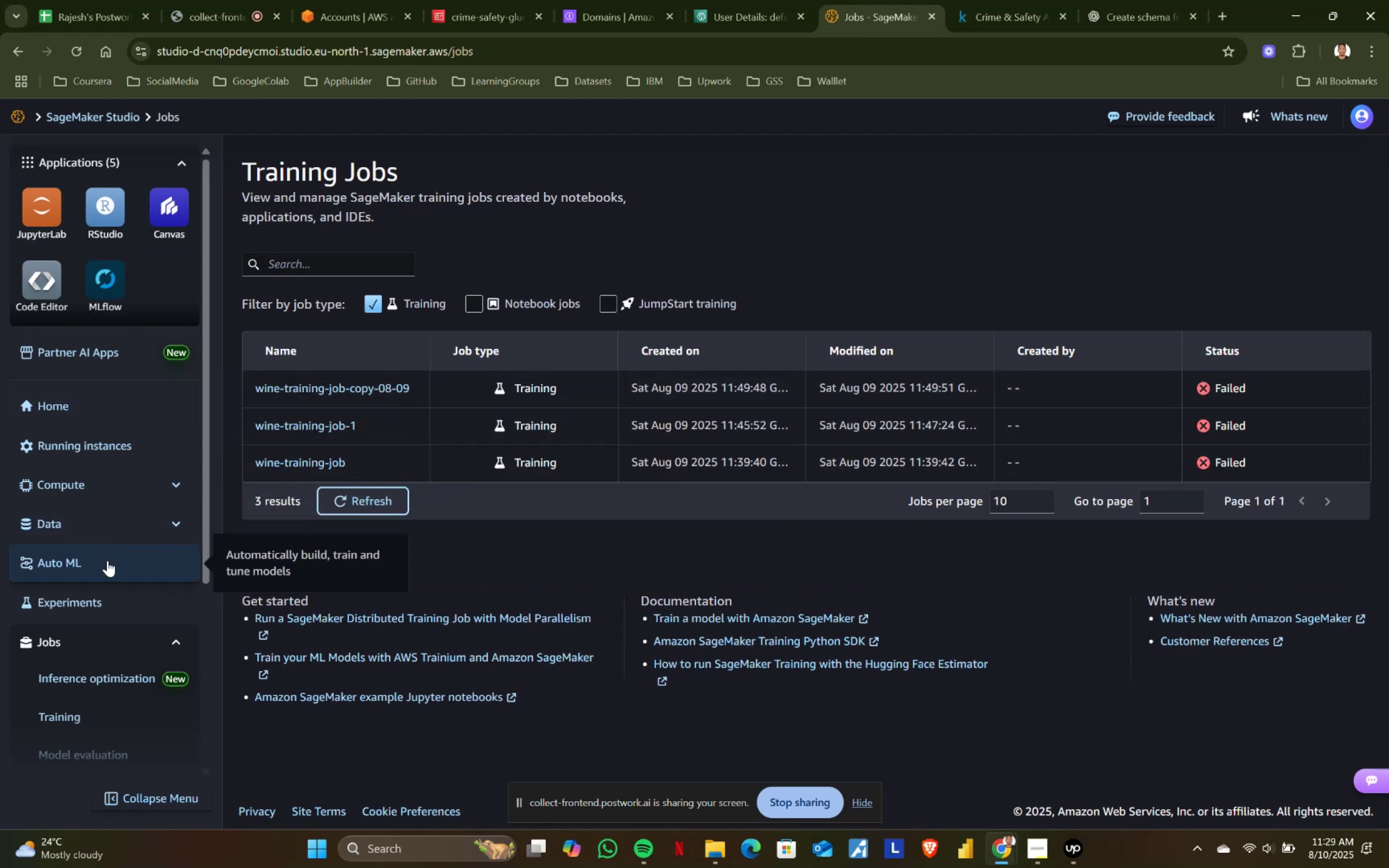 
wait(7.39)
 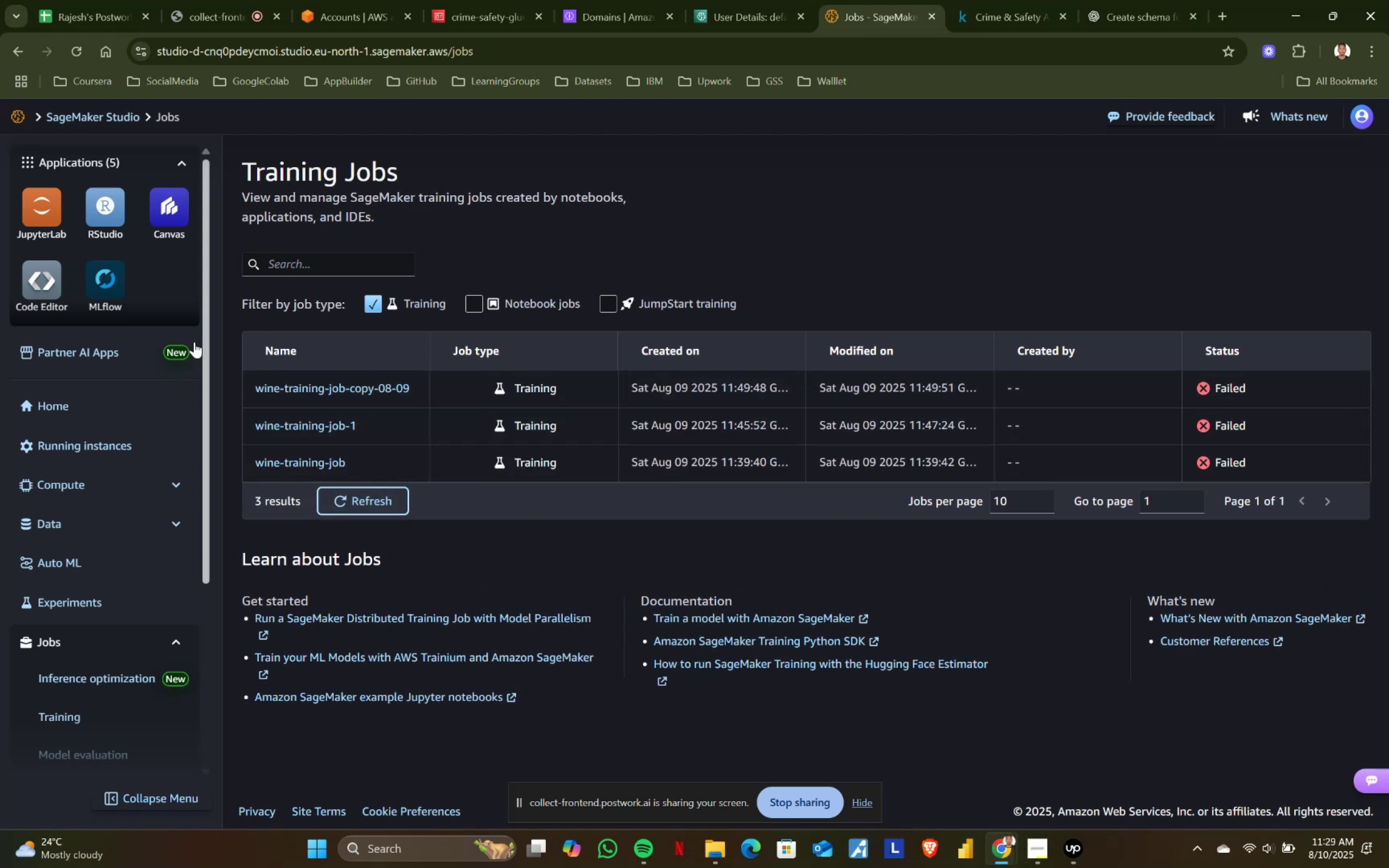 
scroll: coordinate [150, 706], scroll_direction: down, amount: 1.0
 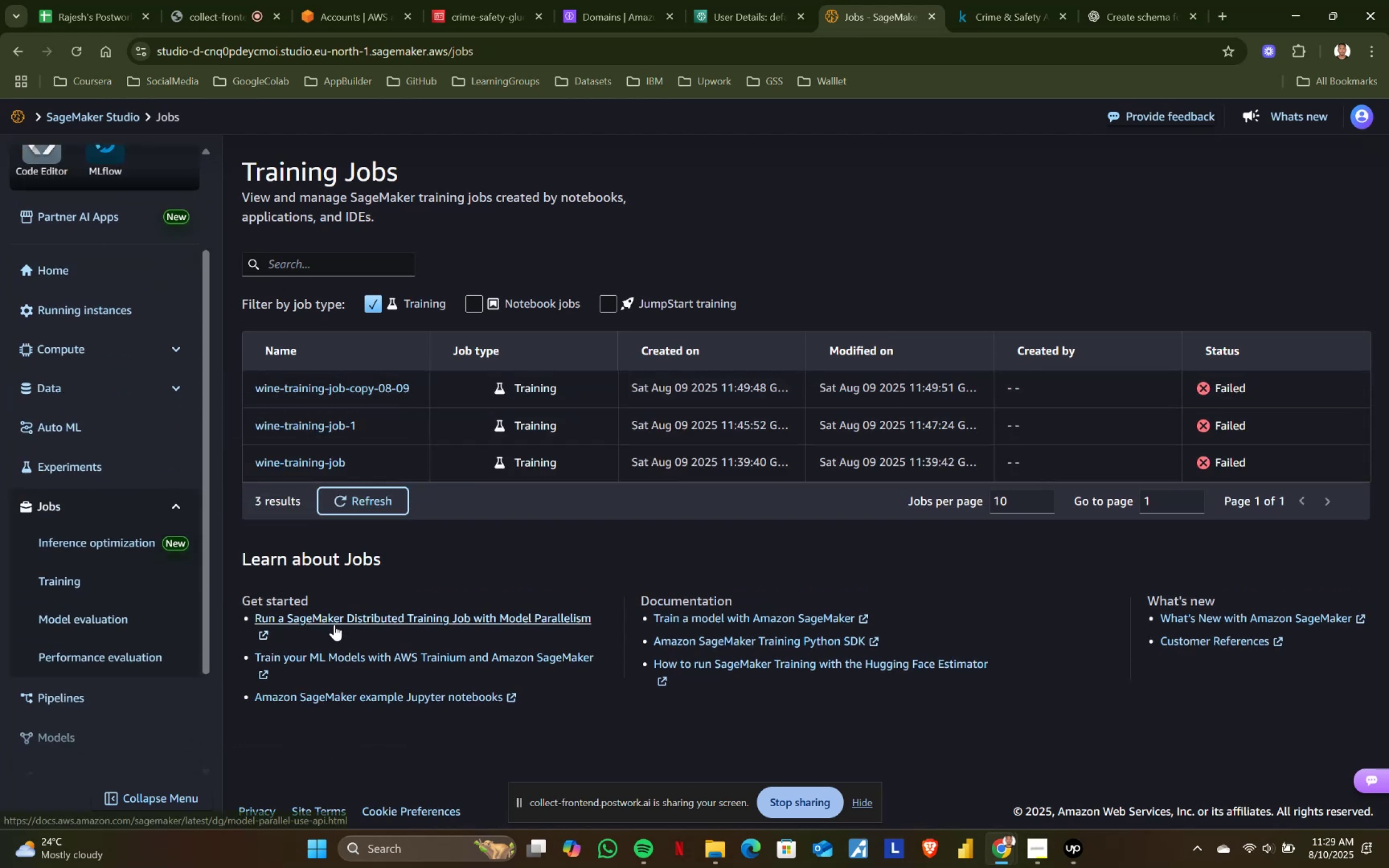 
scroll: coordinate [588, 582], scroll_direction: up, amount: 3.0
 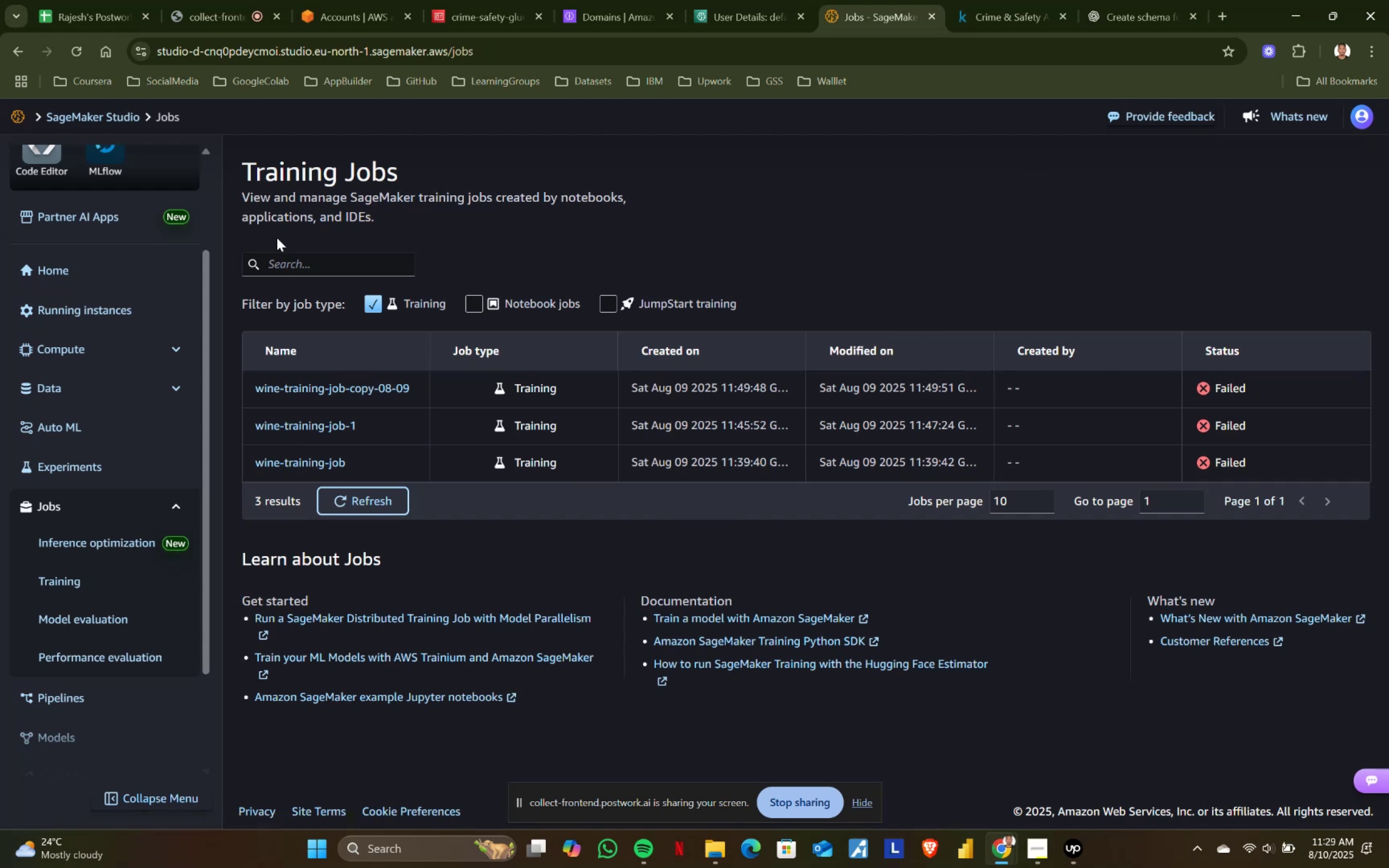 
left_click([267, 270])
 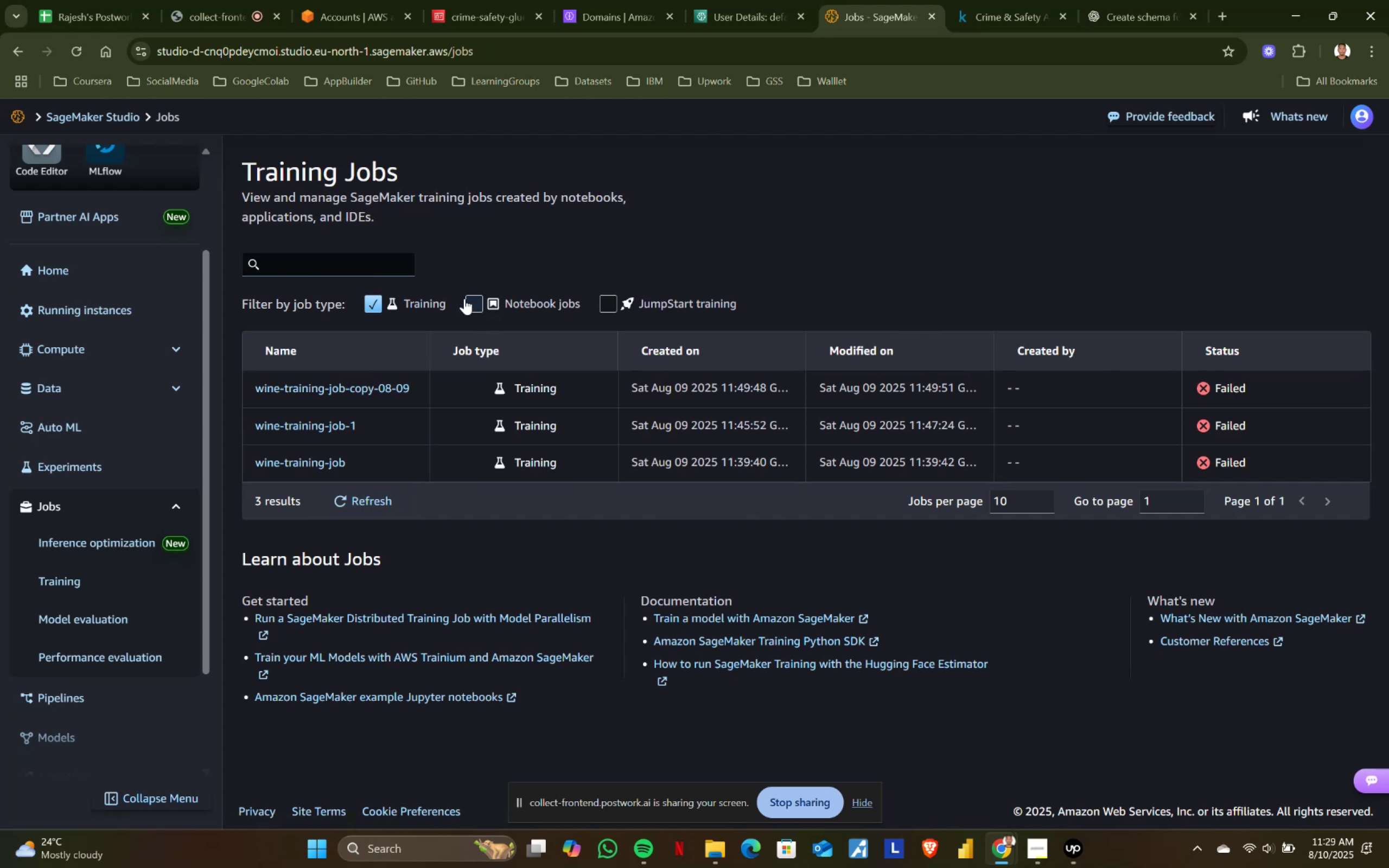 
left_click([373, 302])
 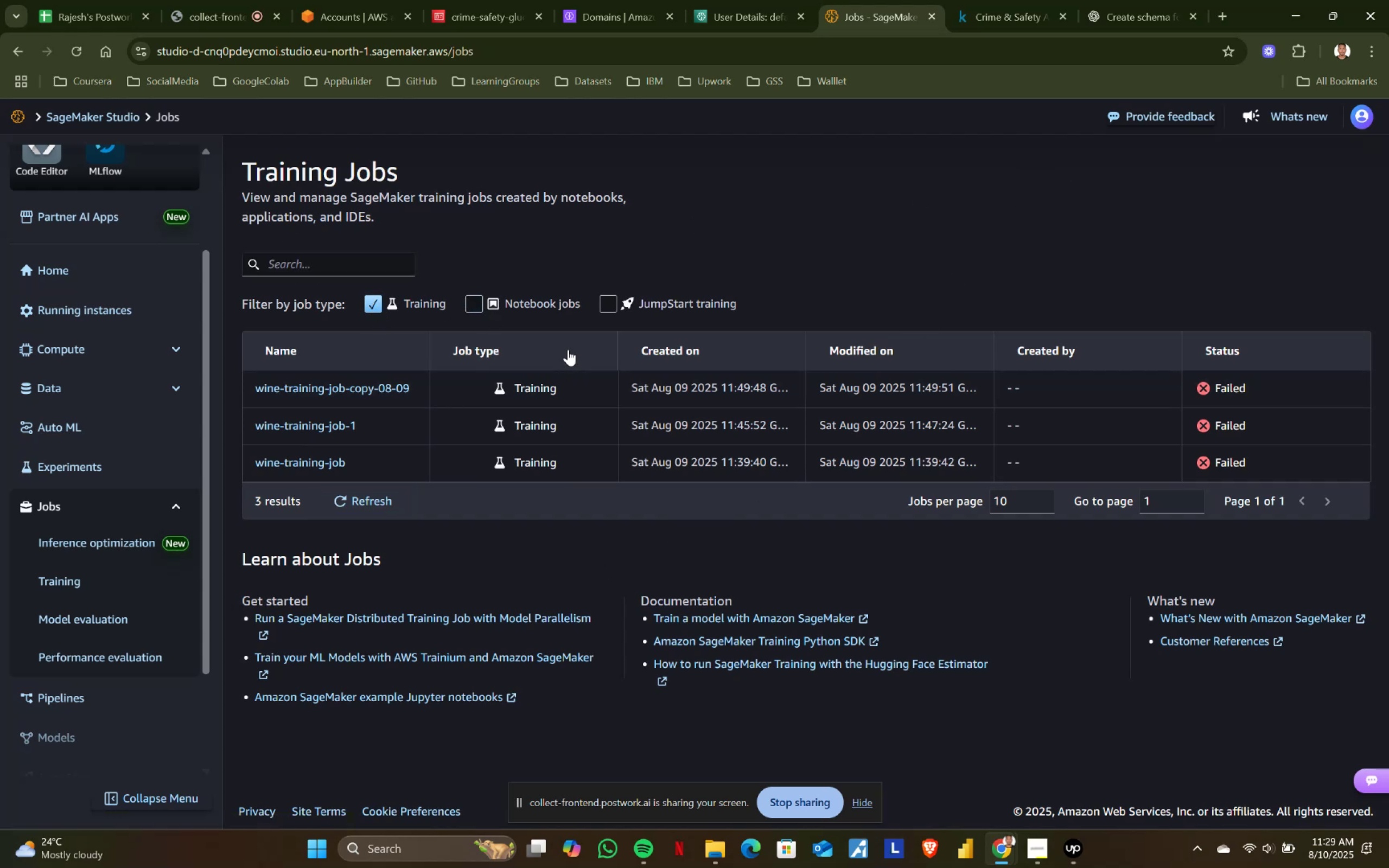 
scroll: coordinate [88, 311], scroll_direction: up, amount: 2.0
 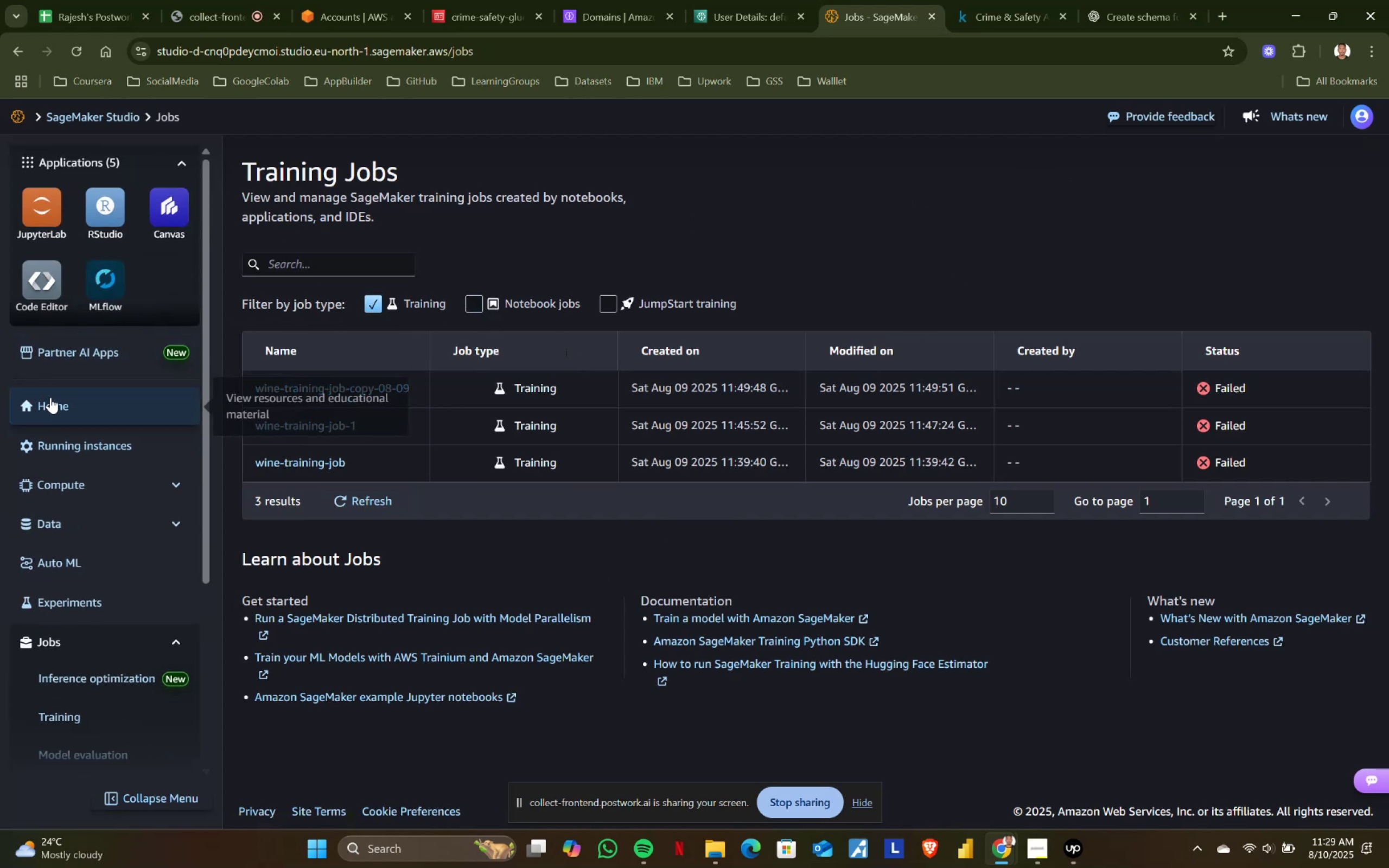 
left_click([50, 397])
 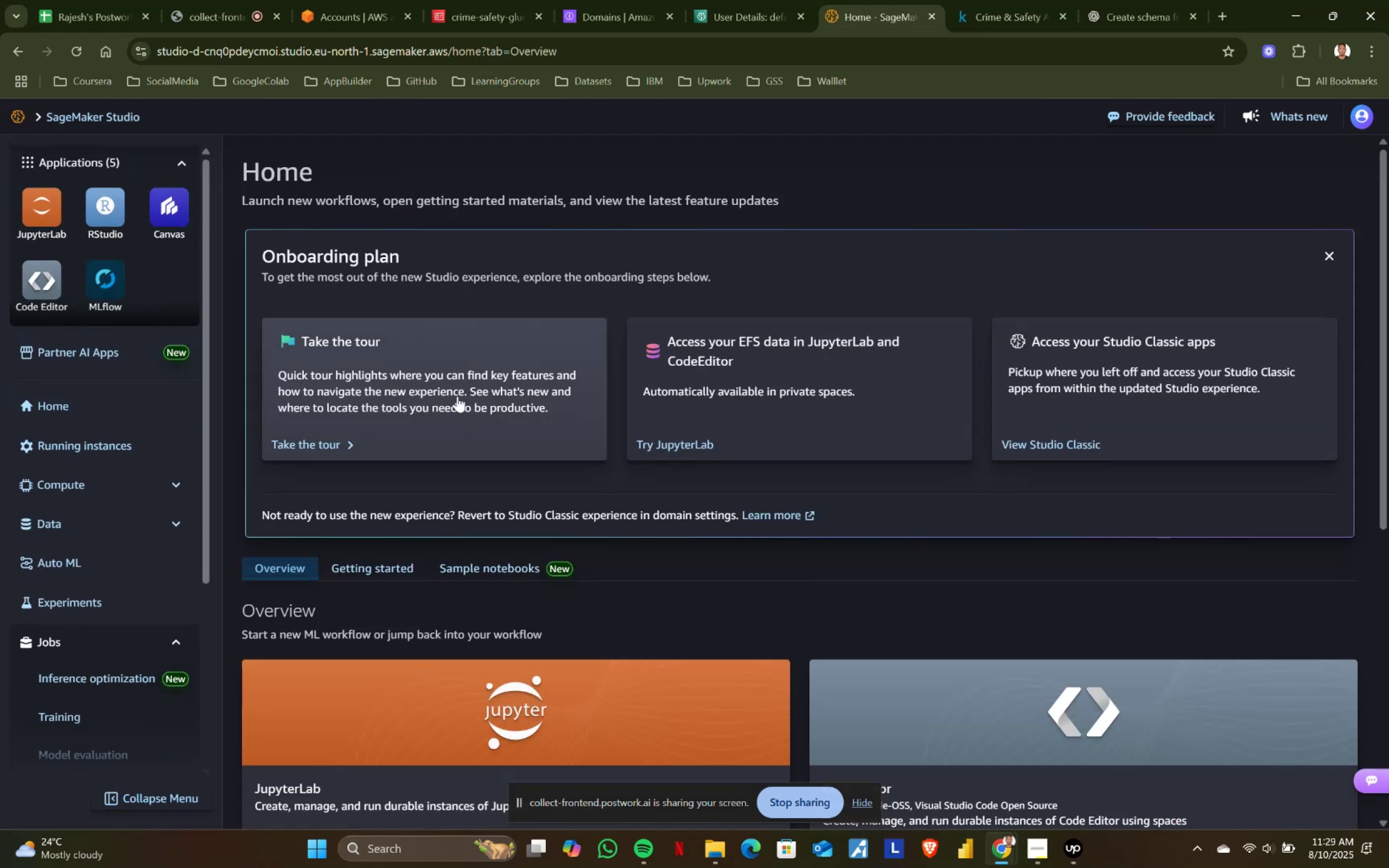 
scroll: coordinate [614, 454], scroll_direction: down, amount: 3.0
 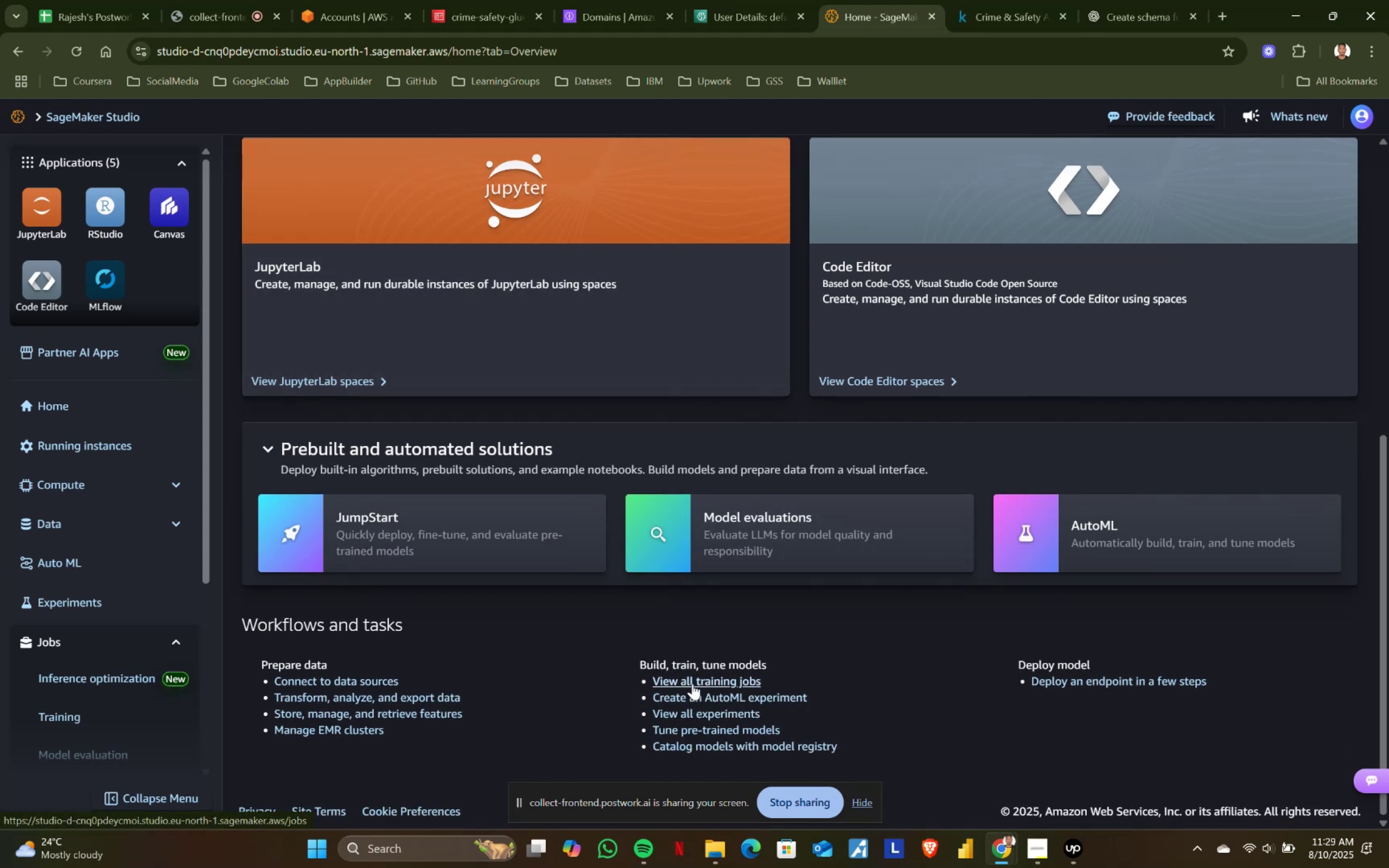 
wait(13.82)
 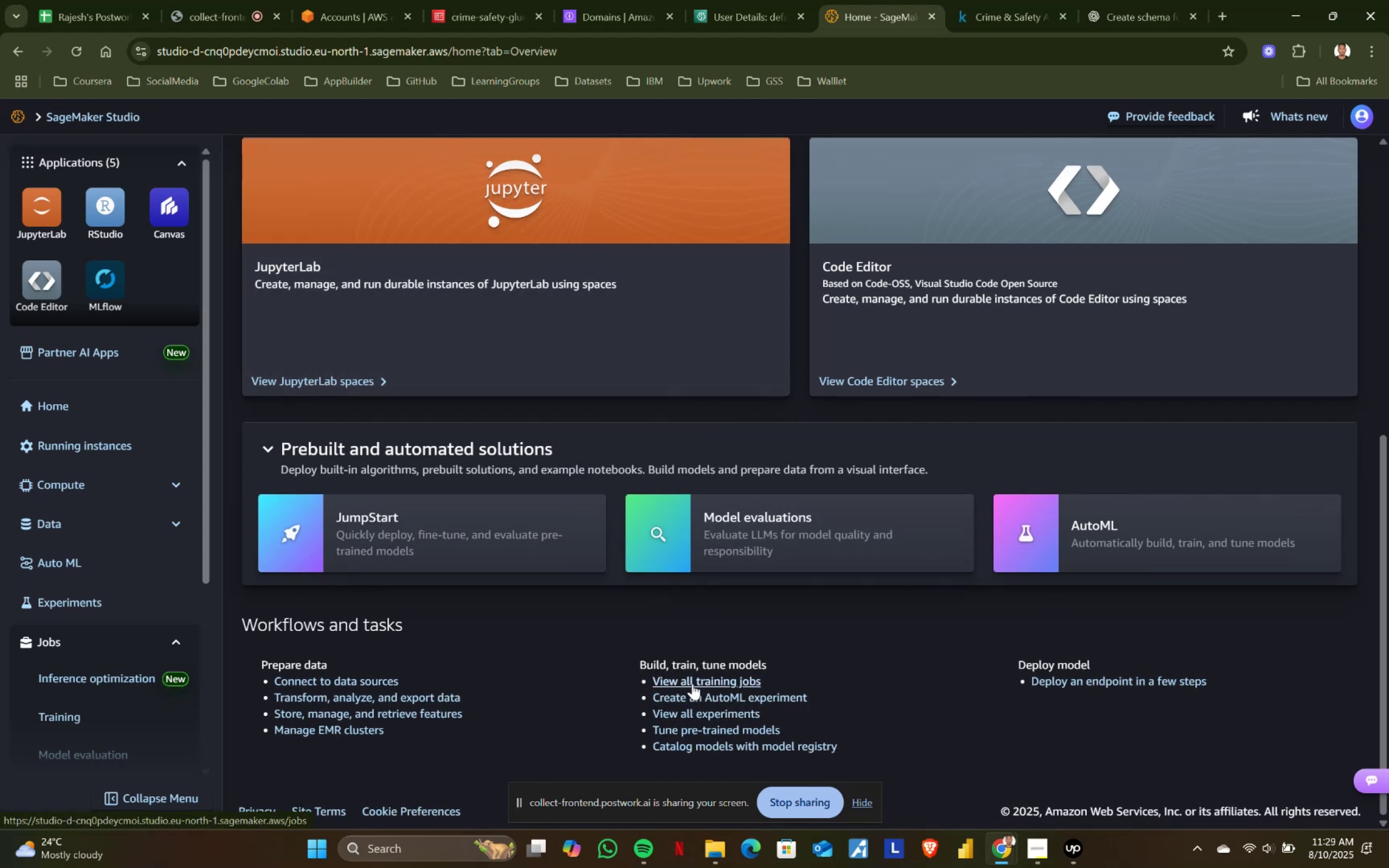 
left_click([692, 684])
 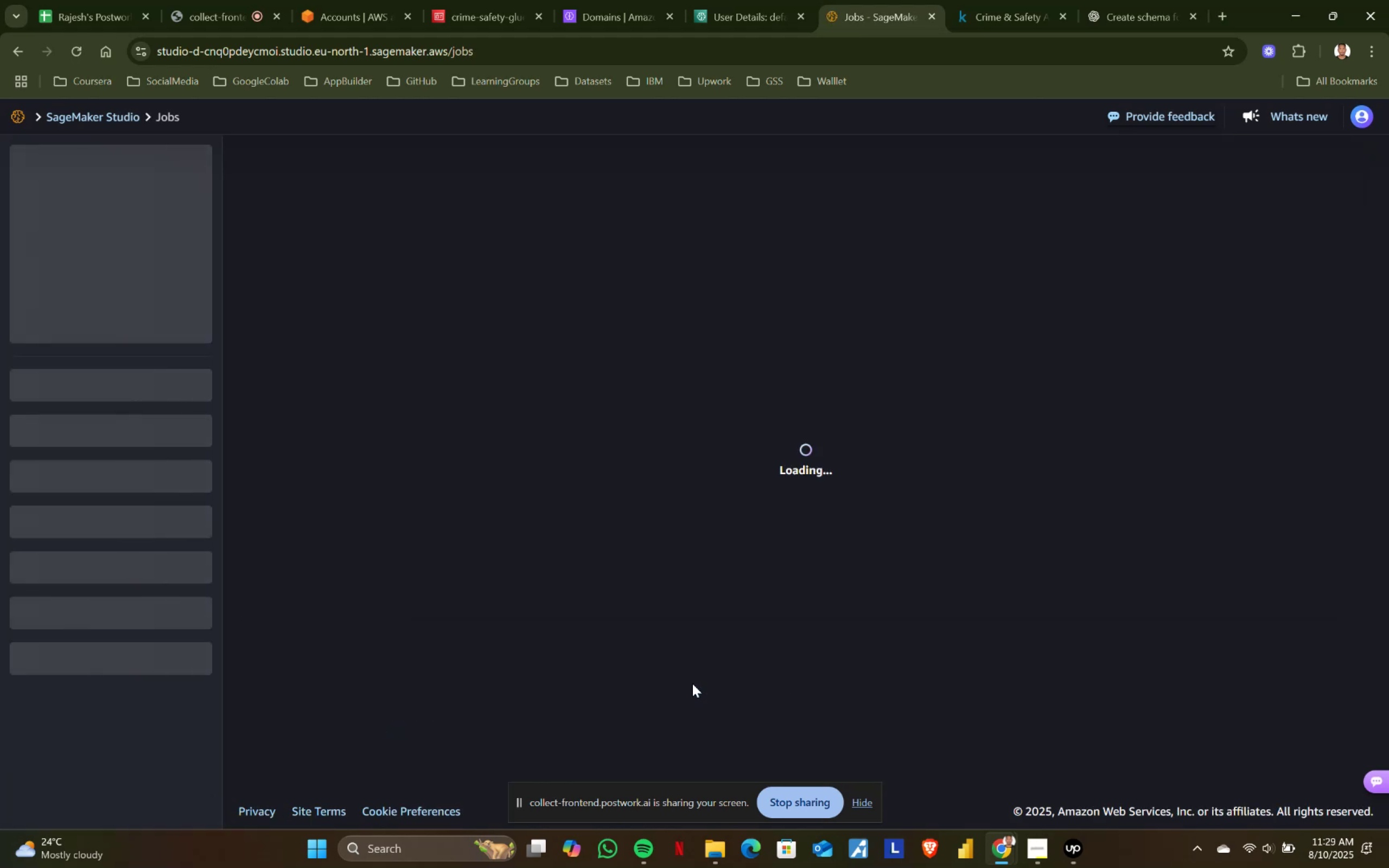 
mouse_move([405, 405])
 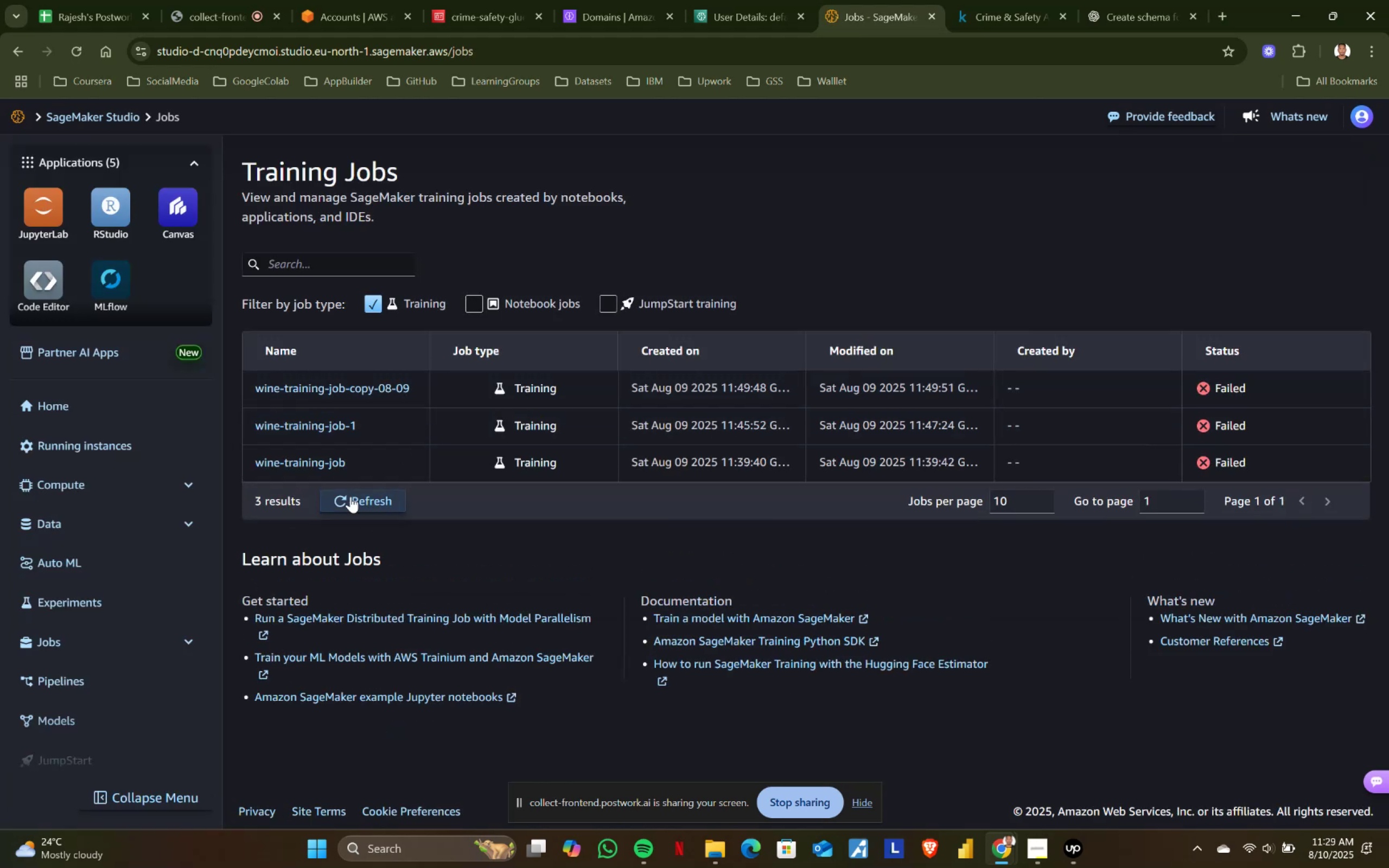 
left_click([355, 501])
 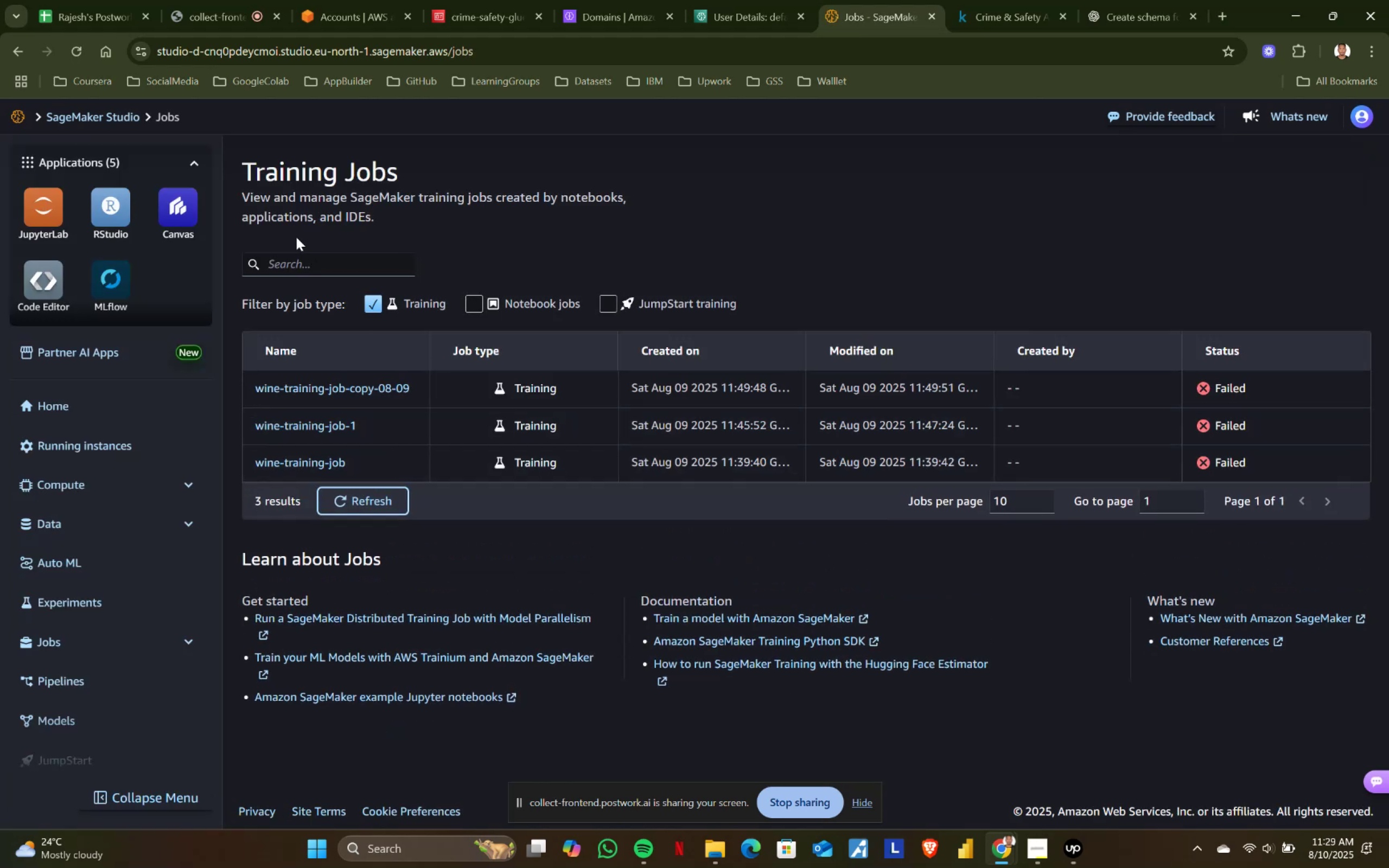 
left_click_drag(start_coordinate=[245, 195], to_coordinate=[354, 221])
 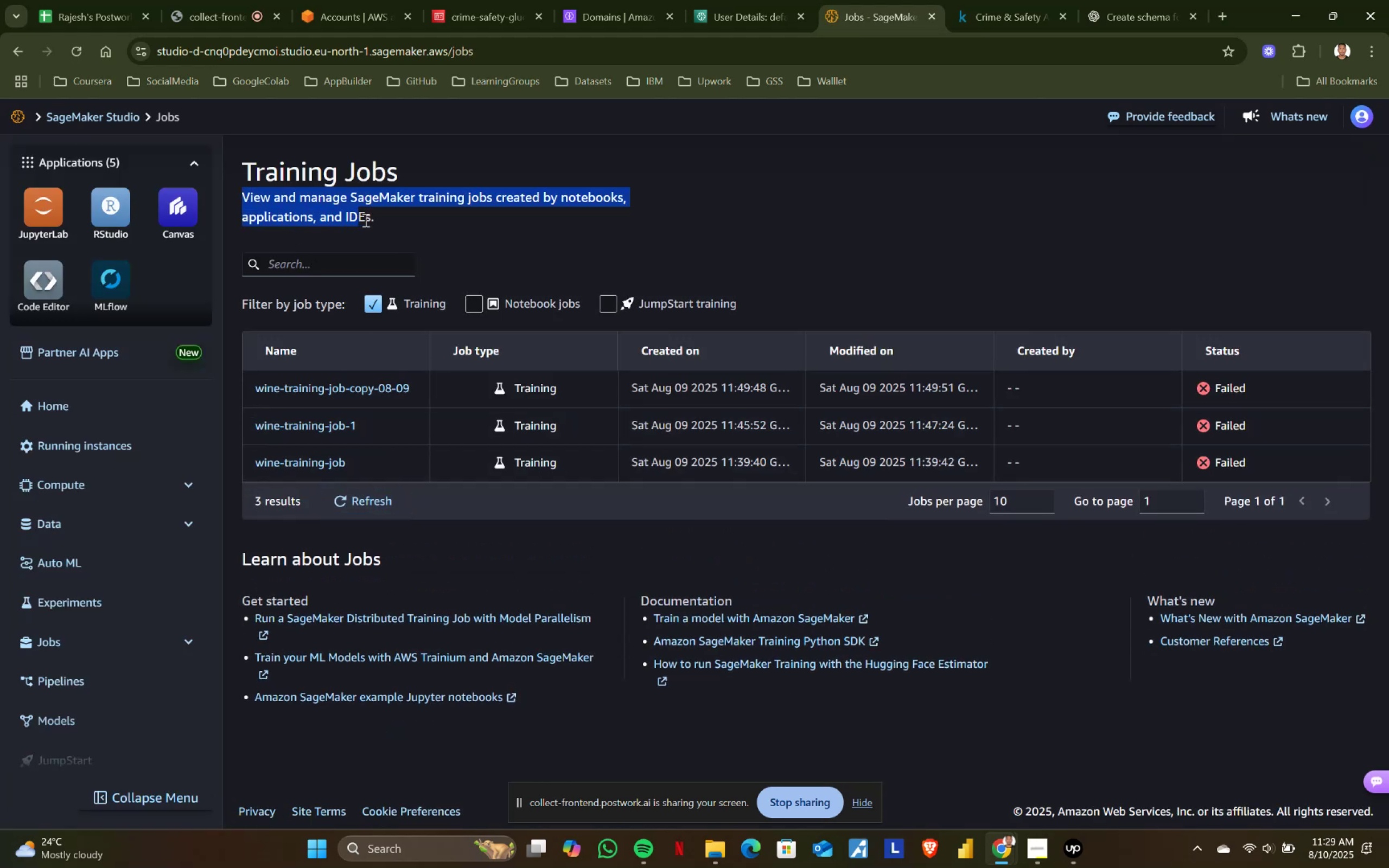 
left_click([368, 220])
 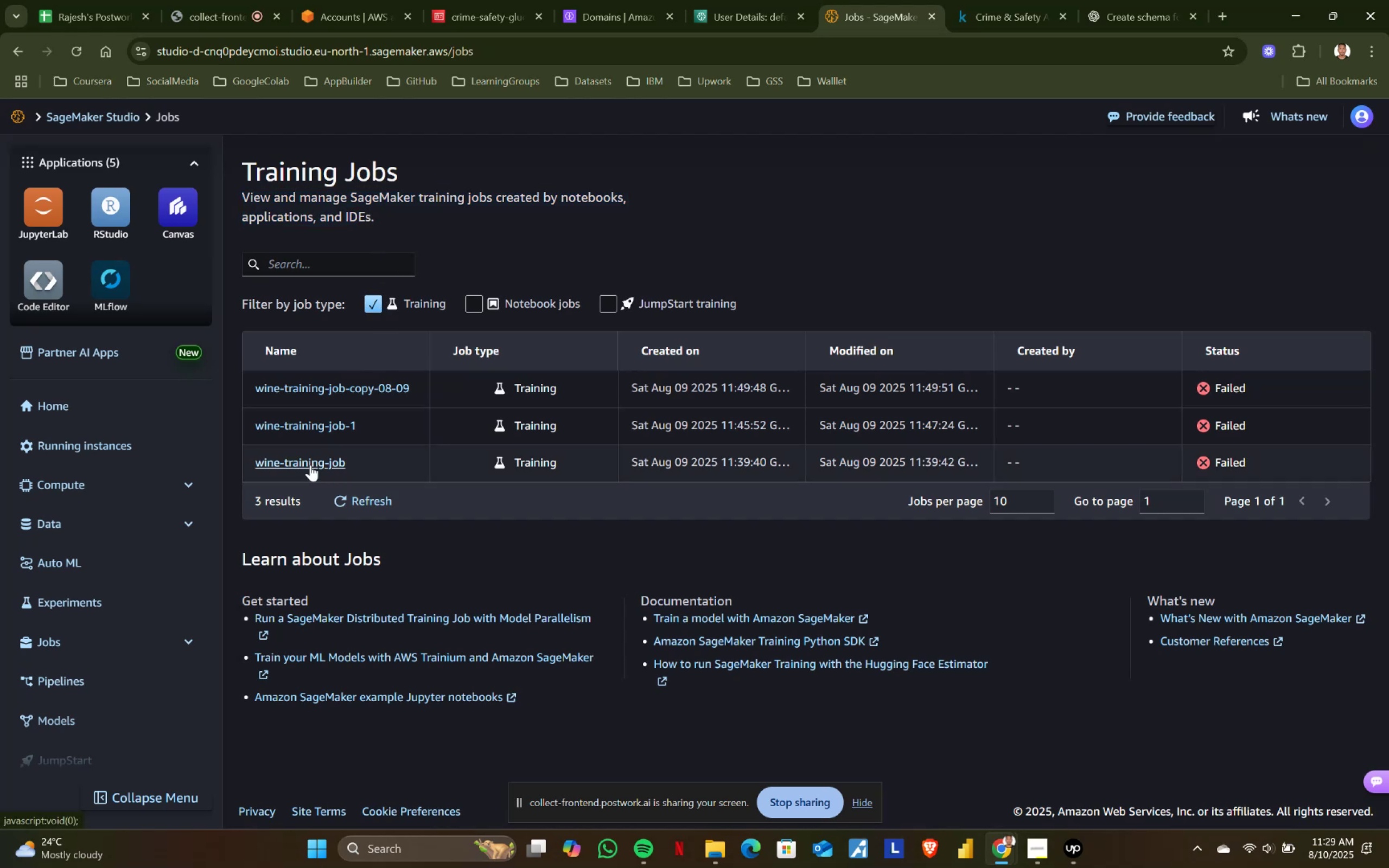 
scroll: coordinate [423, 582], scroll_direction: down, amount: 1.0
 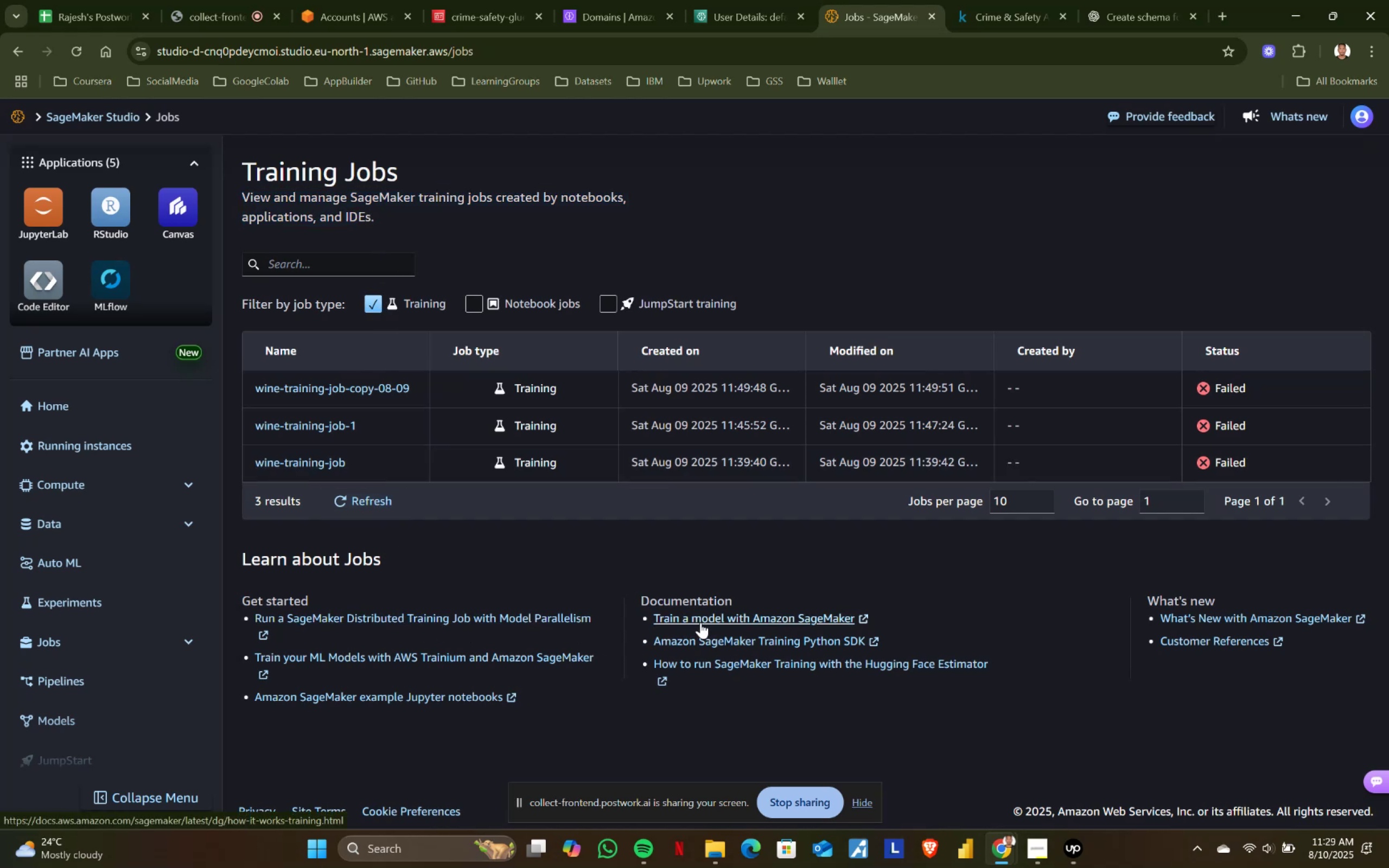 
wait(8.9)
 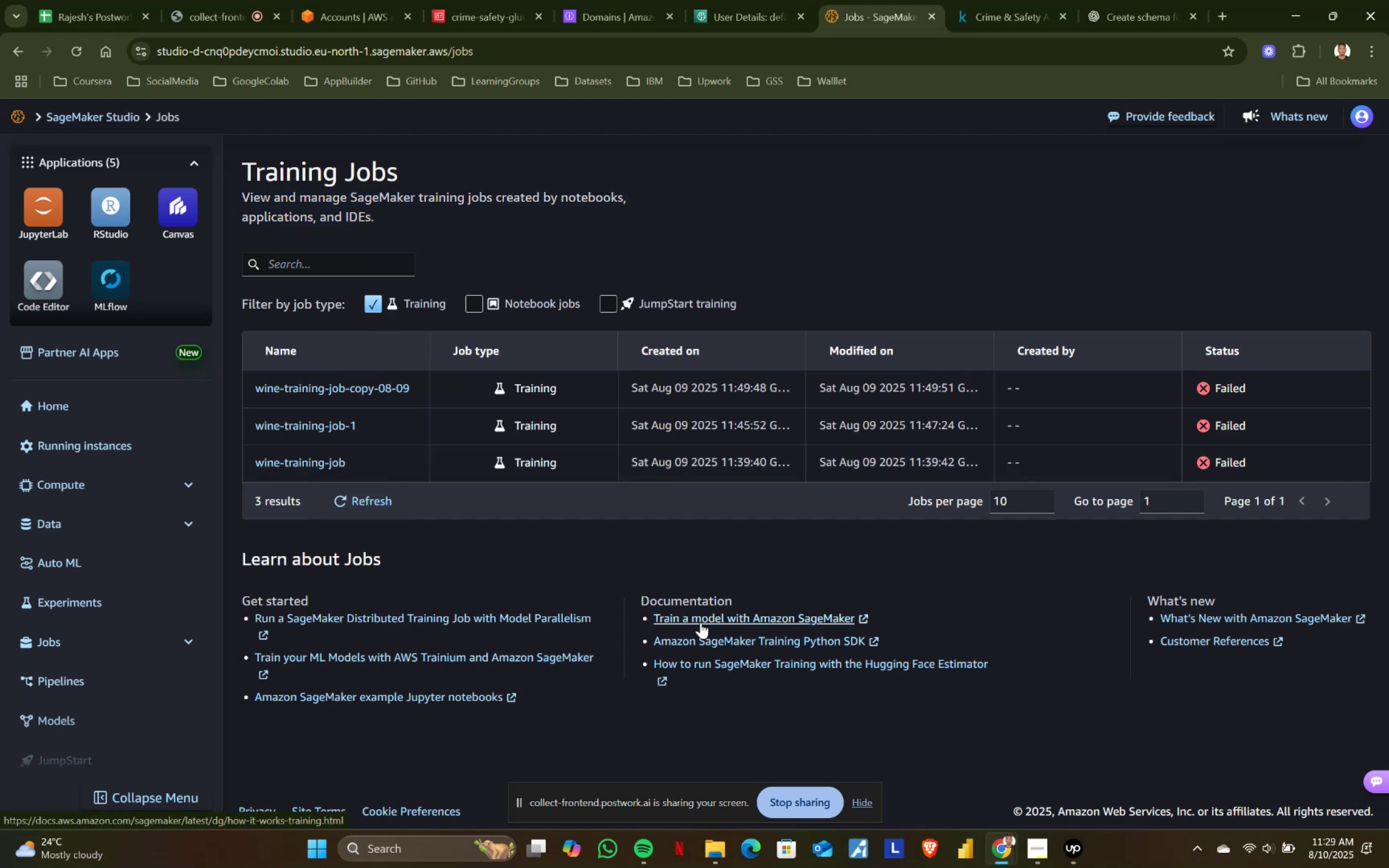 
left_click([54, 690])
 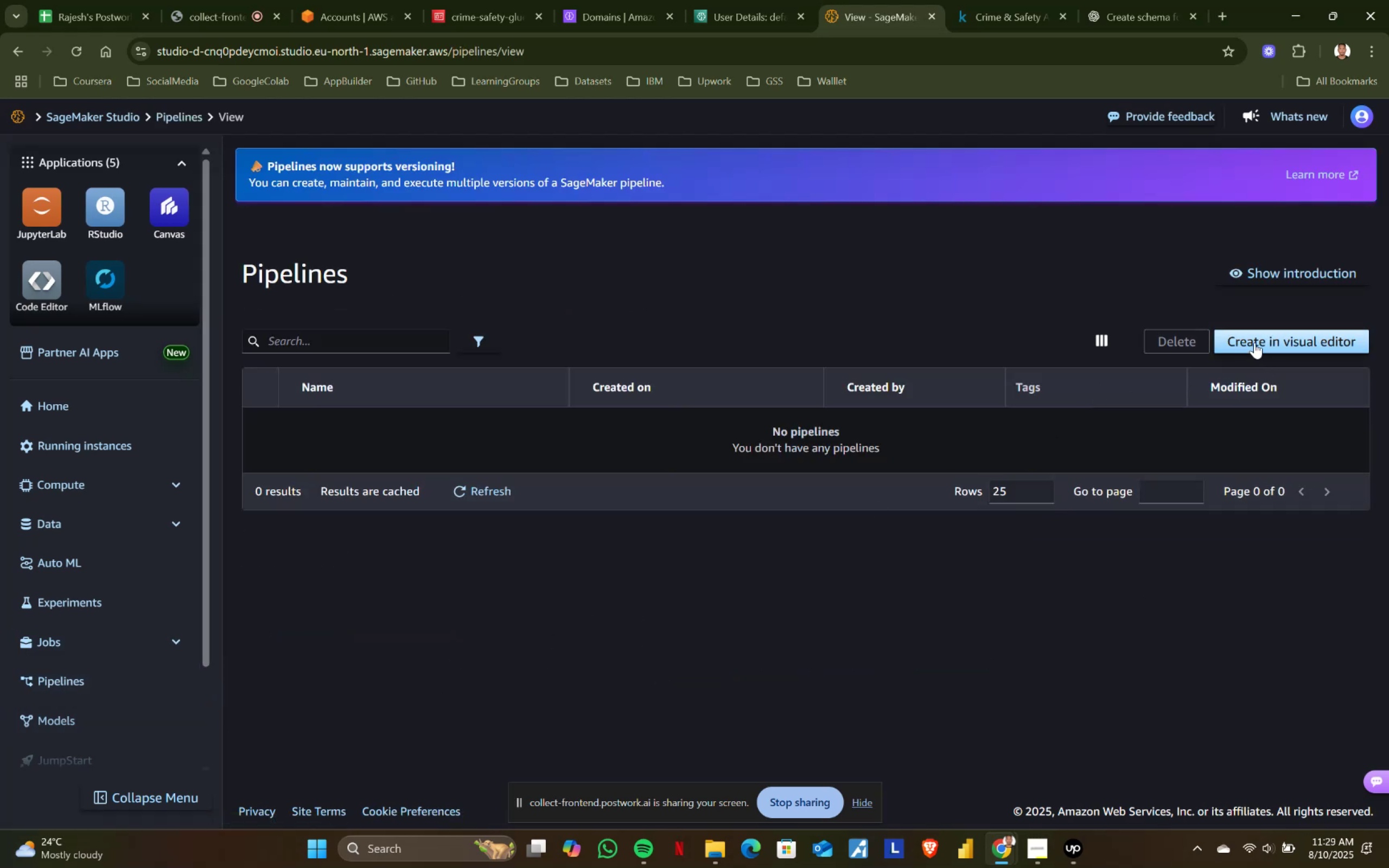 
wait(5.77)
 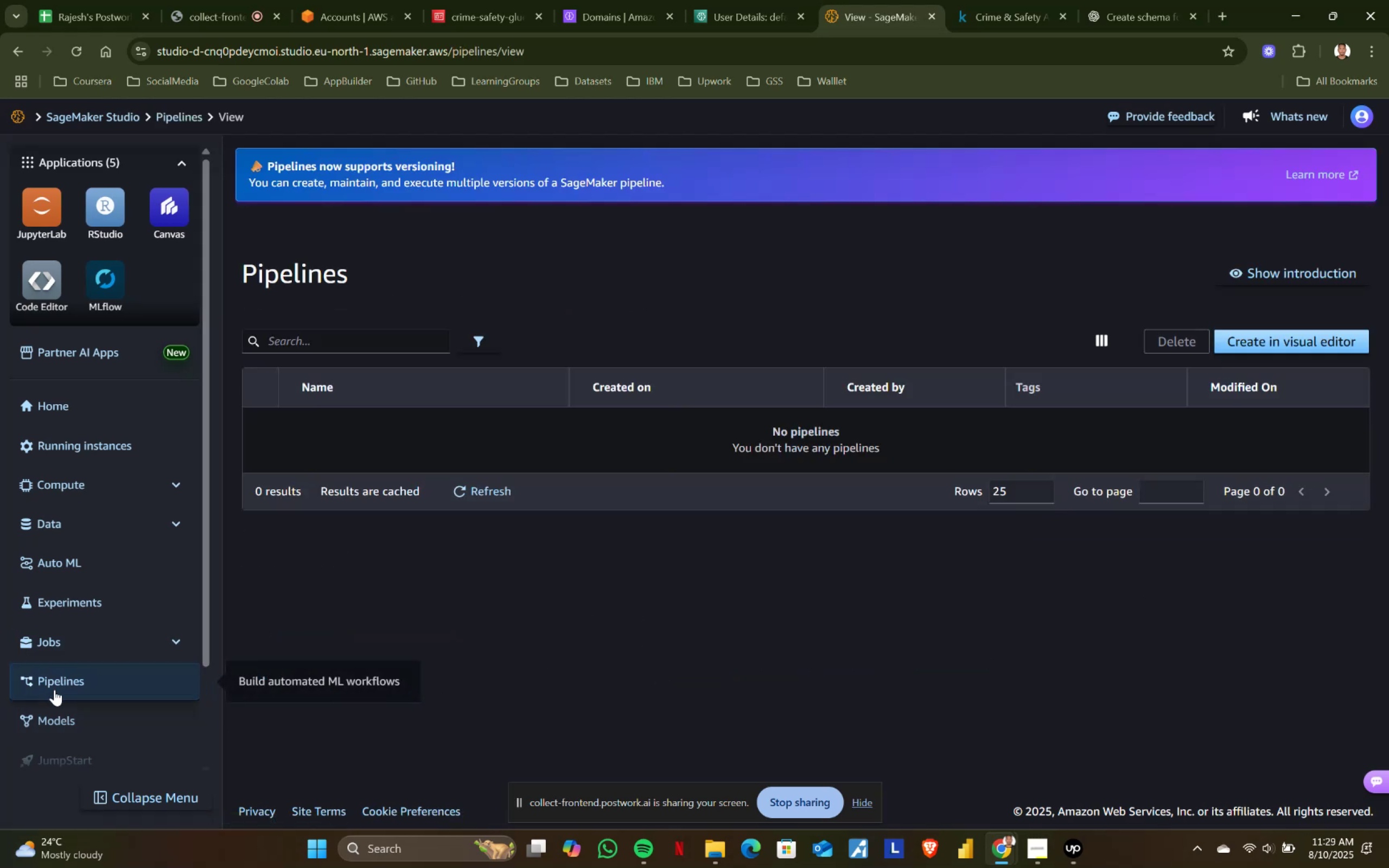 
left_click([81, 484])
 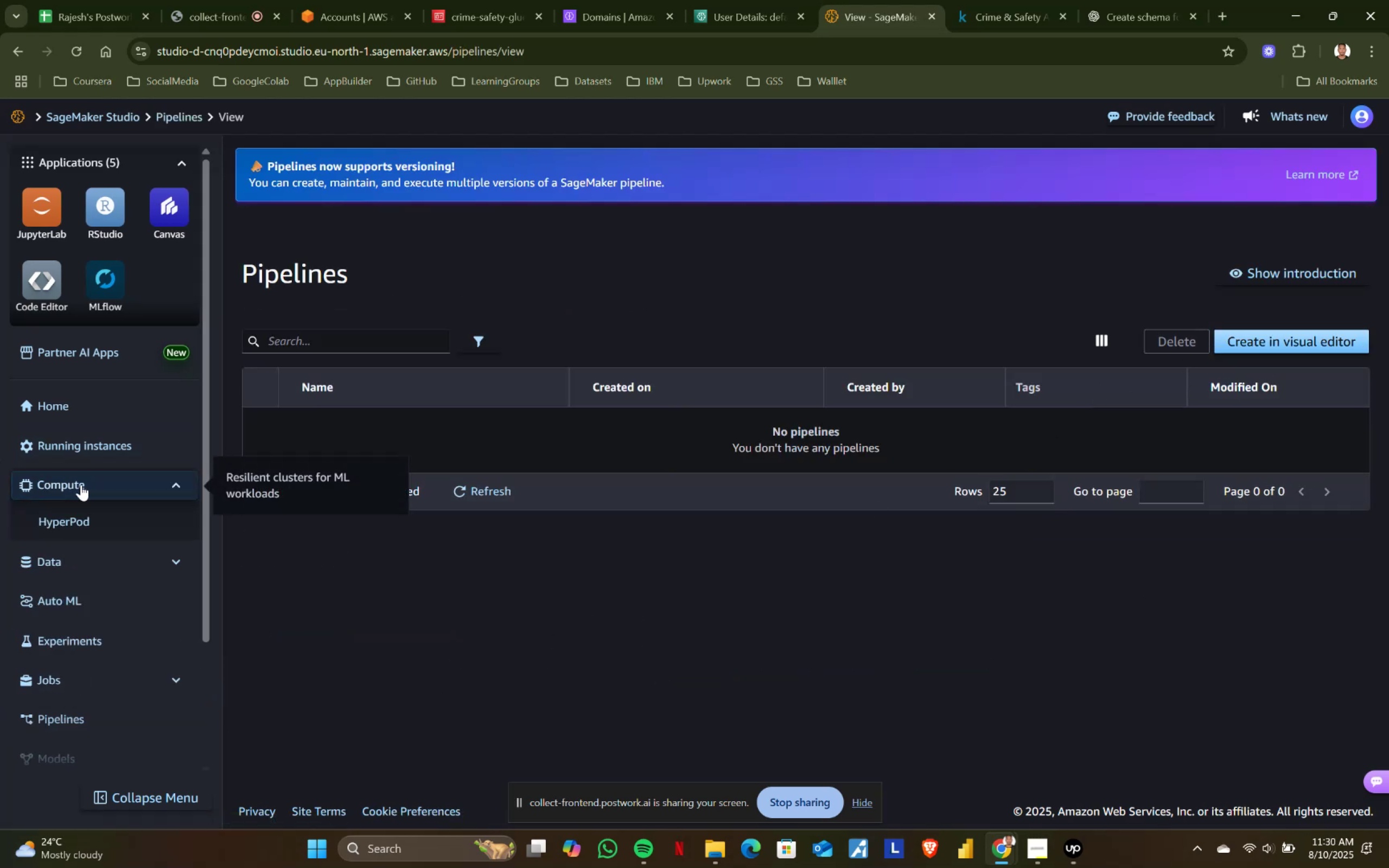 
left_click([81, 484])
 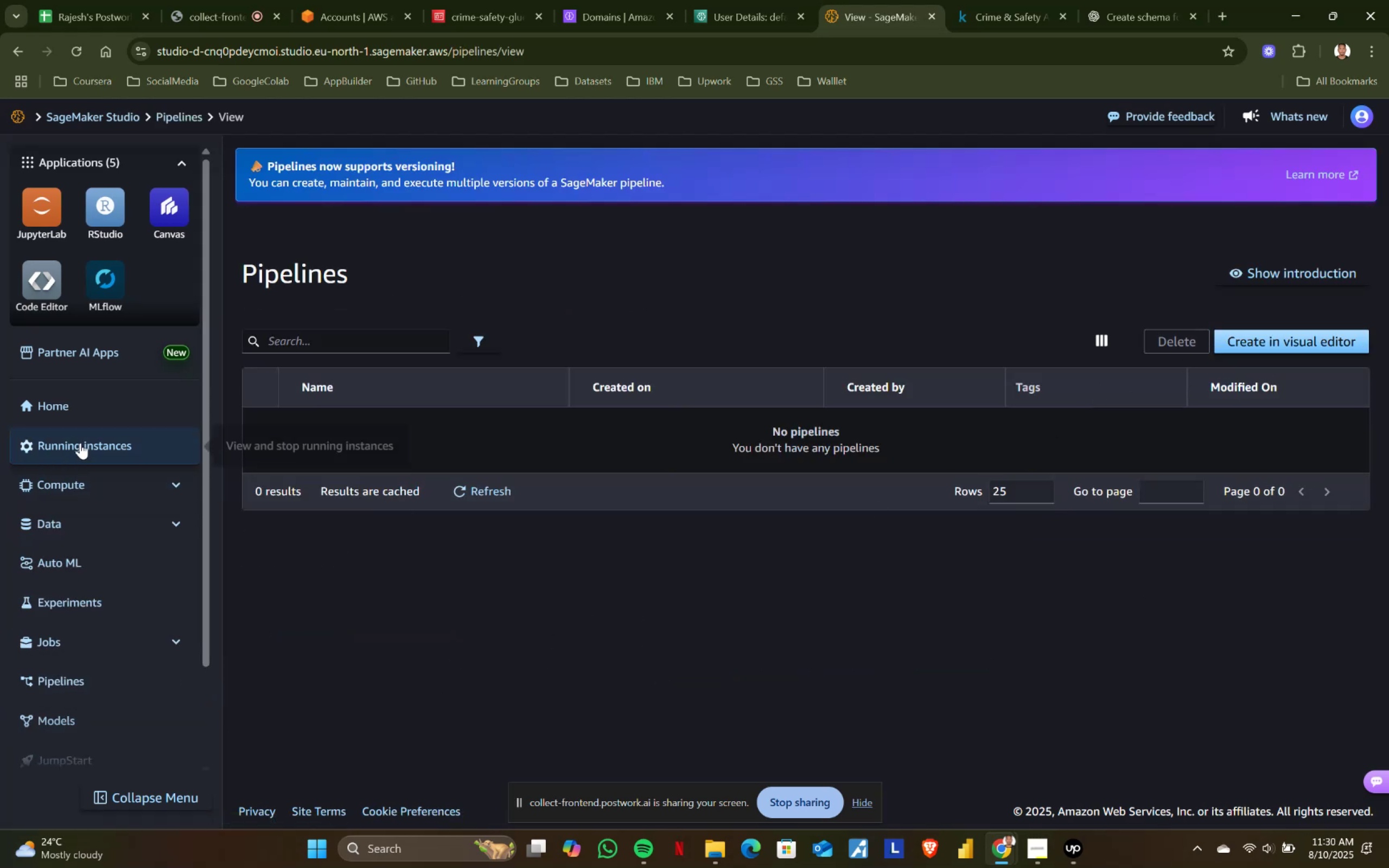 
left_click([80, 443])
 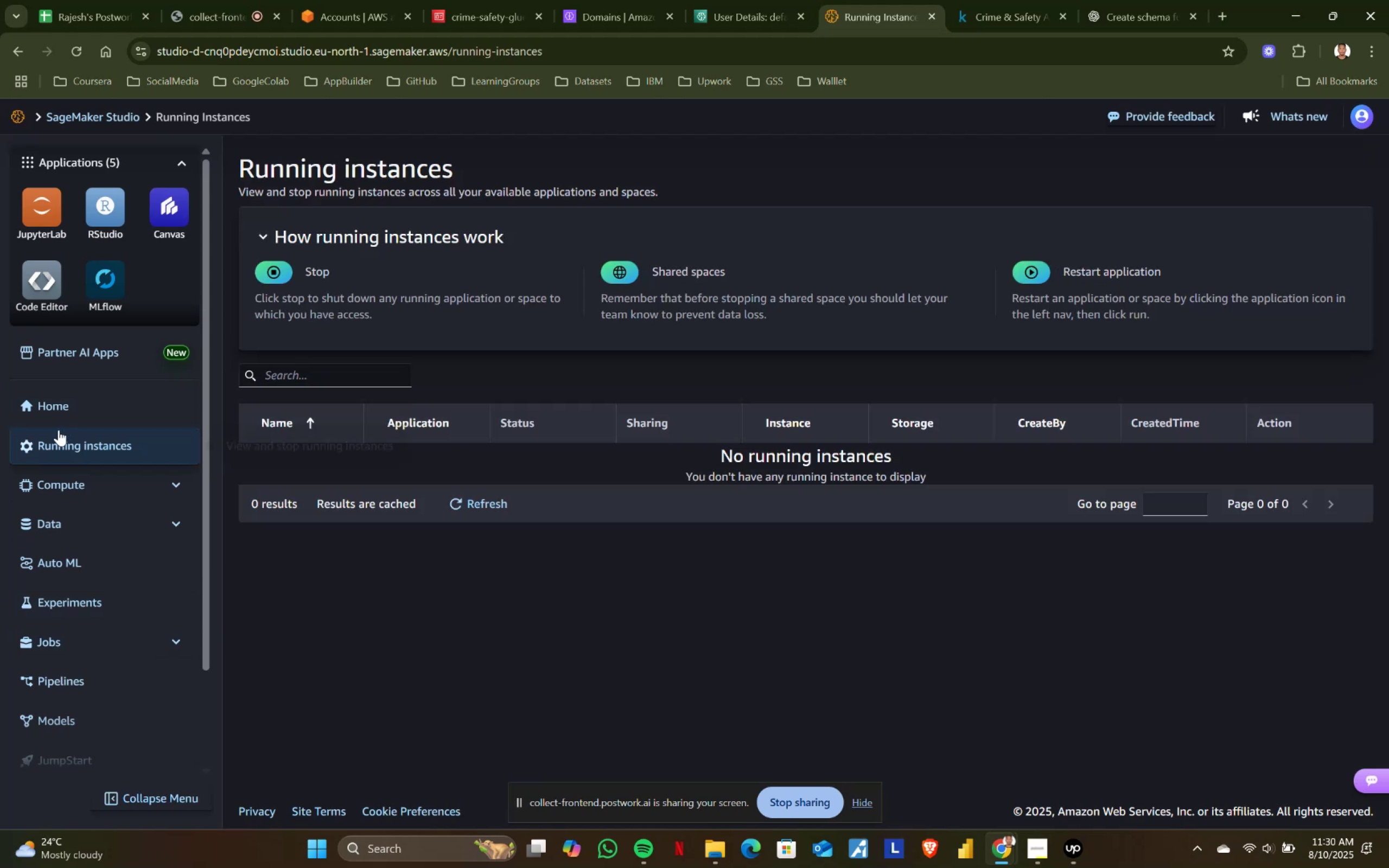 
scroll: coordinate [95, 698], scroll_direction: down, amount: 1.0
 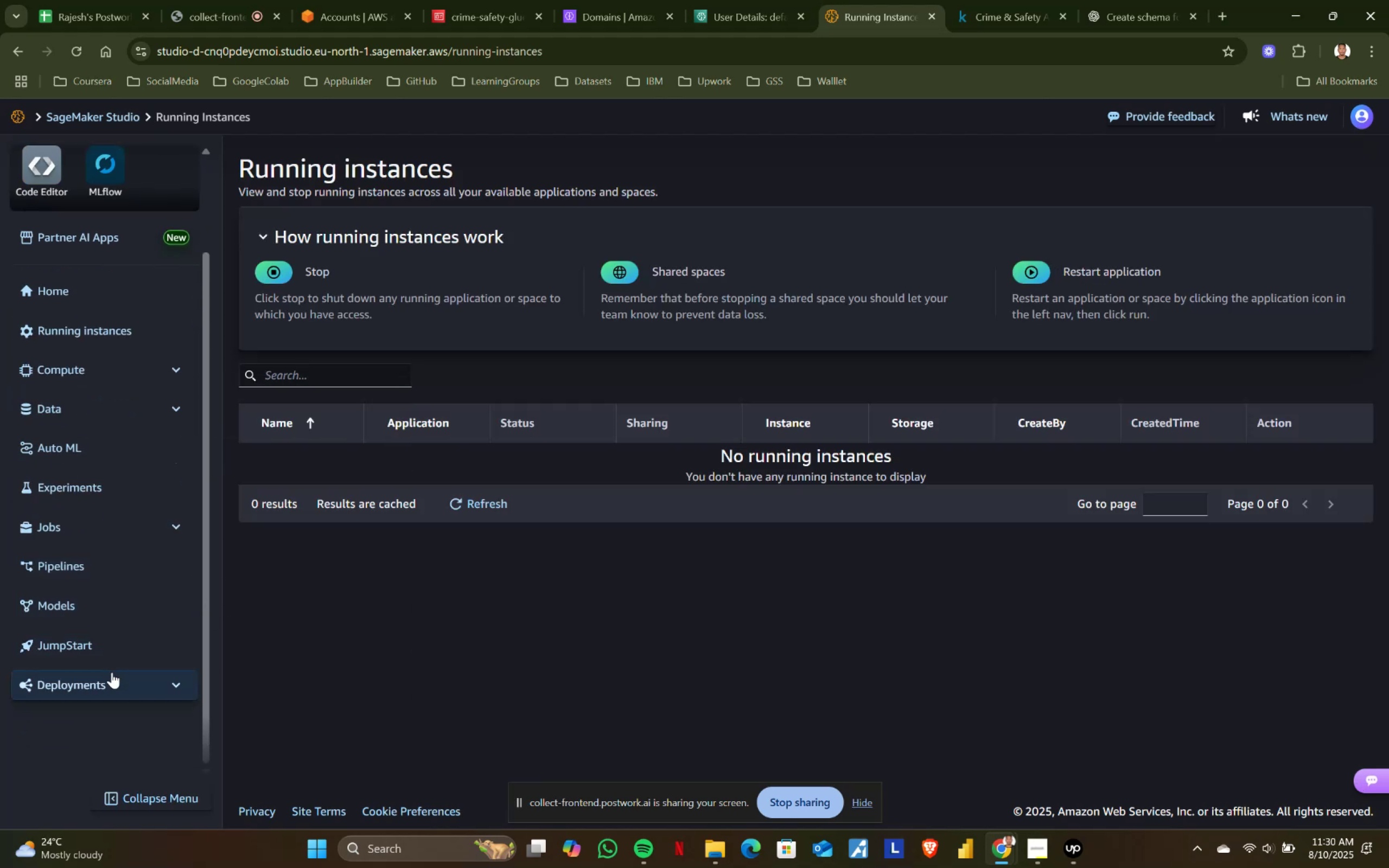 
left_click([112, 676])
 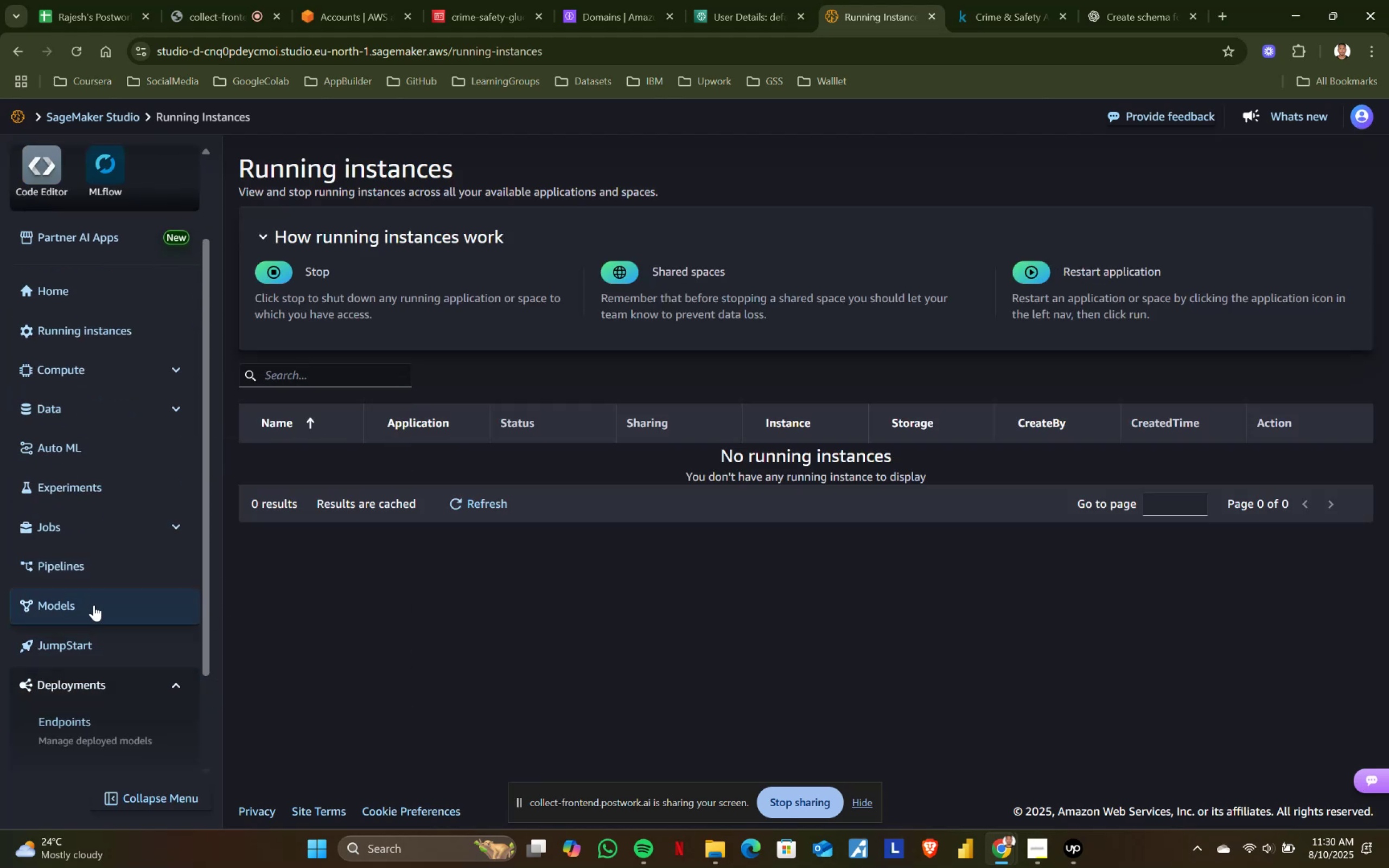 
left_click([91, 596])
 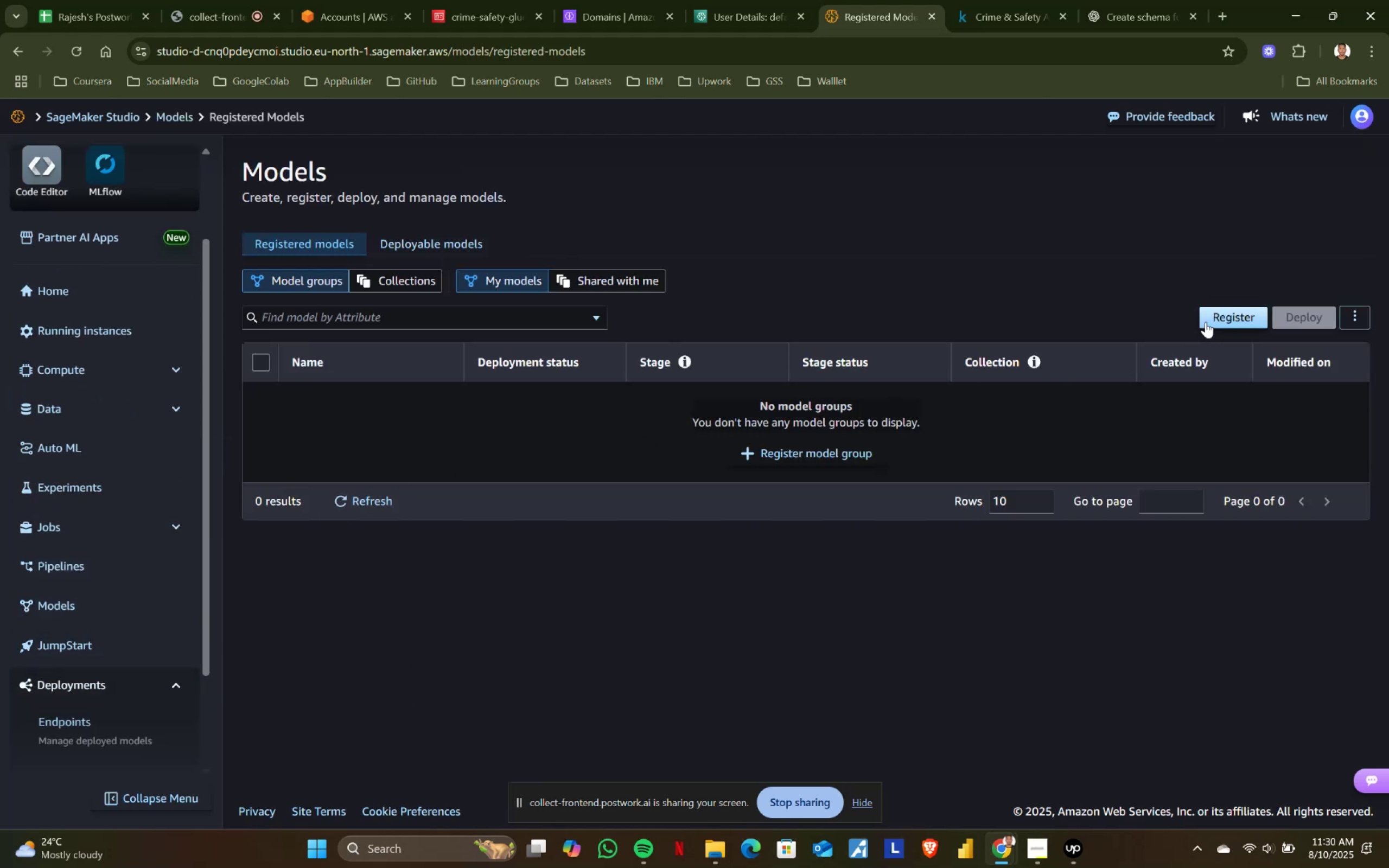 
left_click([46, 525])
 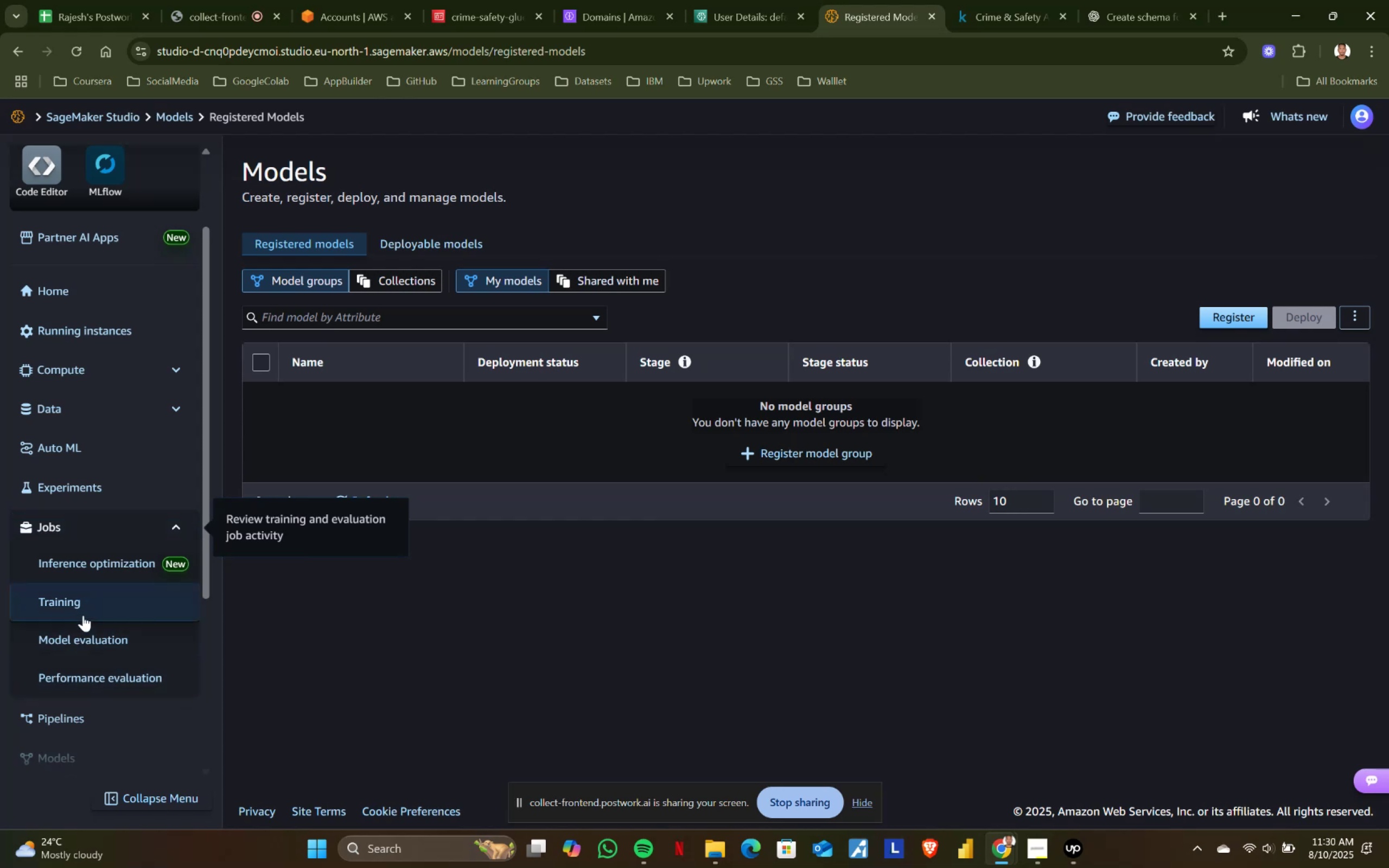 
left_click([80, 592])
 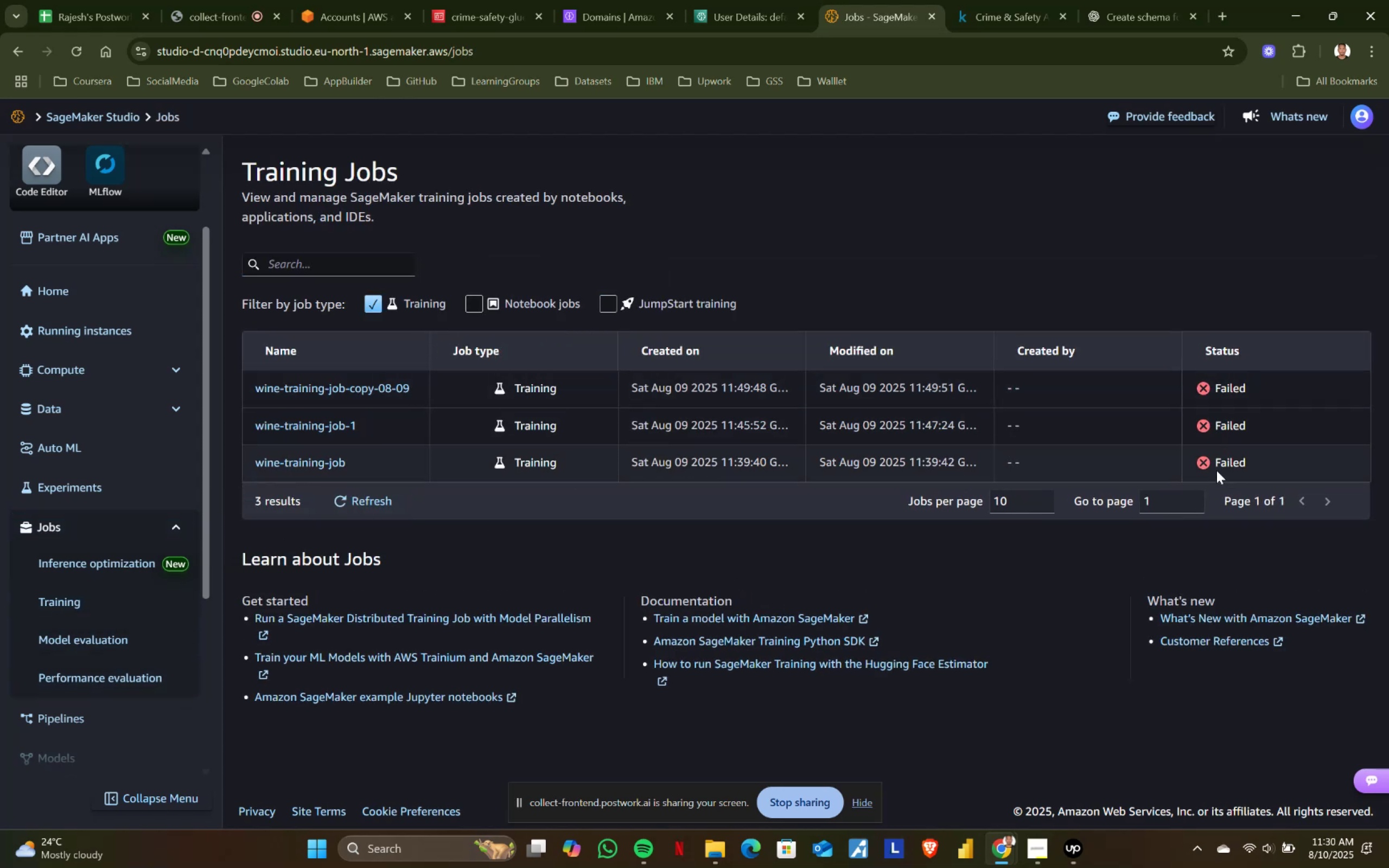 
wait(5.07)
 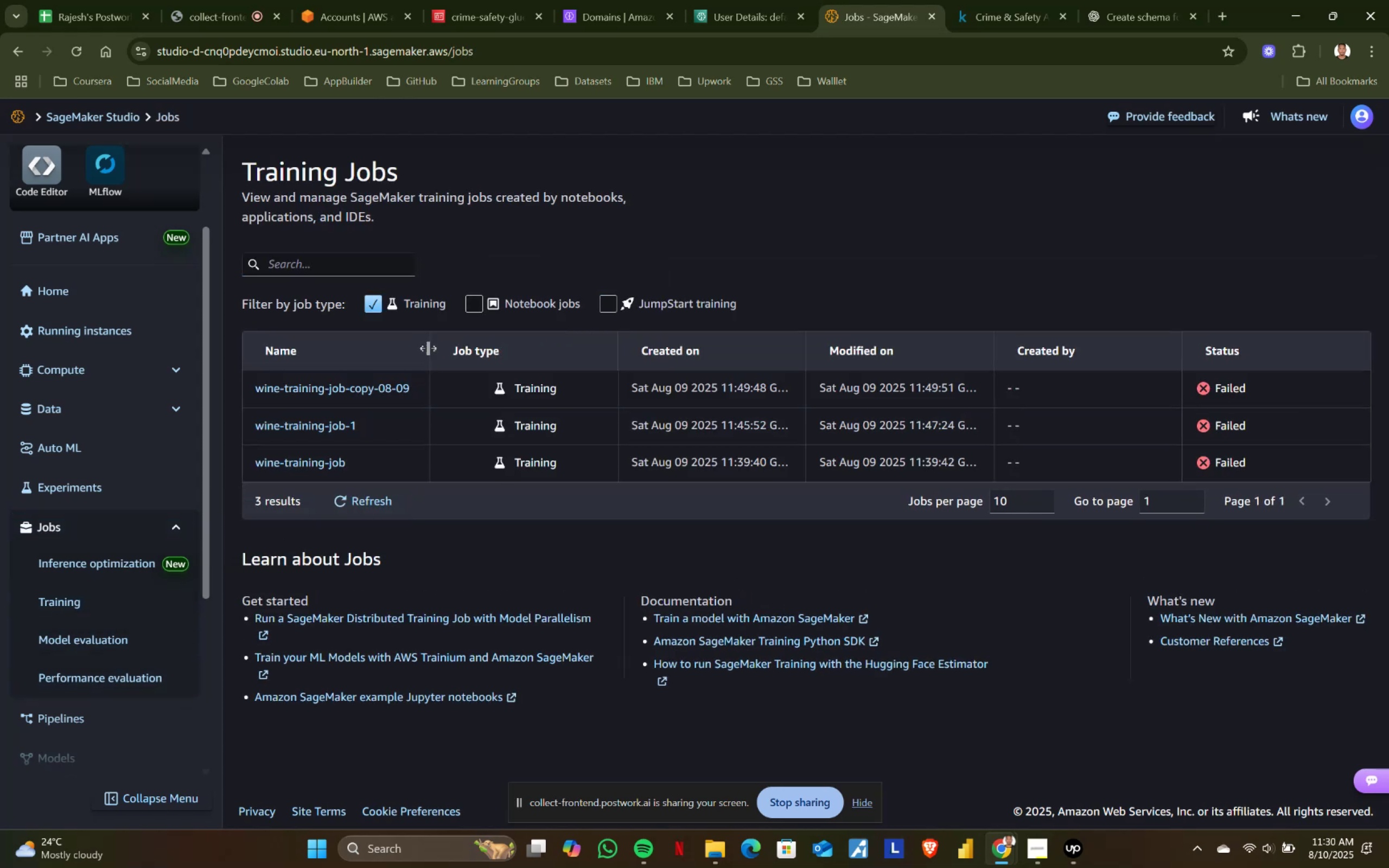 
left_click([1202, 462])
 